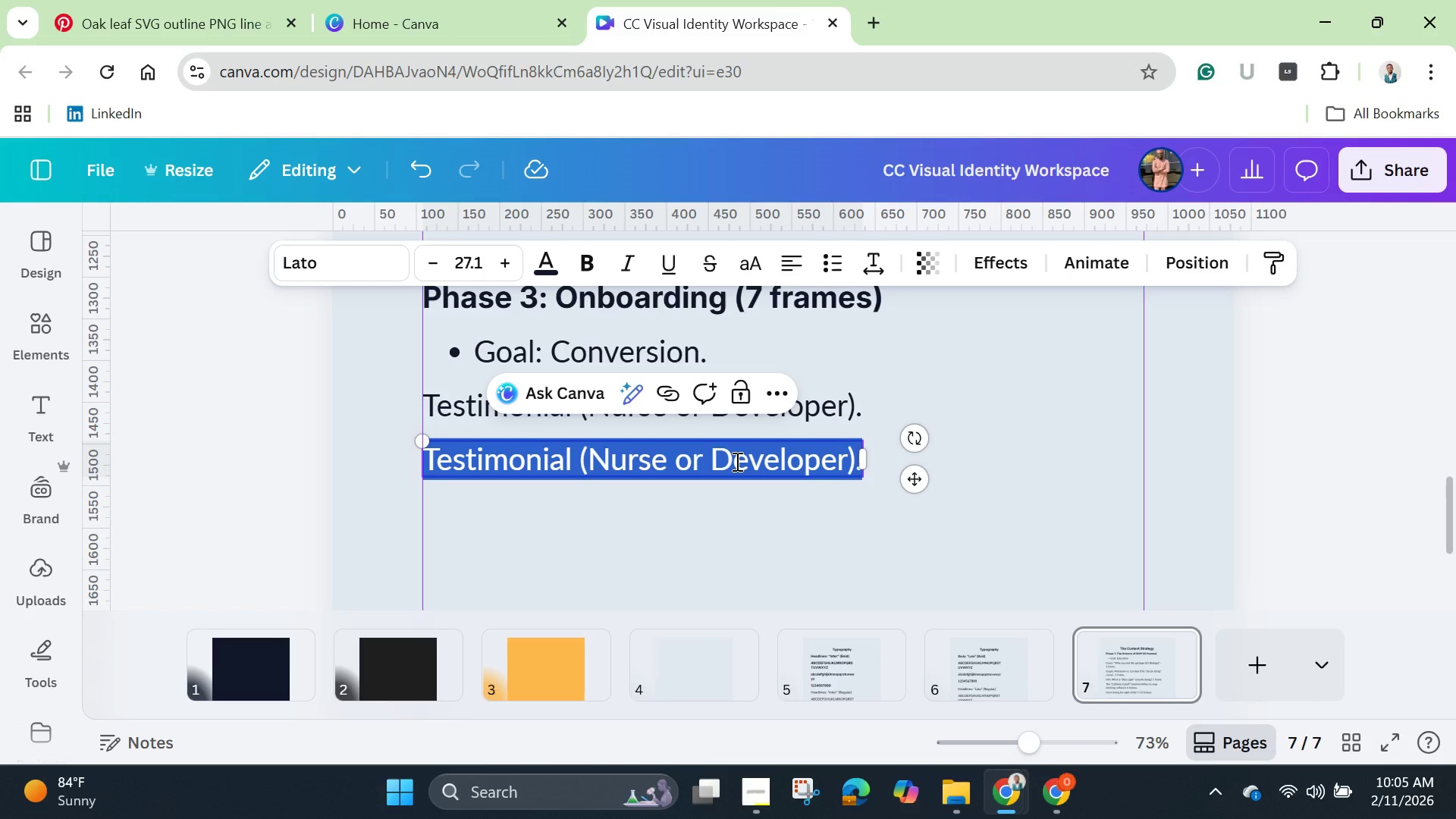 
key(Backspace)
type(What to Expect.)
 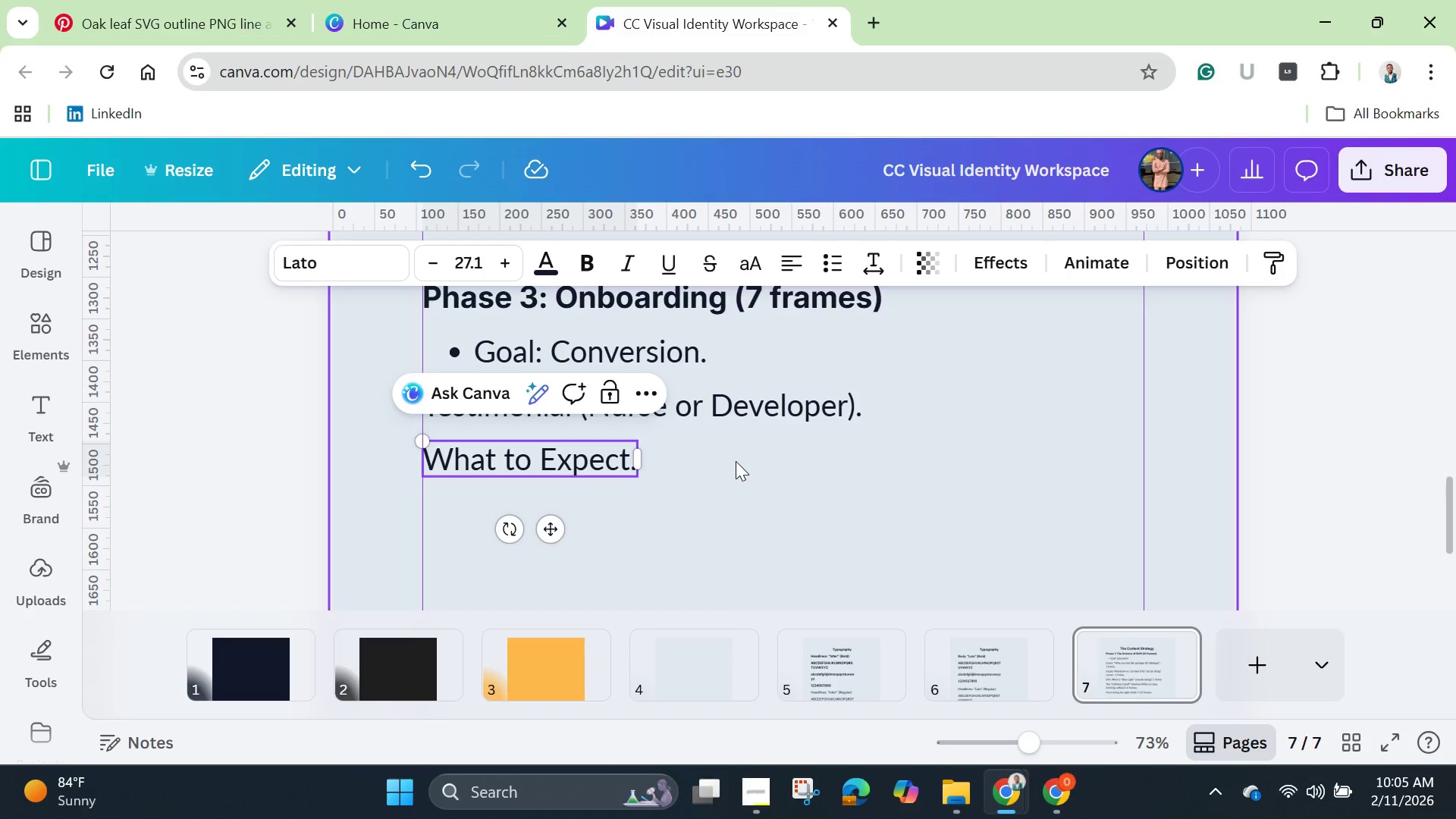 
left_click([736, 461])
 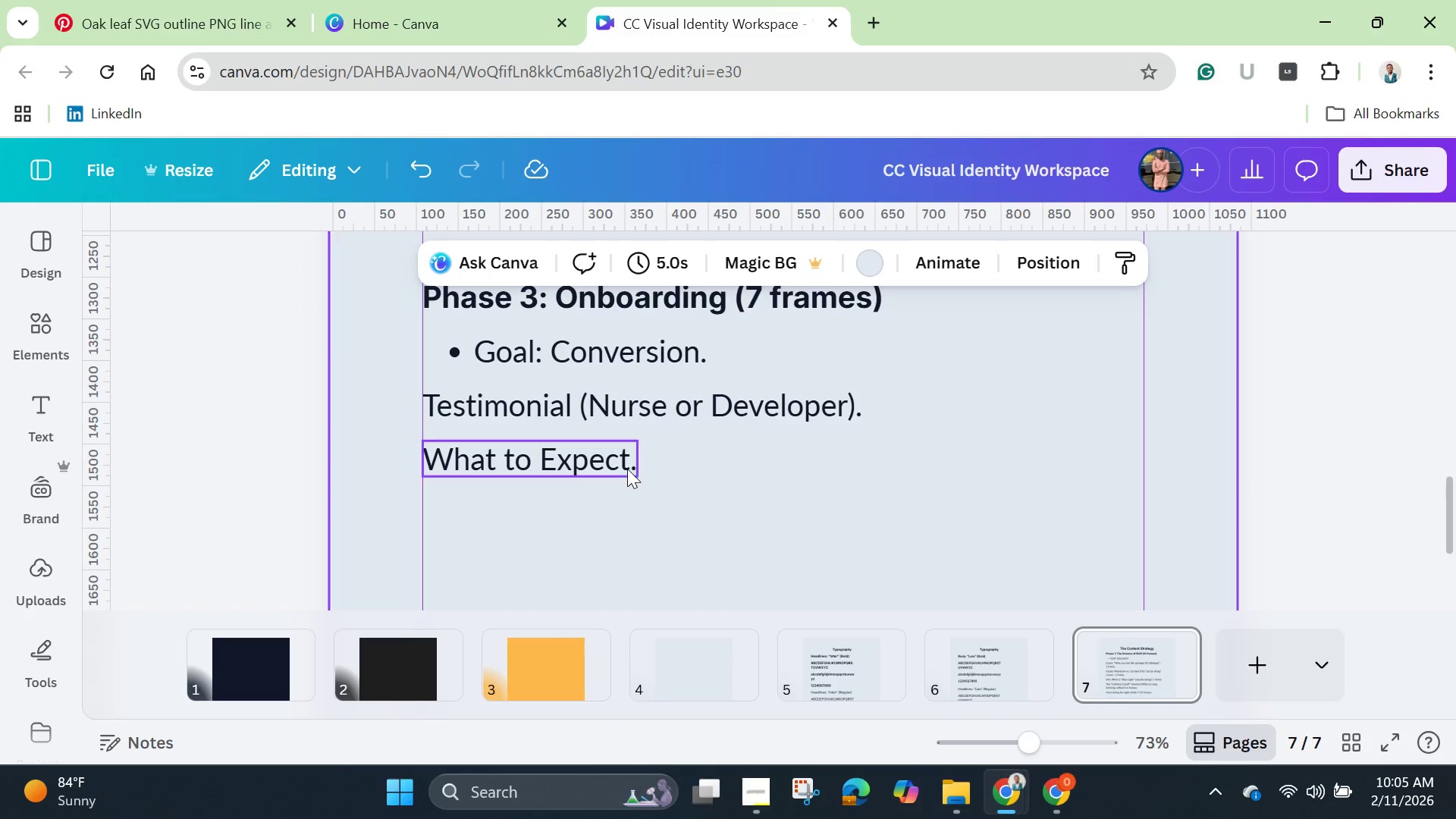 
left_click([614, 467])
 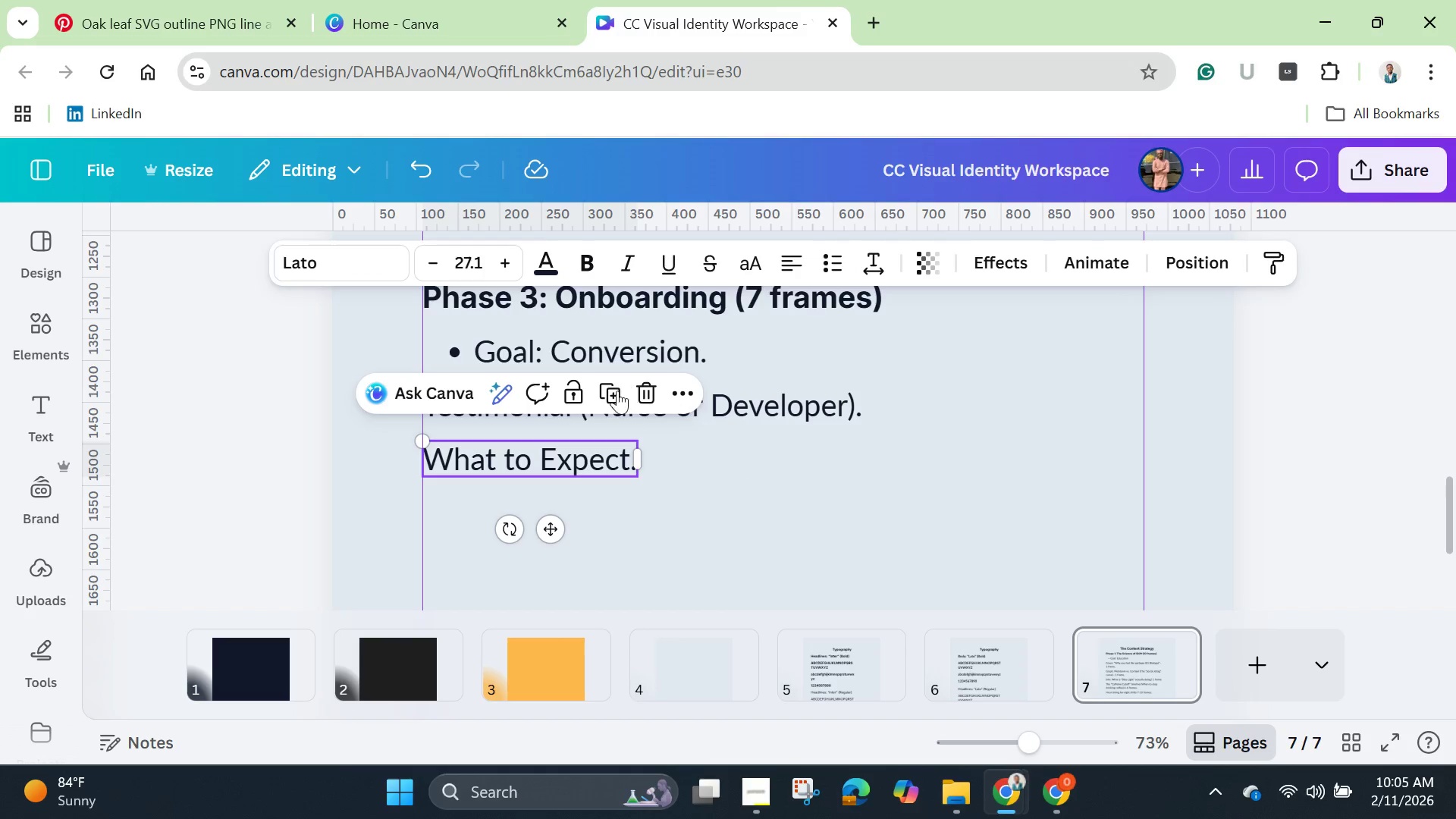 
left_click([617, 391])
 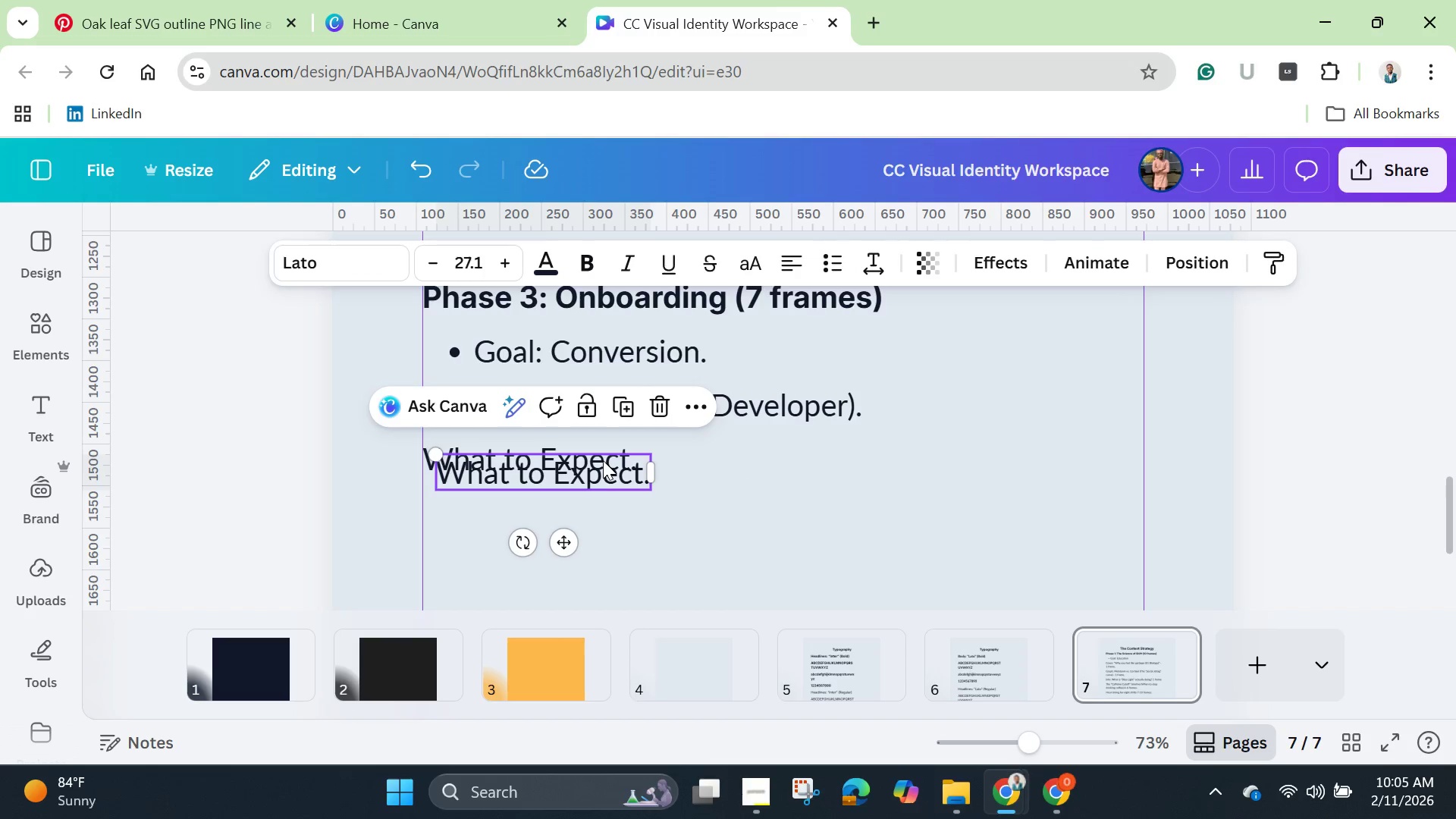 
left_click_drag(start_coordinate=[603, 460], to_coordinate=[590, 501])
 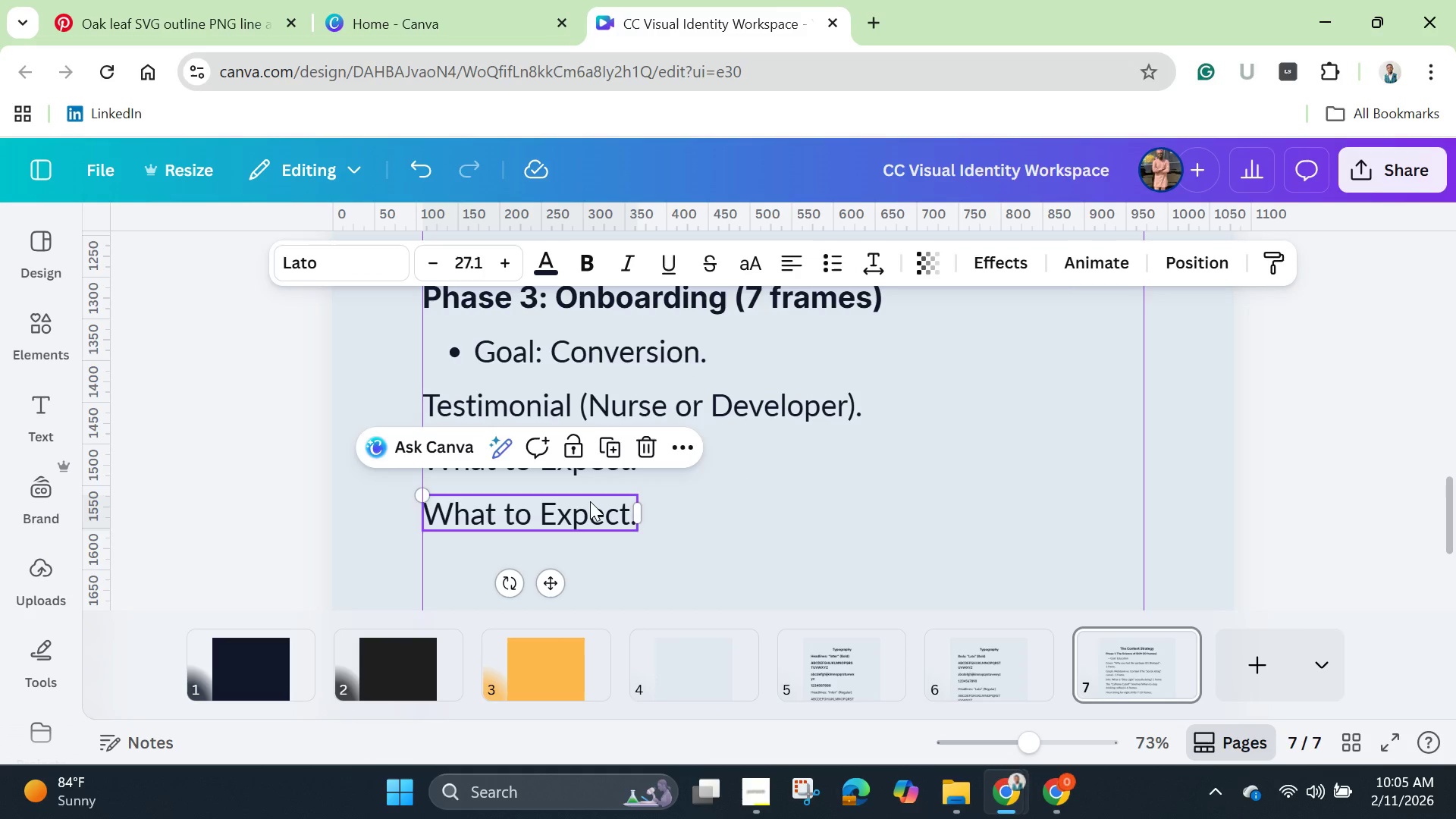 
left_click([590, 501])
 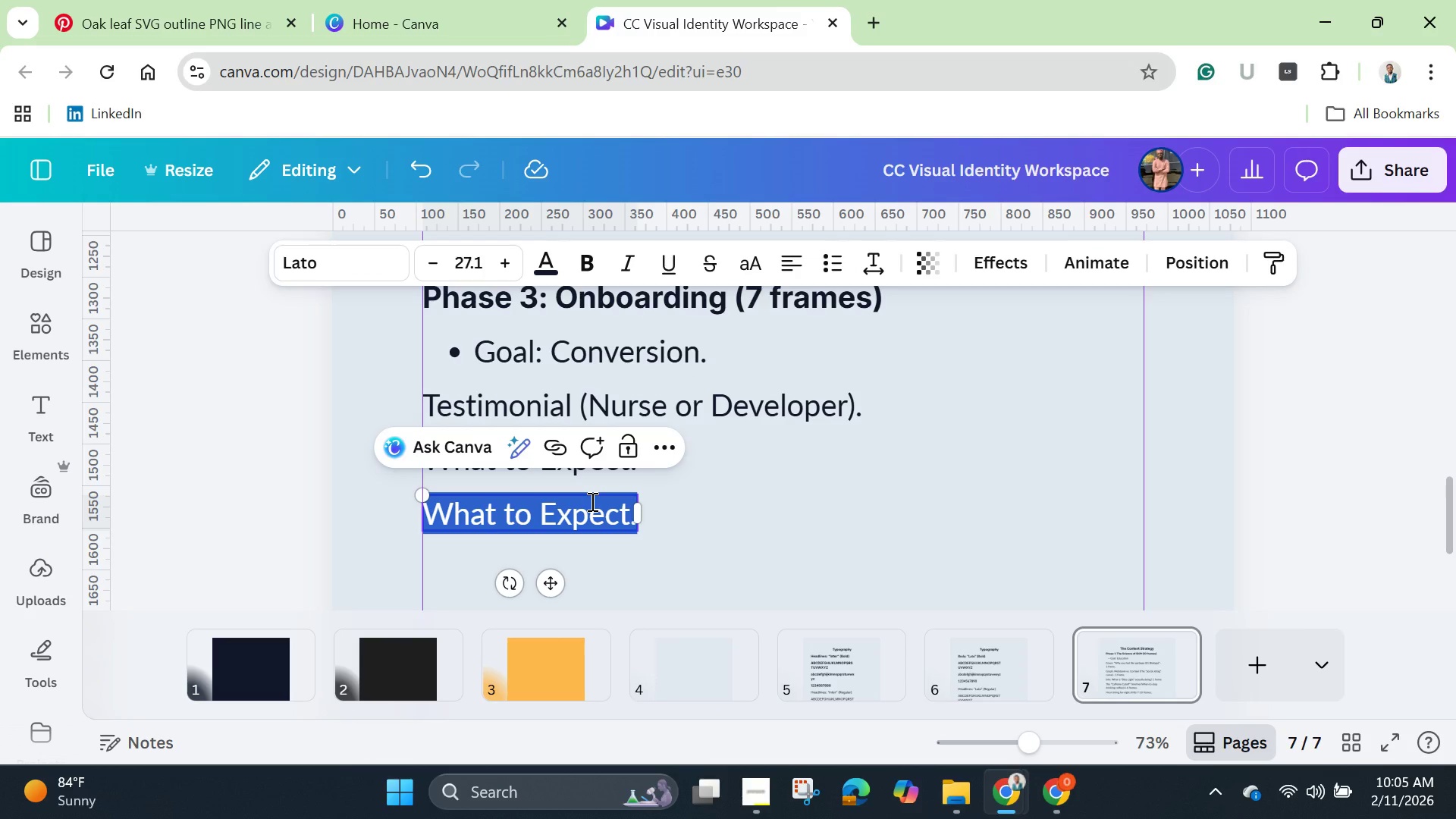 
key(Backspace)
type(The offeer )
key(Backspace)
key(Backspace)
key(Backspace)
type(r and Cta ()
key(Backspace)
key(Backspace)
key(Backspace)
key(Backspace)
type(TA ( )
key(Backspace)
type(Book Your Sleep Audit)
 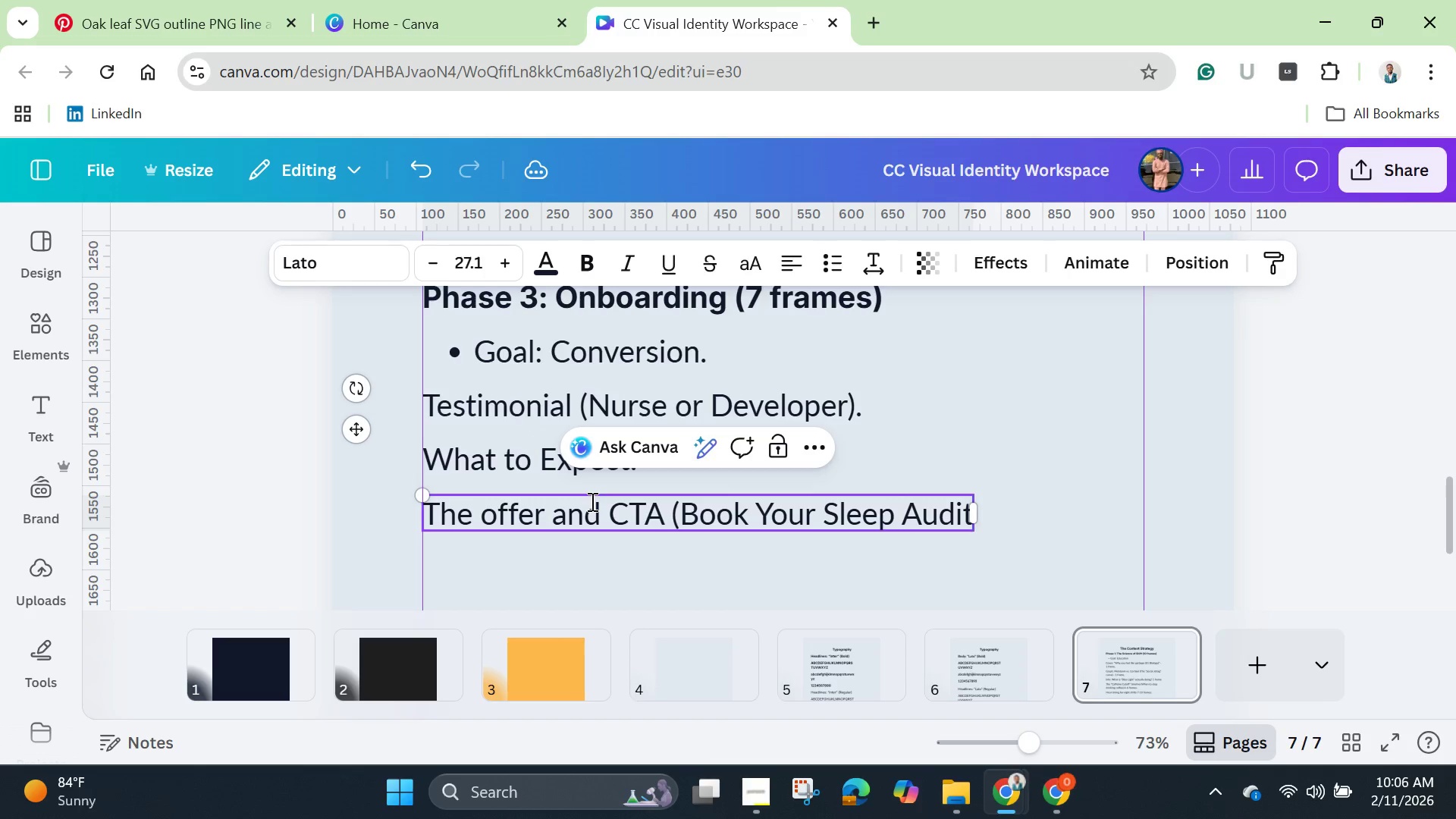 
wait(5.12)
 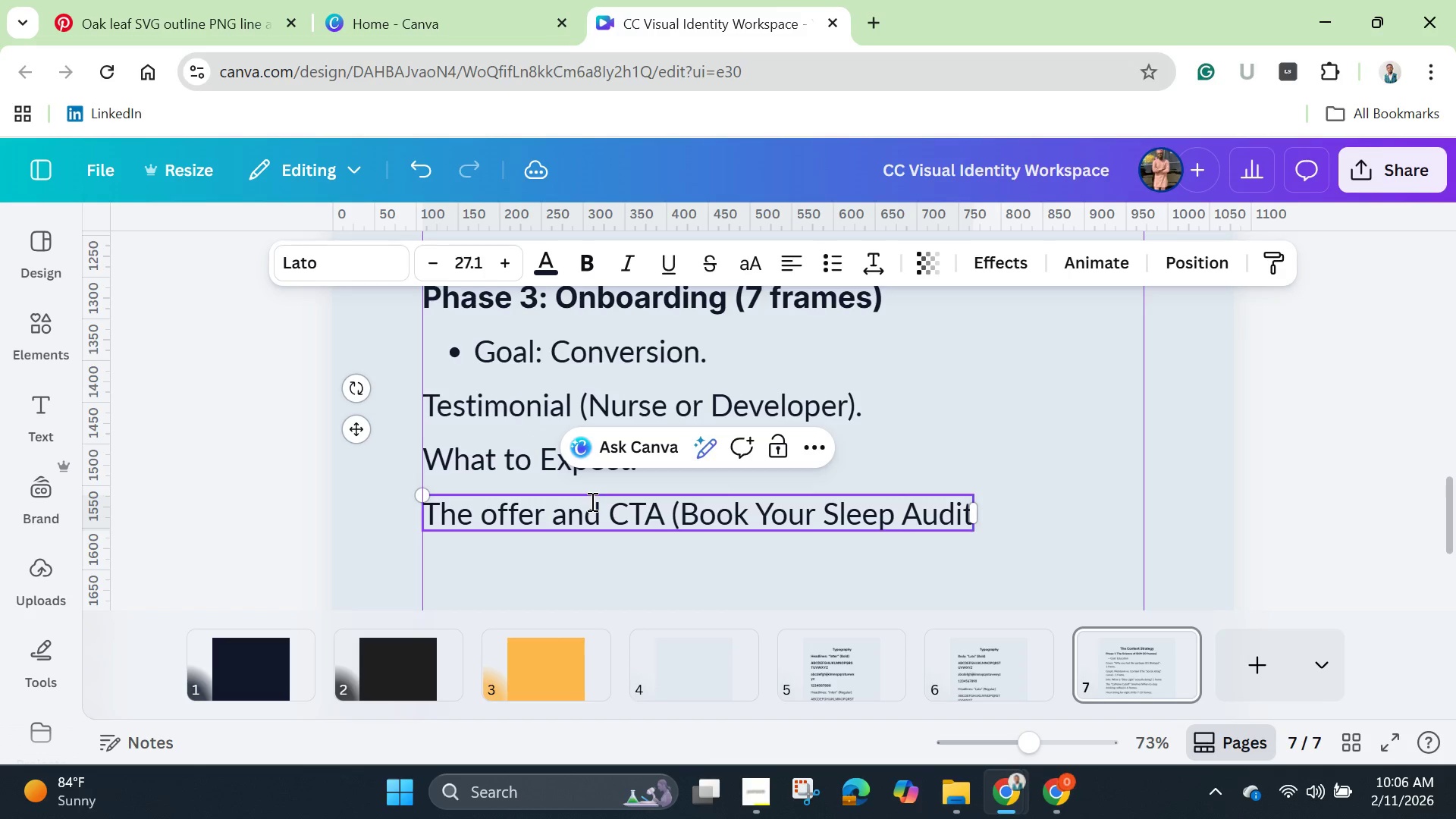 
key(Shift+Semicolon)
 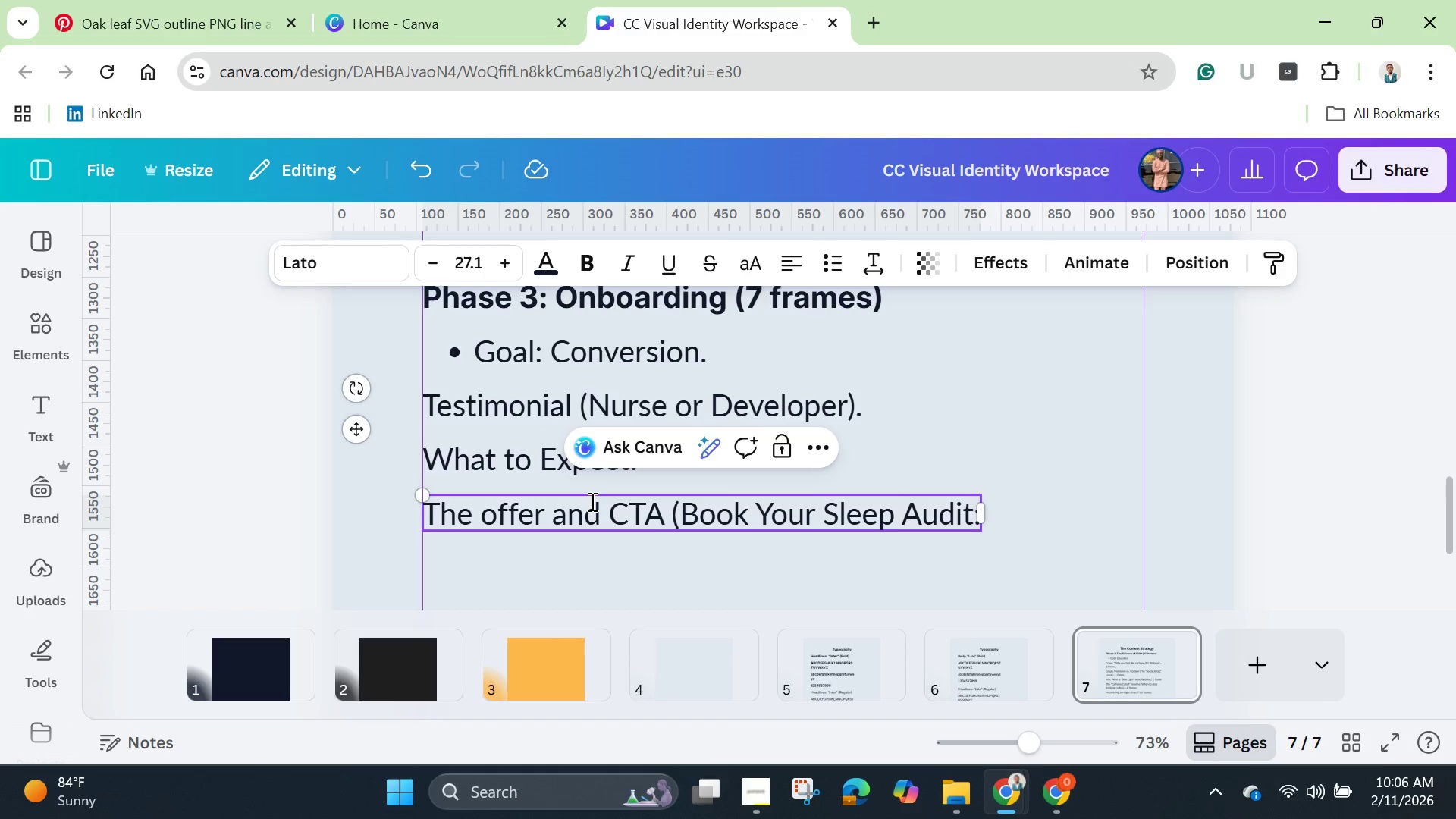 
key(Backspace)
 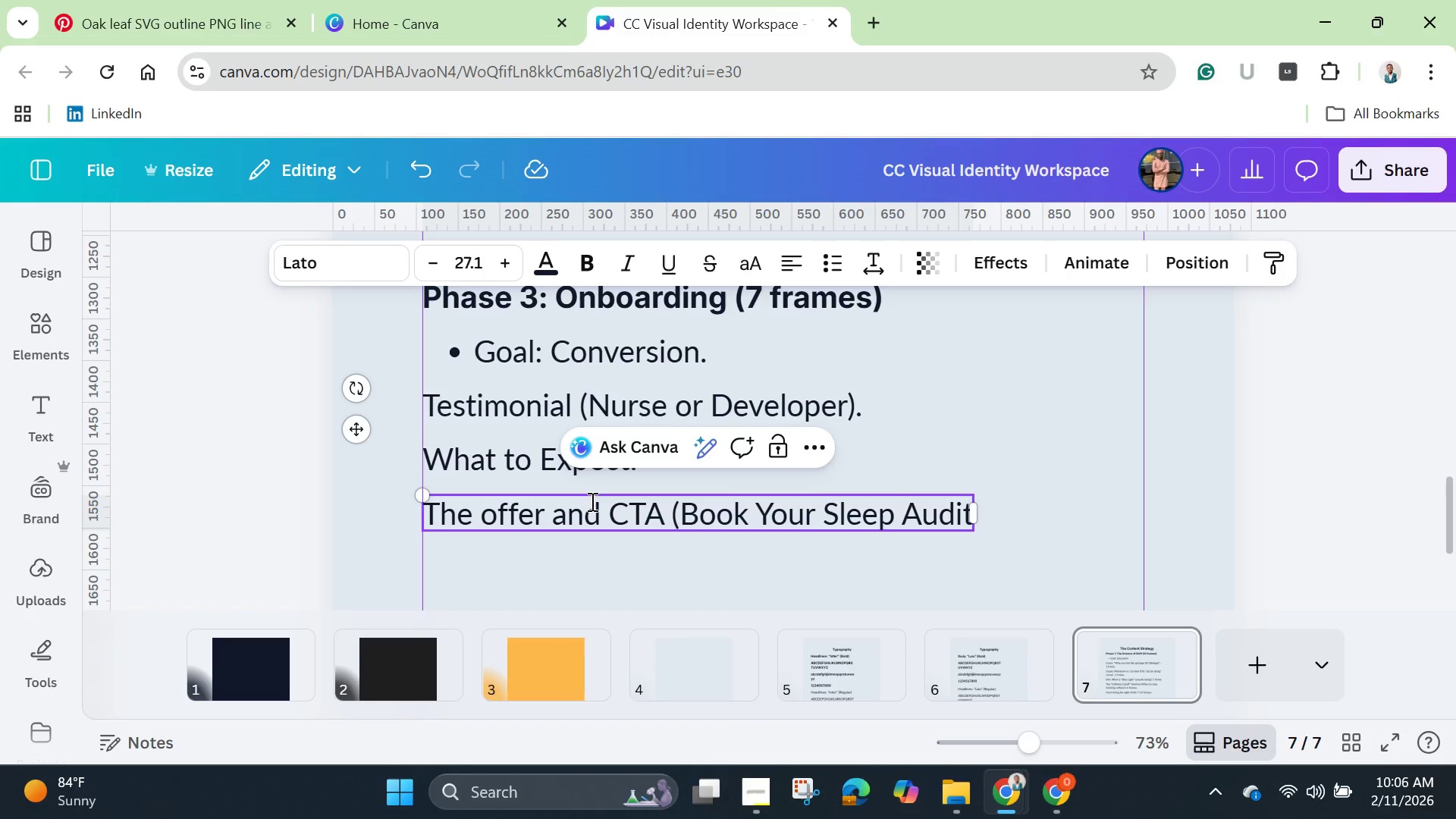 
key(Shift+0)
 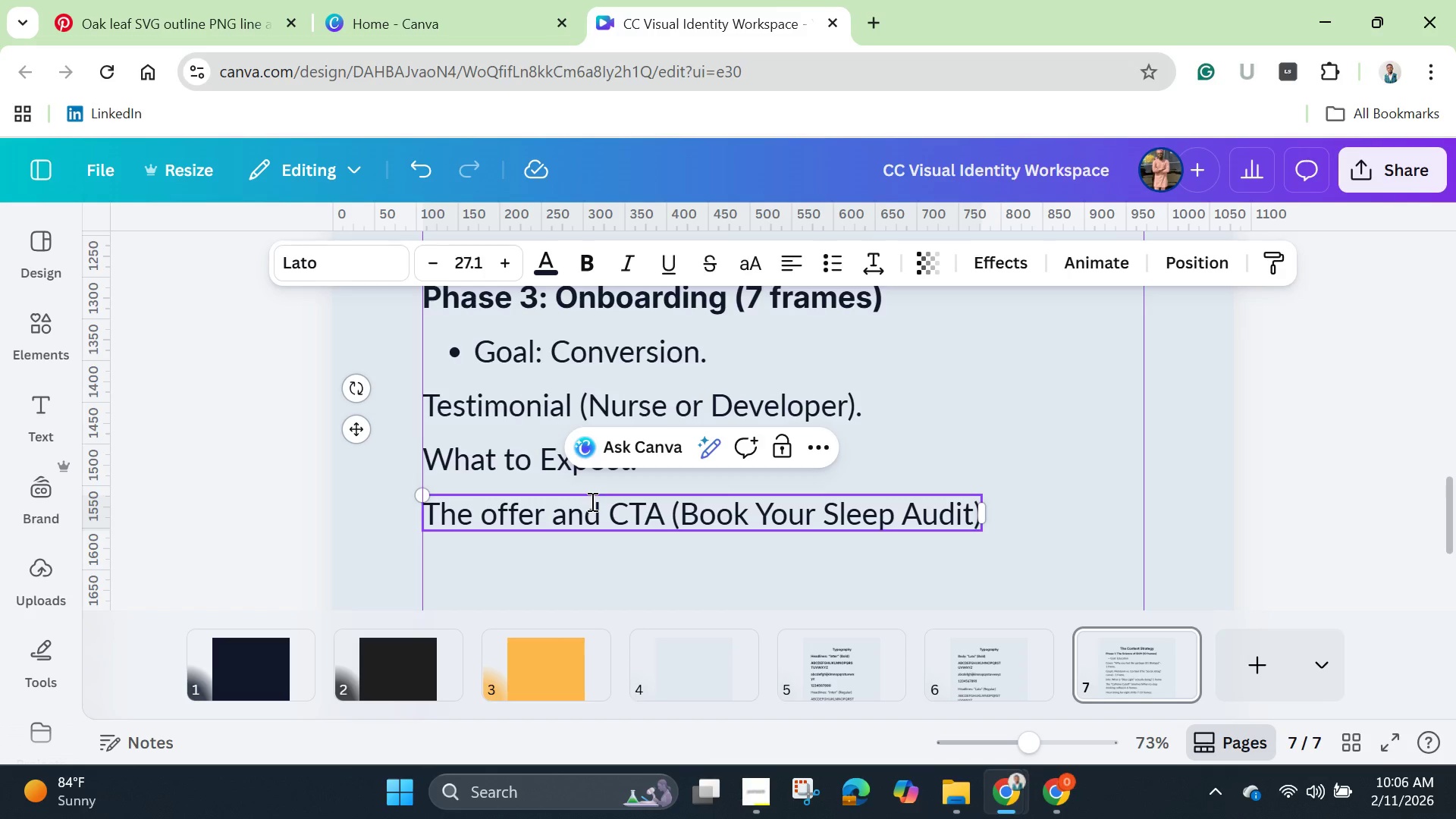 
key(Period)
 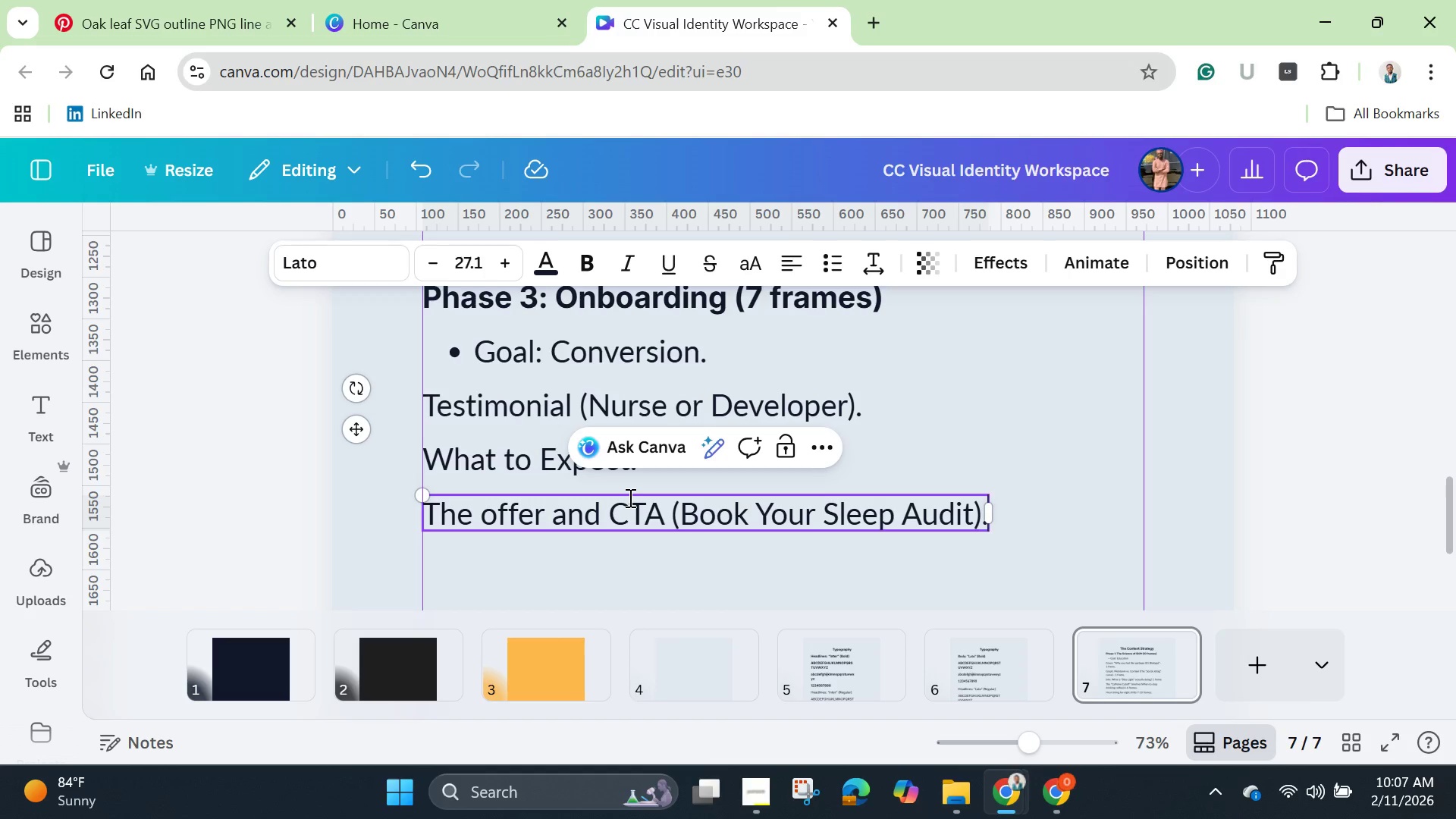 
wait(38.23)
 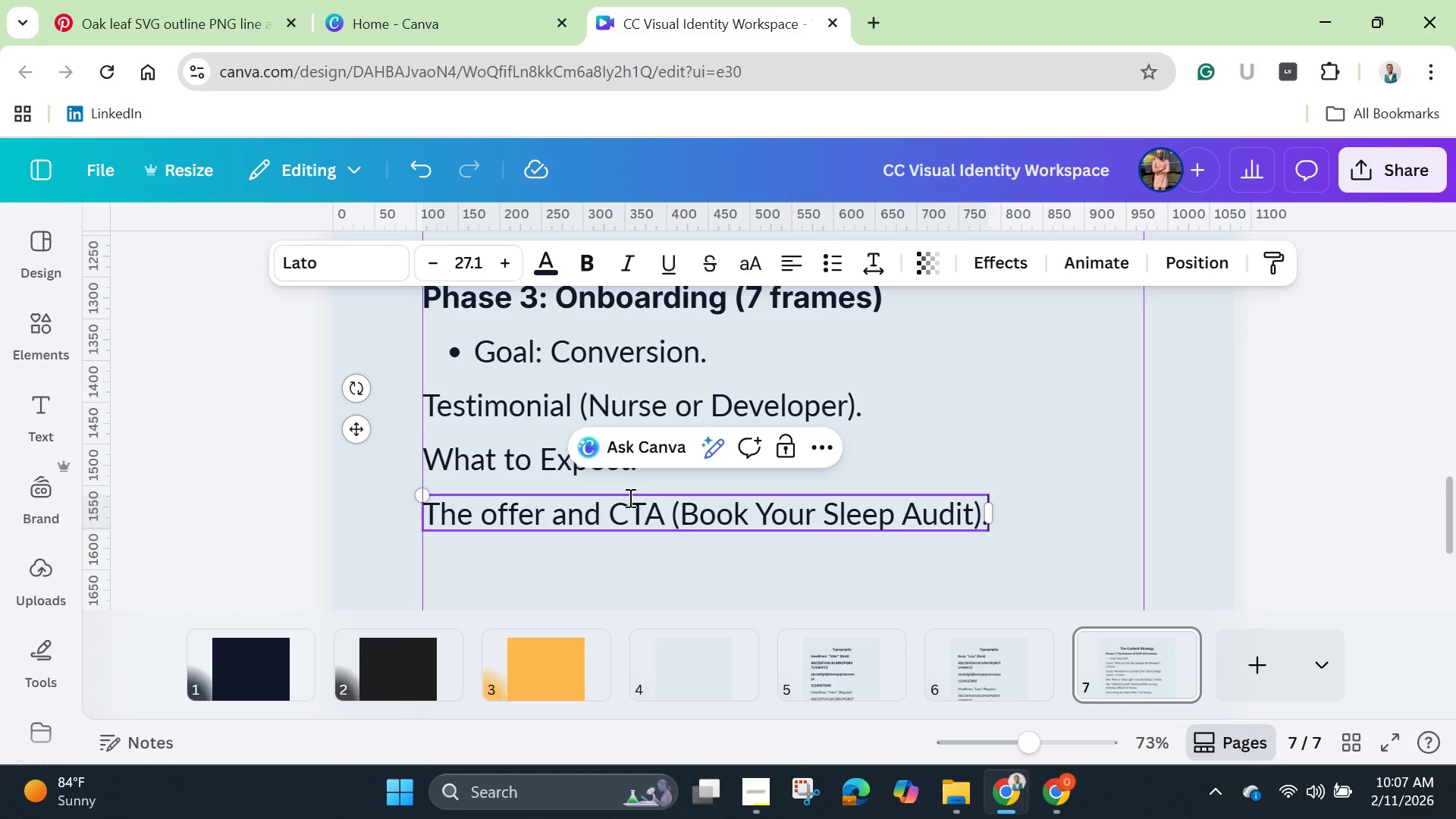 
left_click([1290, 492])
 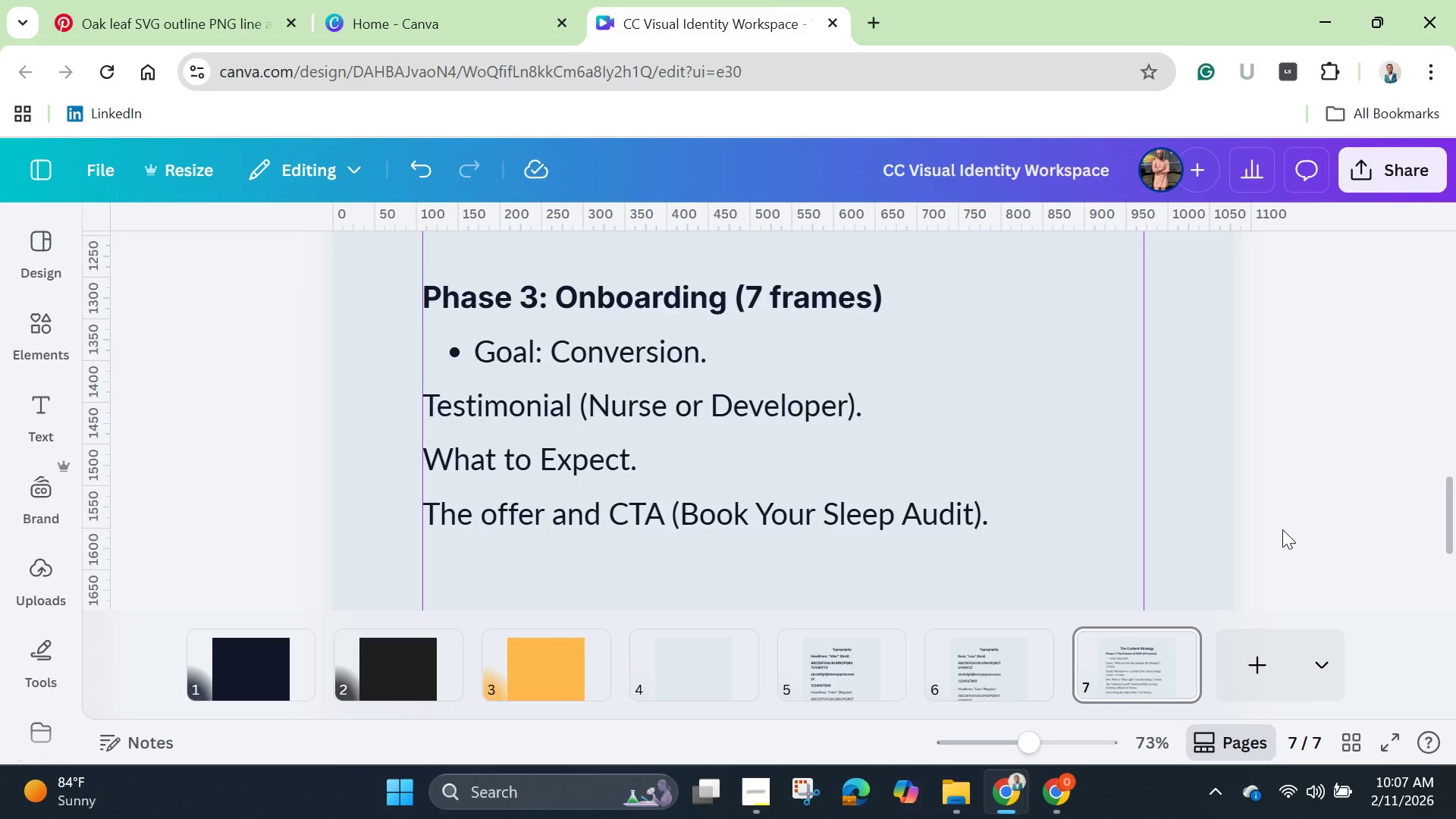 
scroll: coordinate [1282, 529], scroll_direction: down, amount: 7.0
 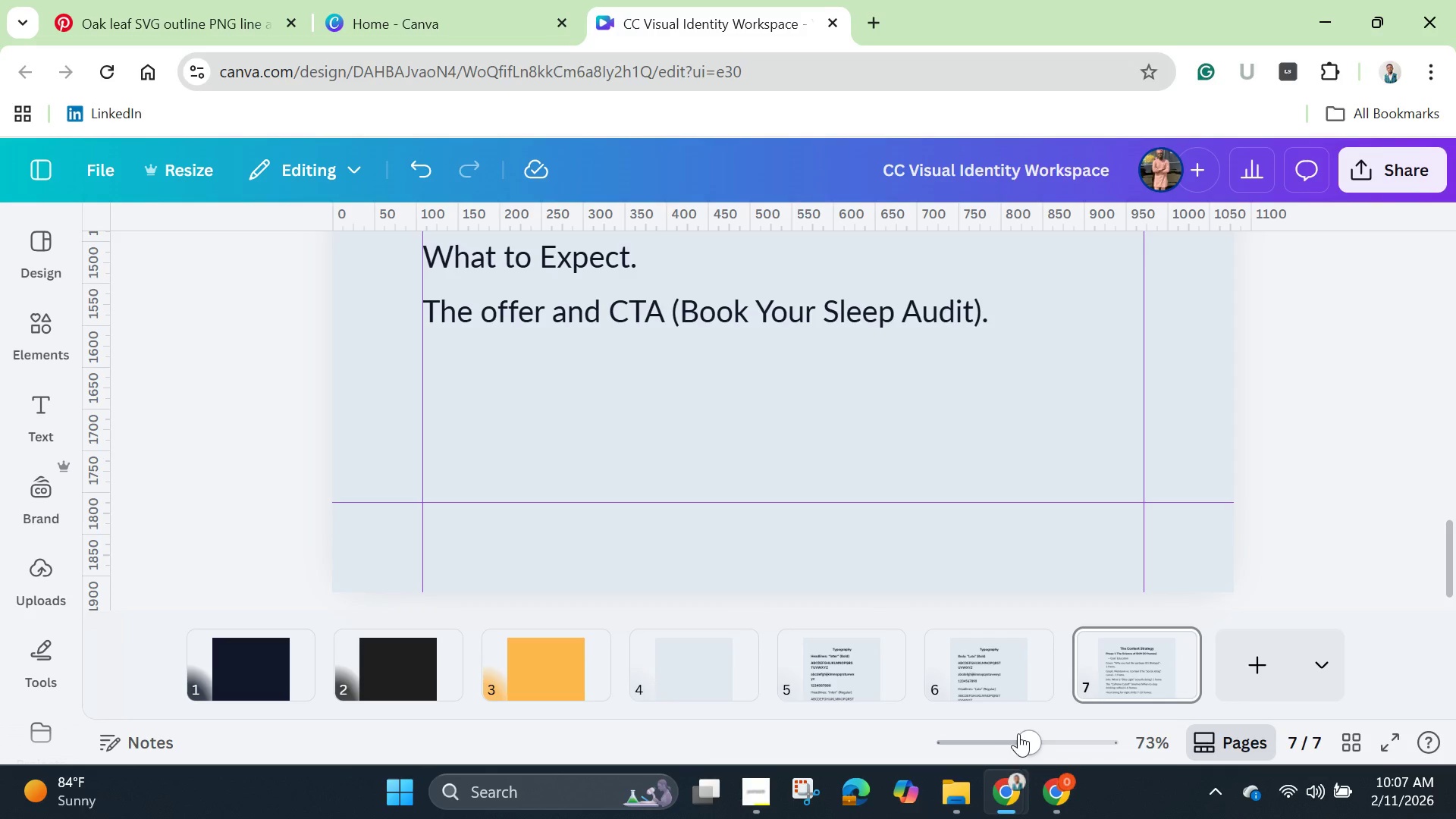 
left_click_drag(start_coordinate=[1027, 735], to_coordinate=[971, 740])
 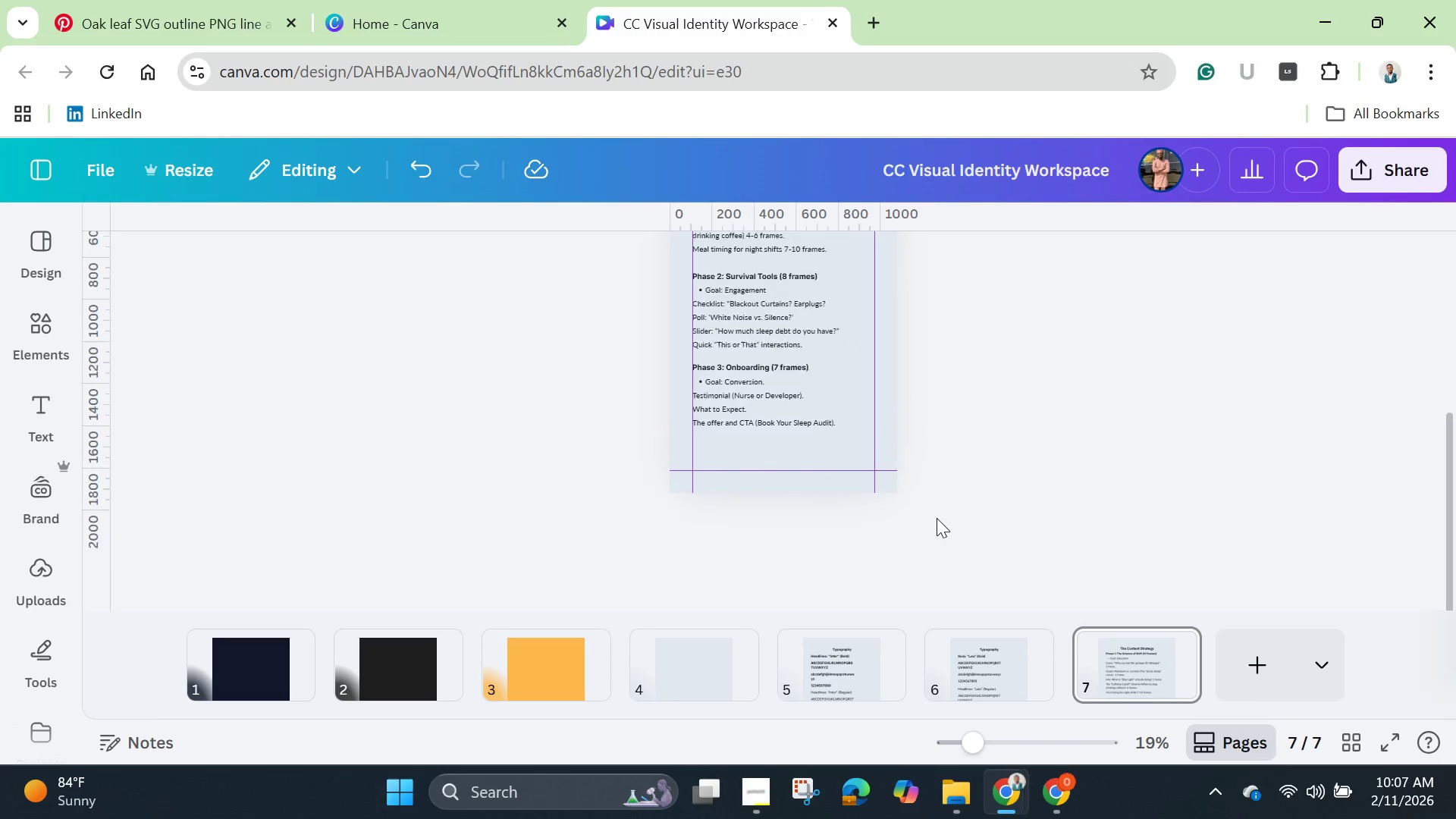 
scroll: coordinate [940, 519], scroll_direction: up, amount: 4.0
 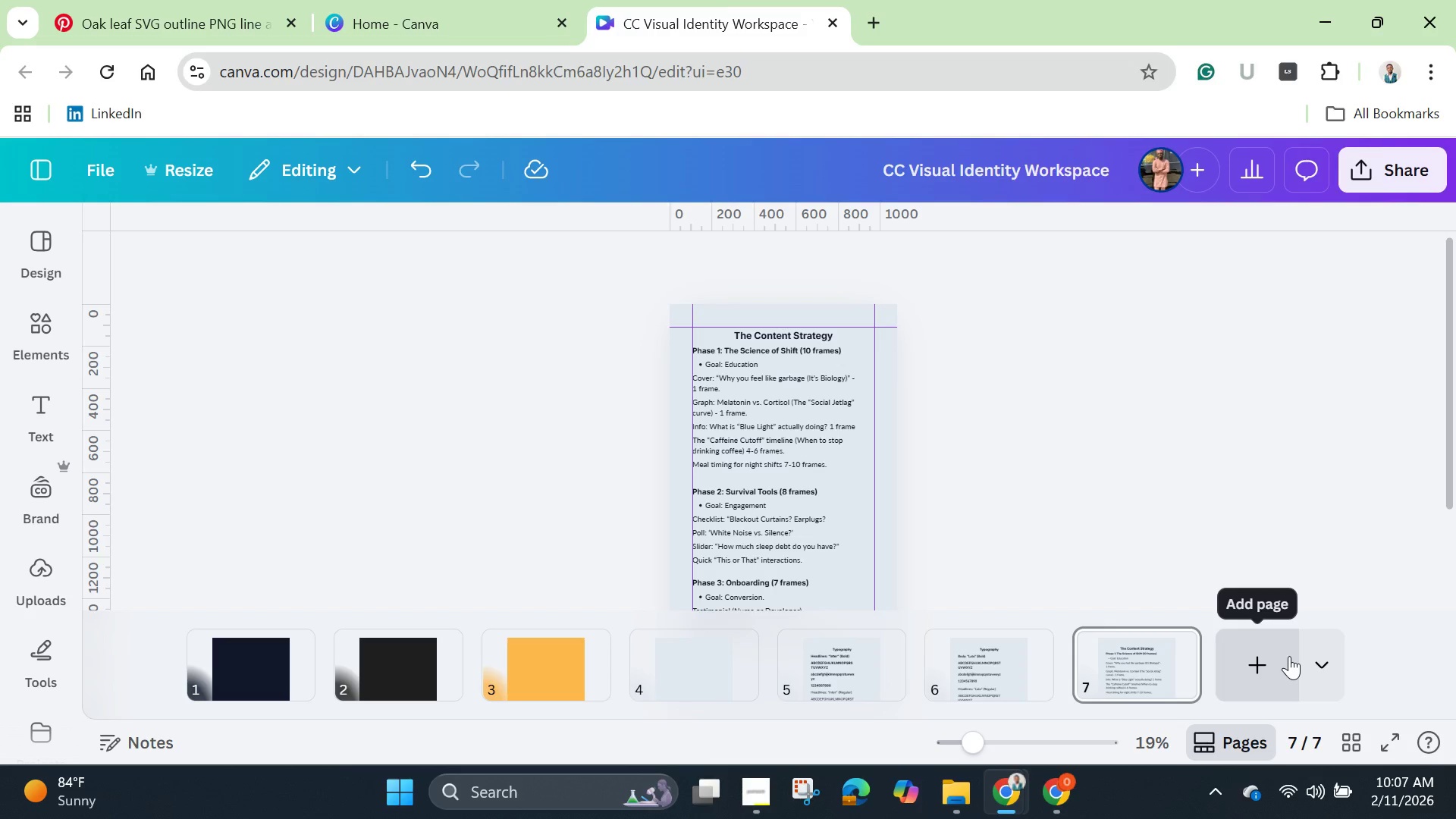 
wait(35.5)
 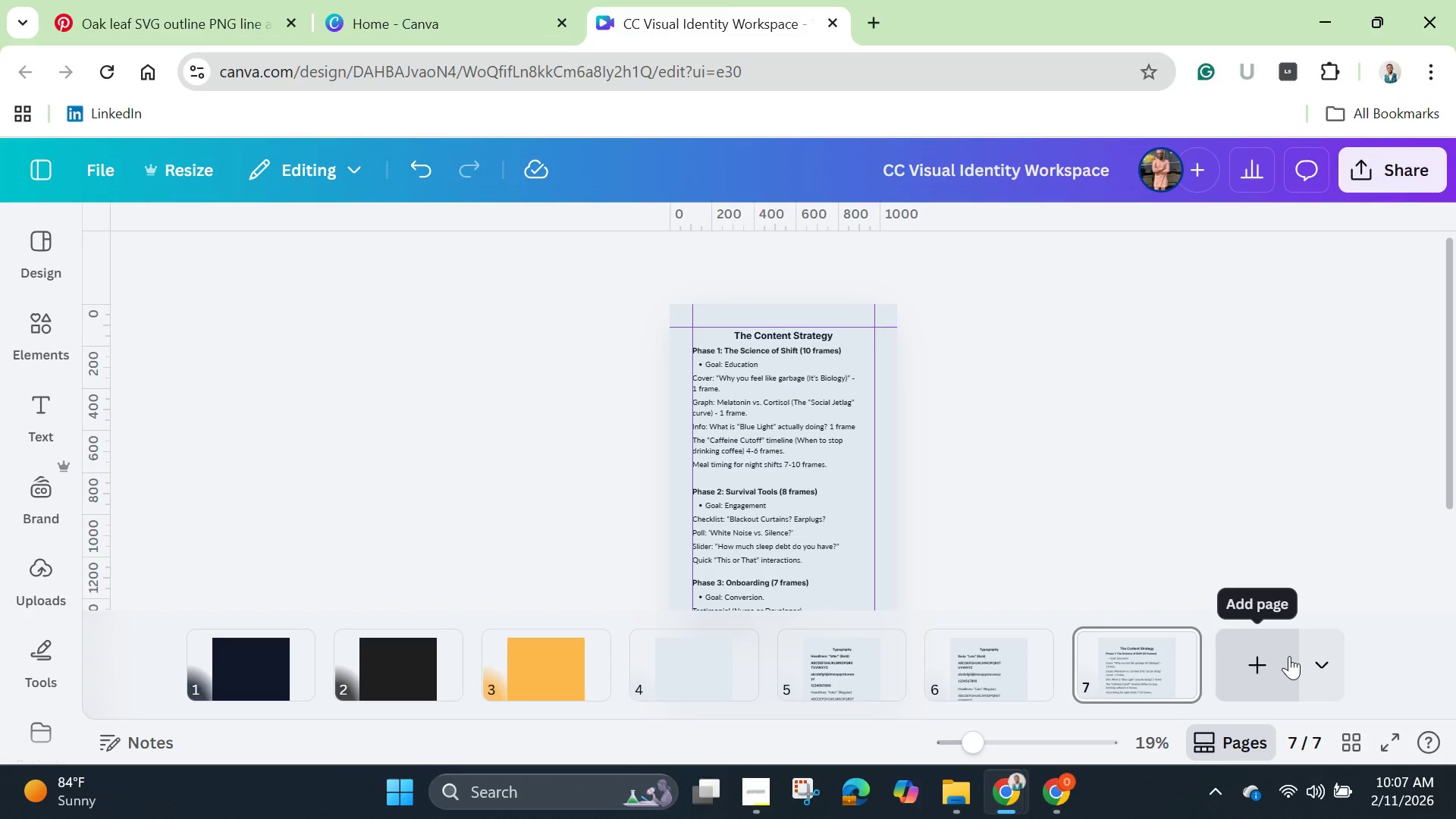 
left_click([1187, 405])
 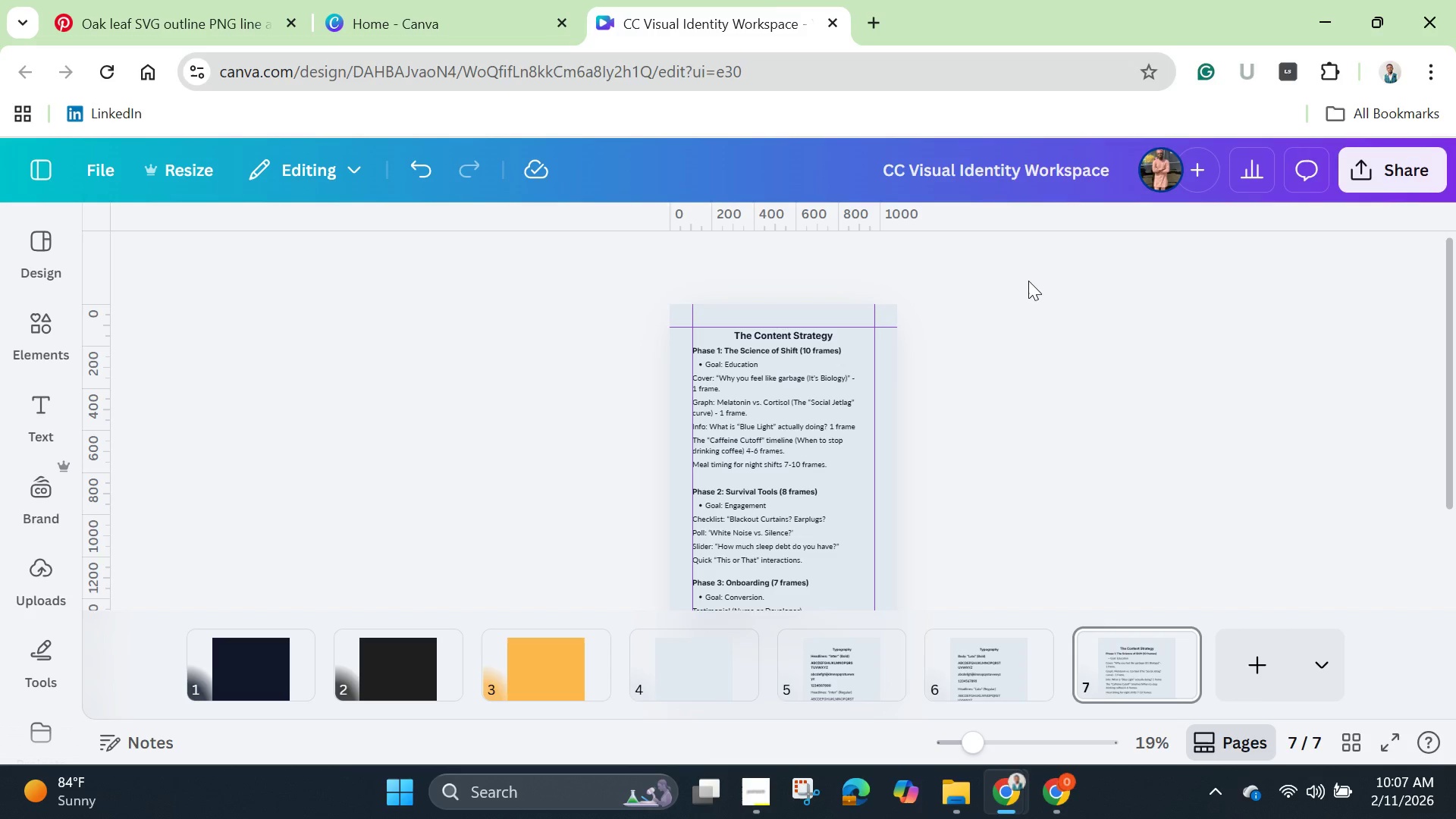 
scroll: coordinate [1029, 293], scroll_direction: down, amount: 2.0
 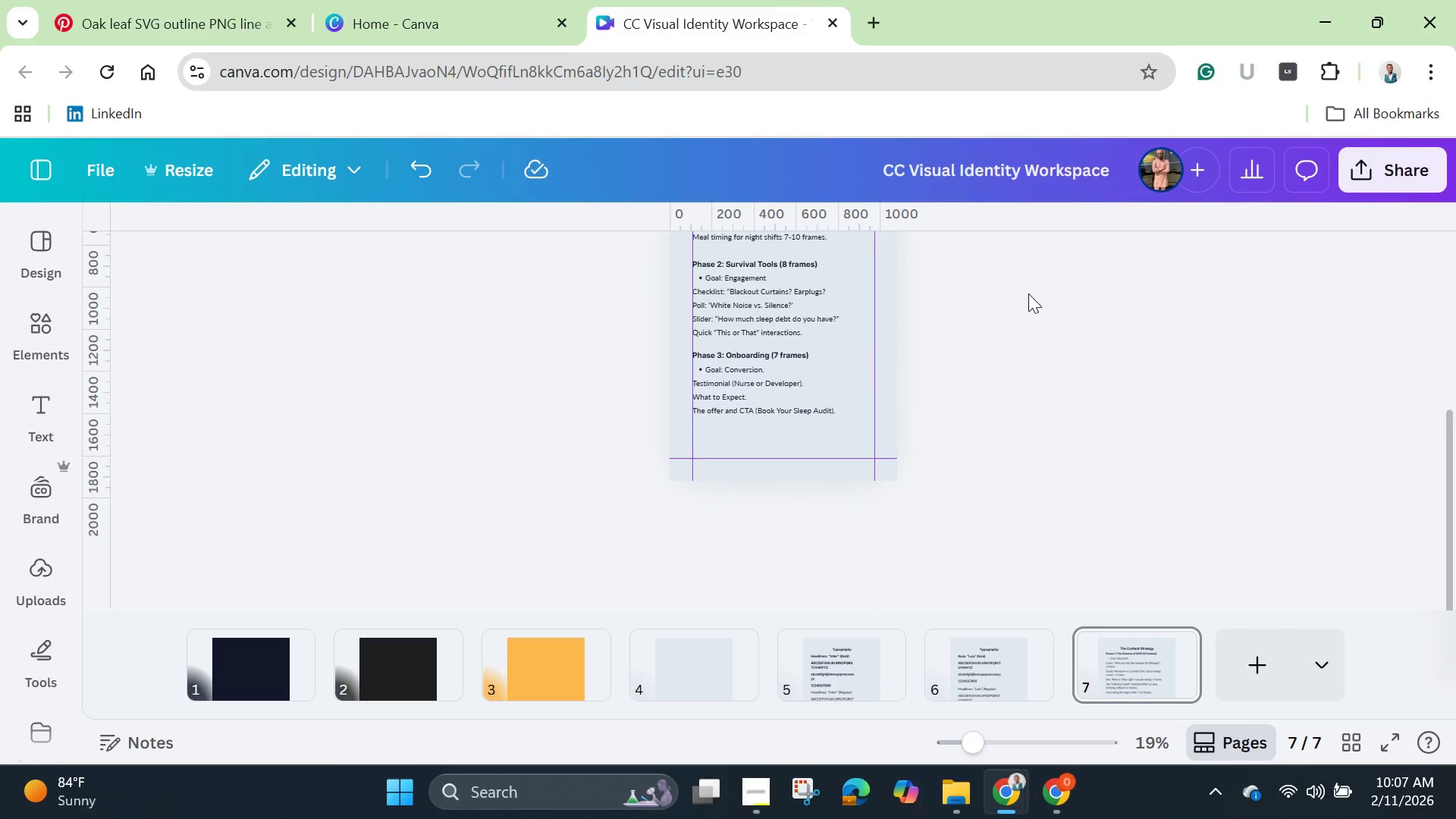 
scroll: coordinate [1028, 293], scroll_direction: up, amount: 3.0
 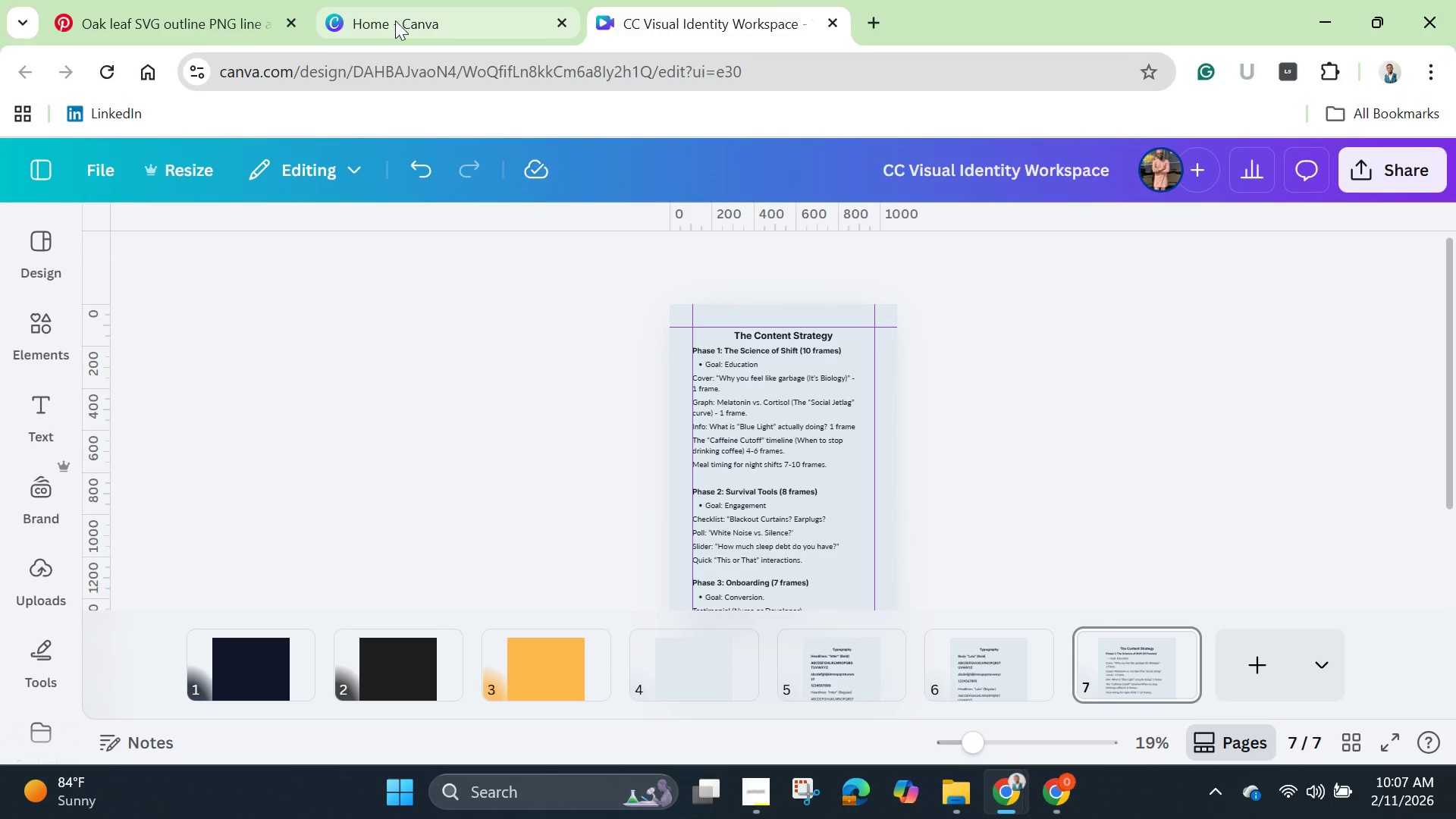 
left_click([402, 13])
 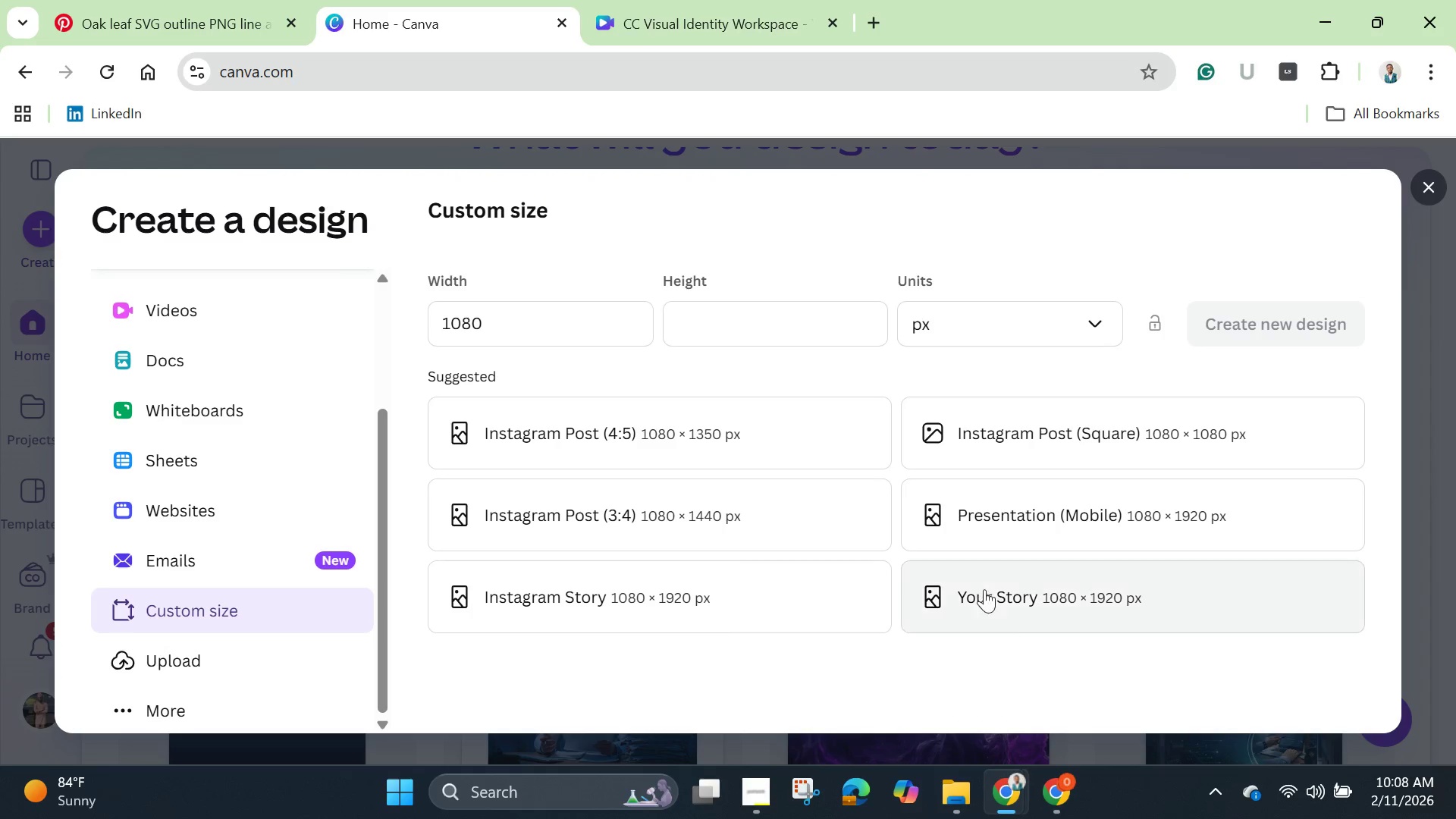 
left_click([1006, 610])
 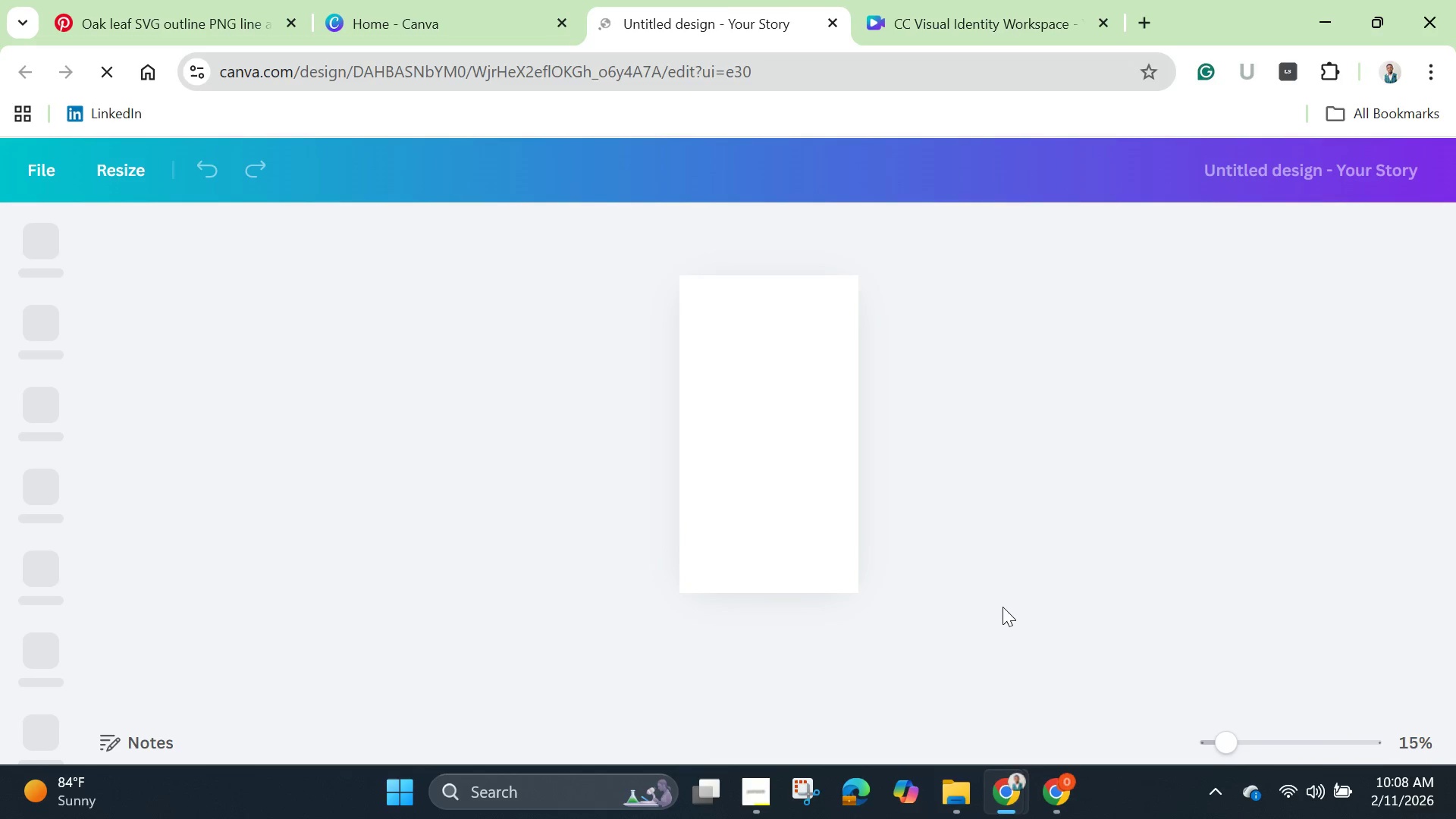 
wait(13.39)
 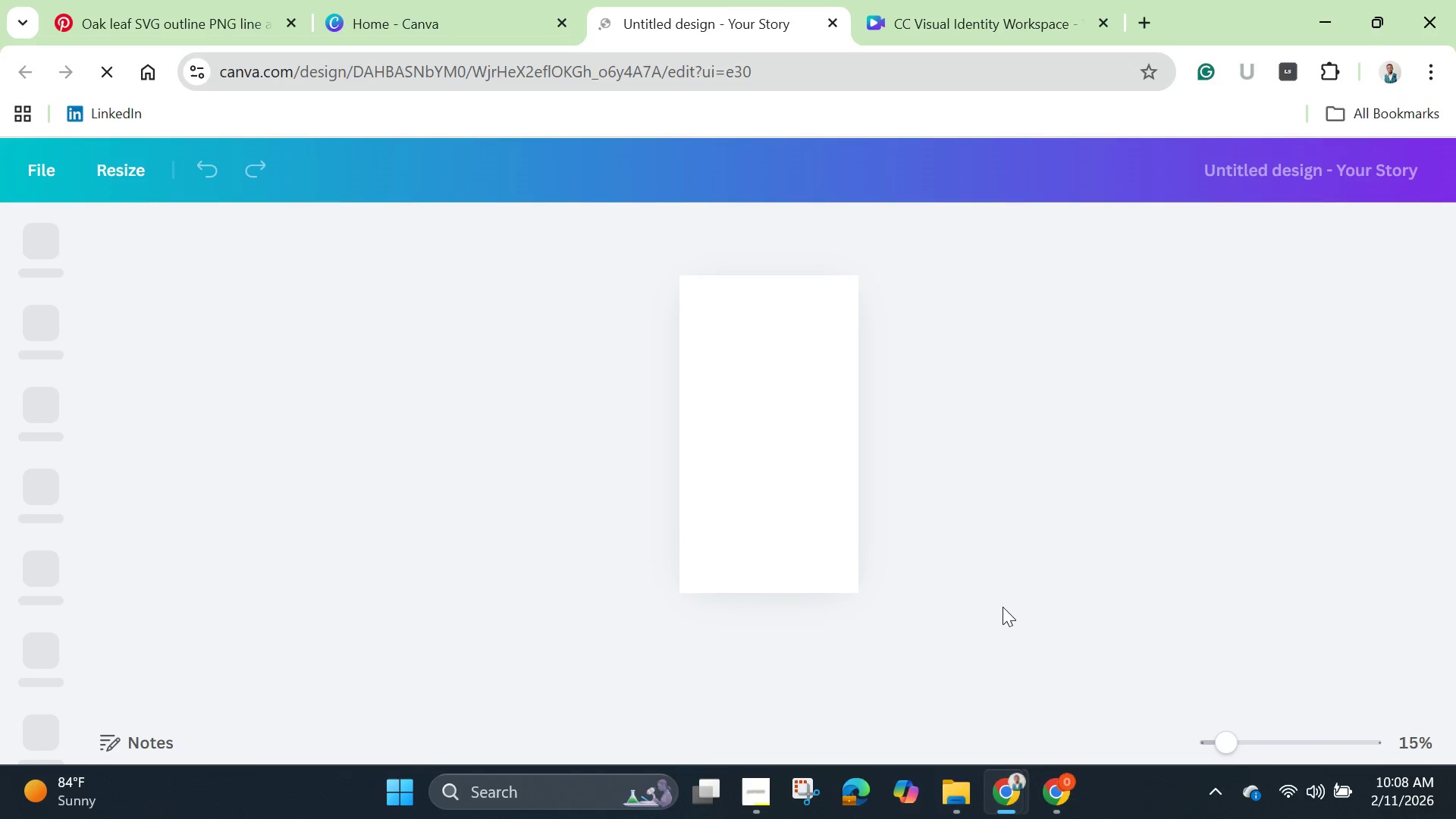 
left_click([798, 374])
 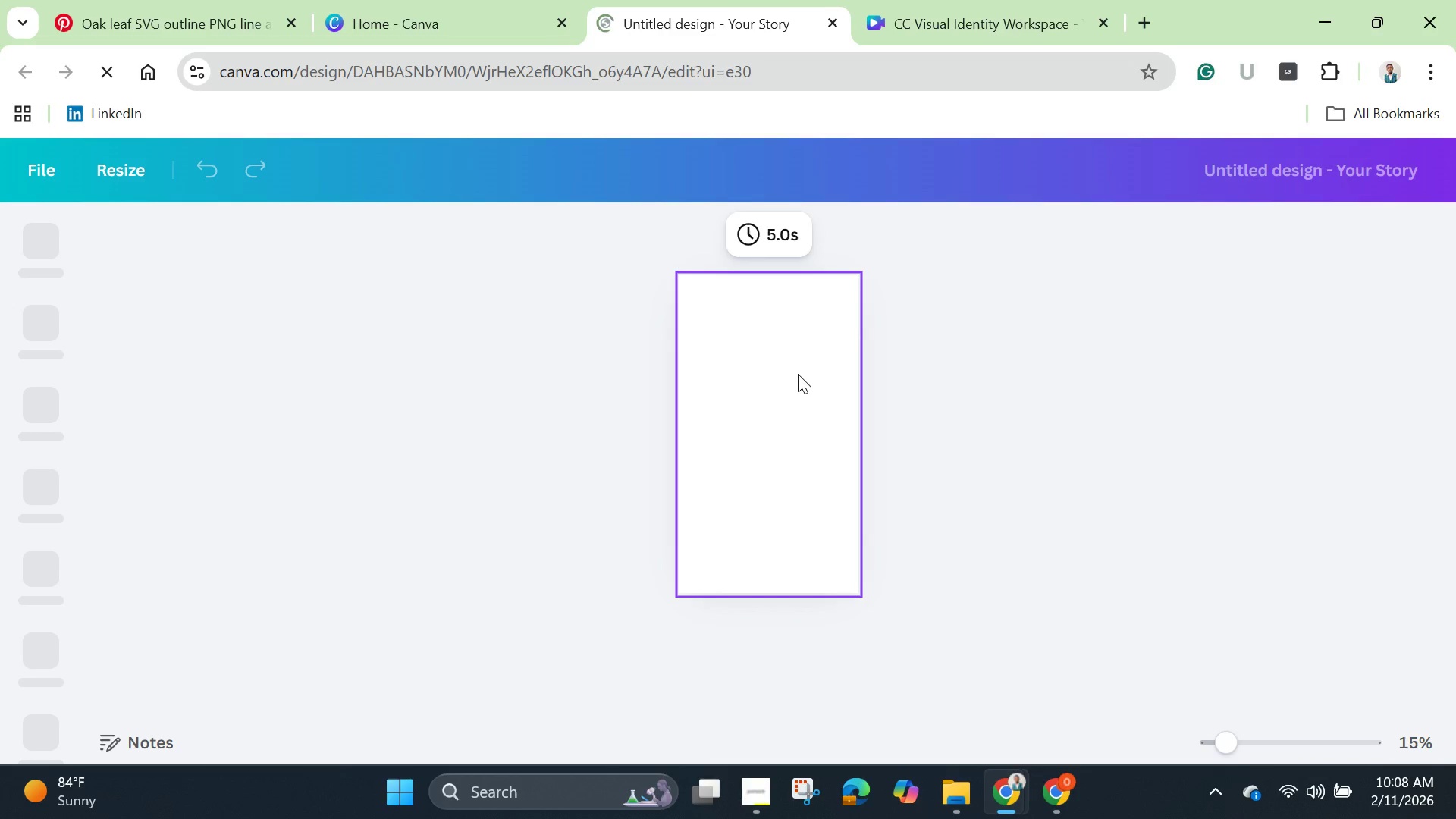 
double_click([798, 375])
 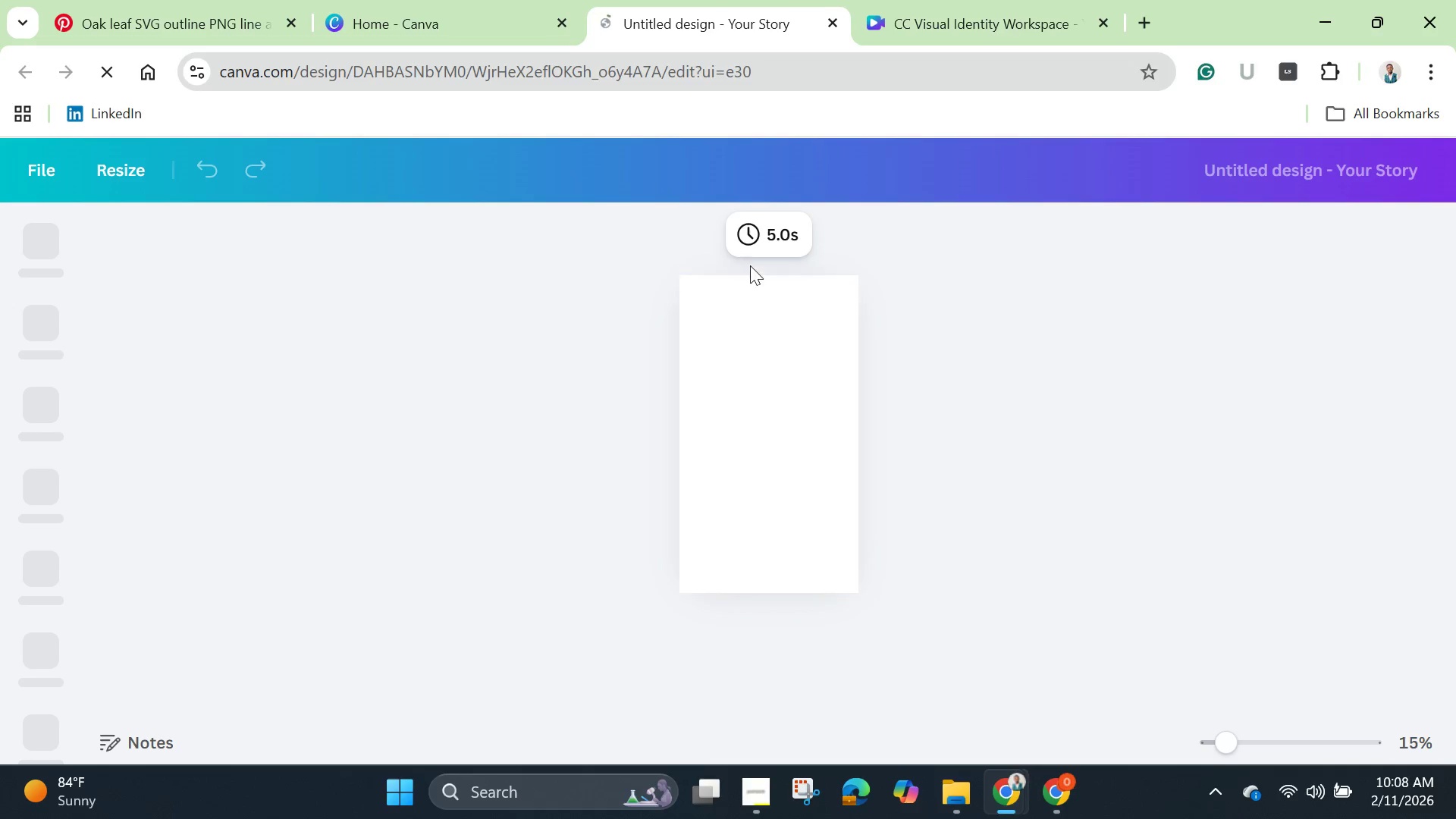 
left_click([744, 231])
 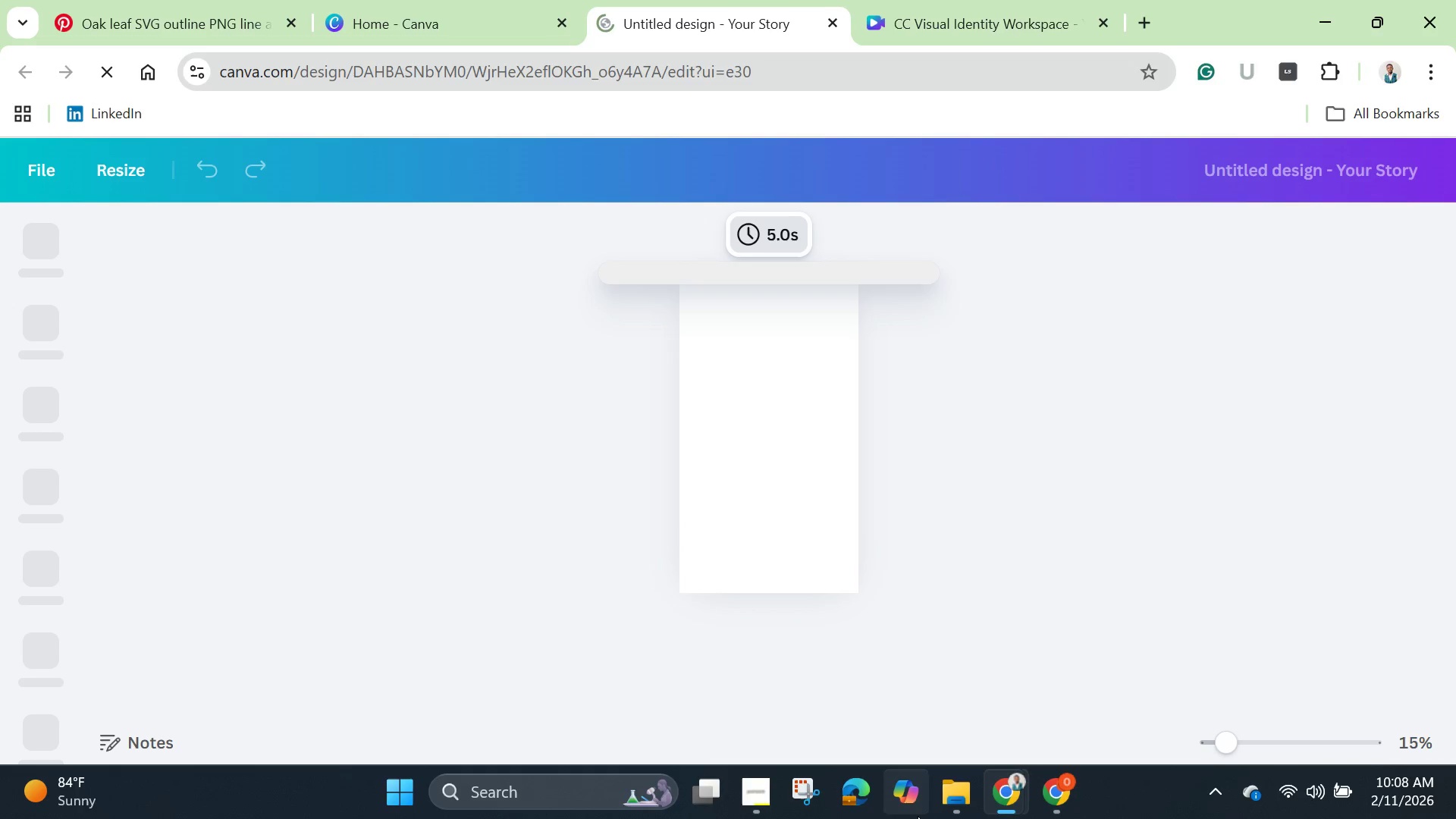 
wait(5.55)
 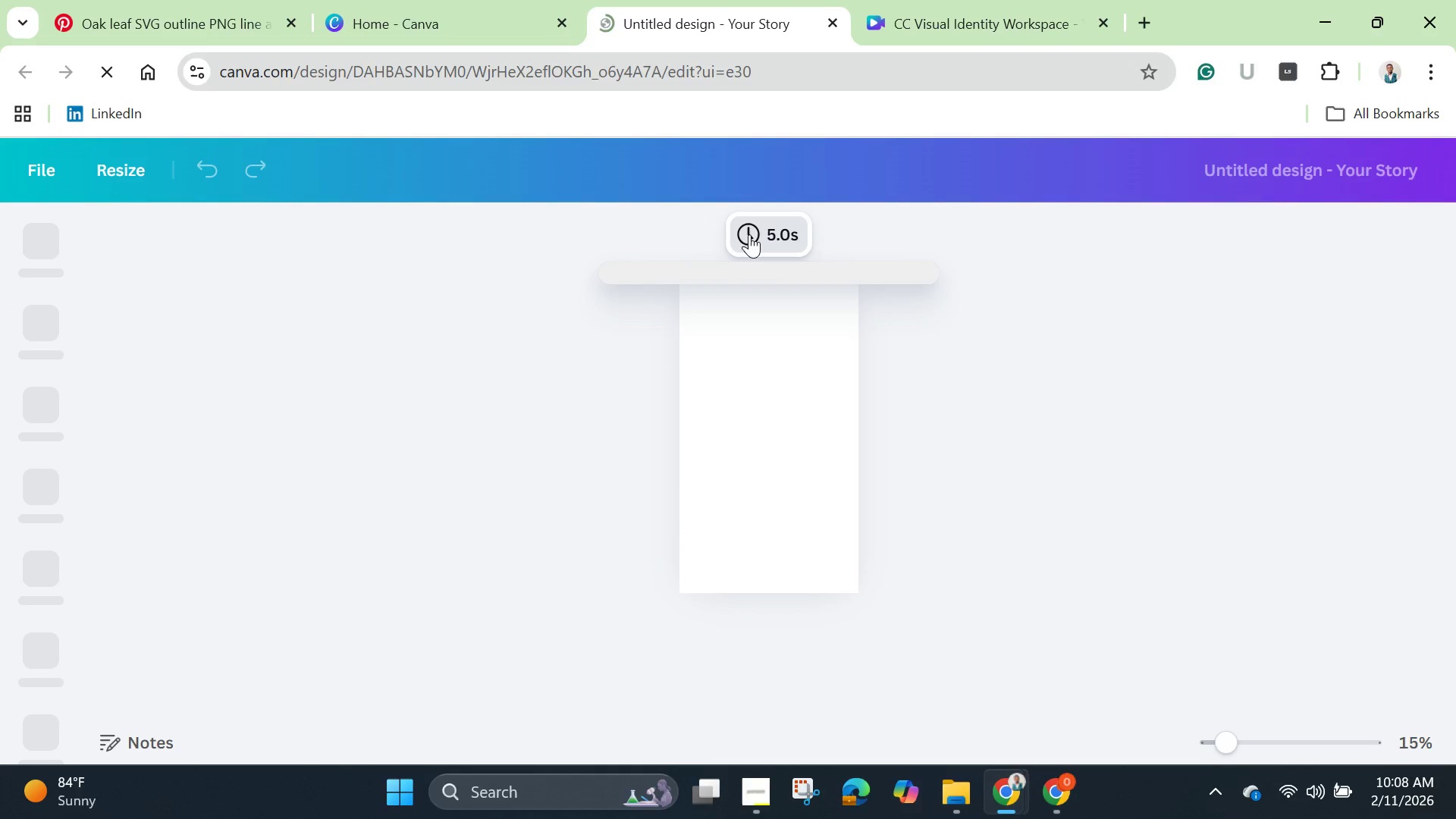 
left_click([763, 792])
 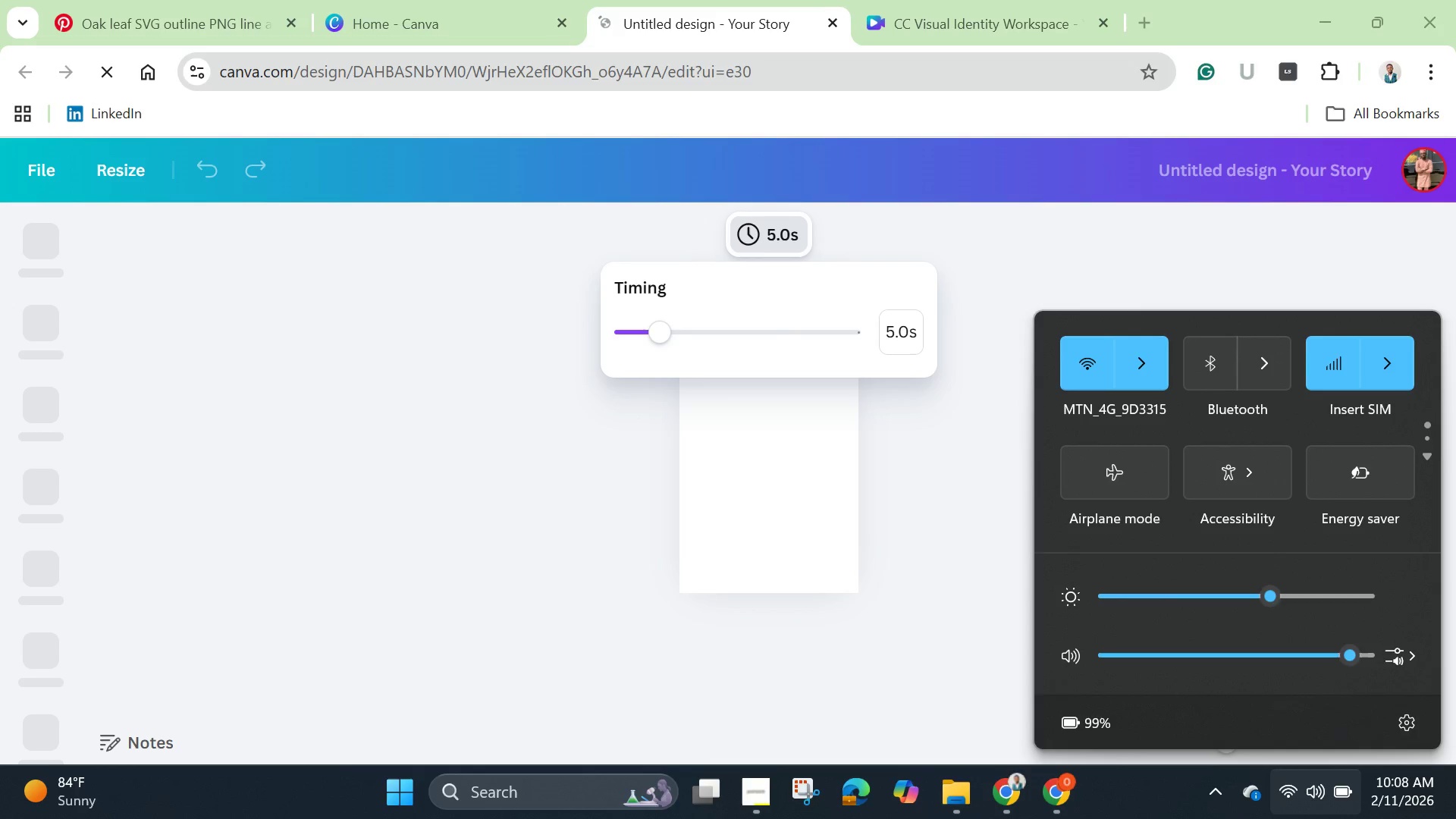 
wait(27.2)
 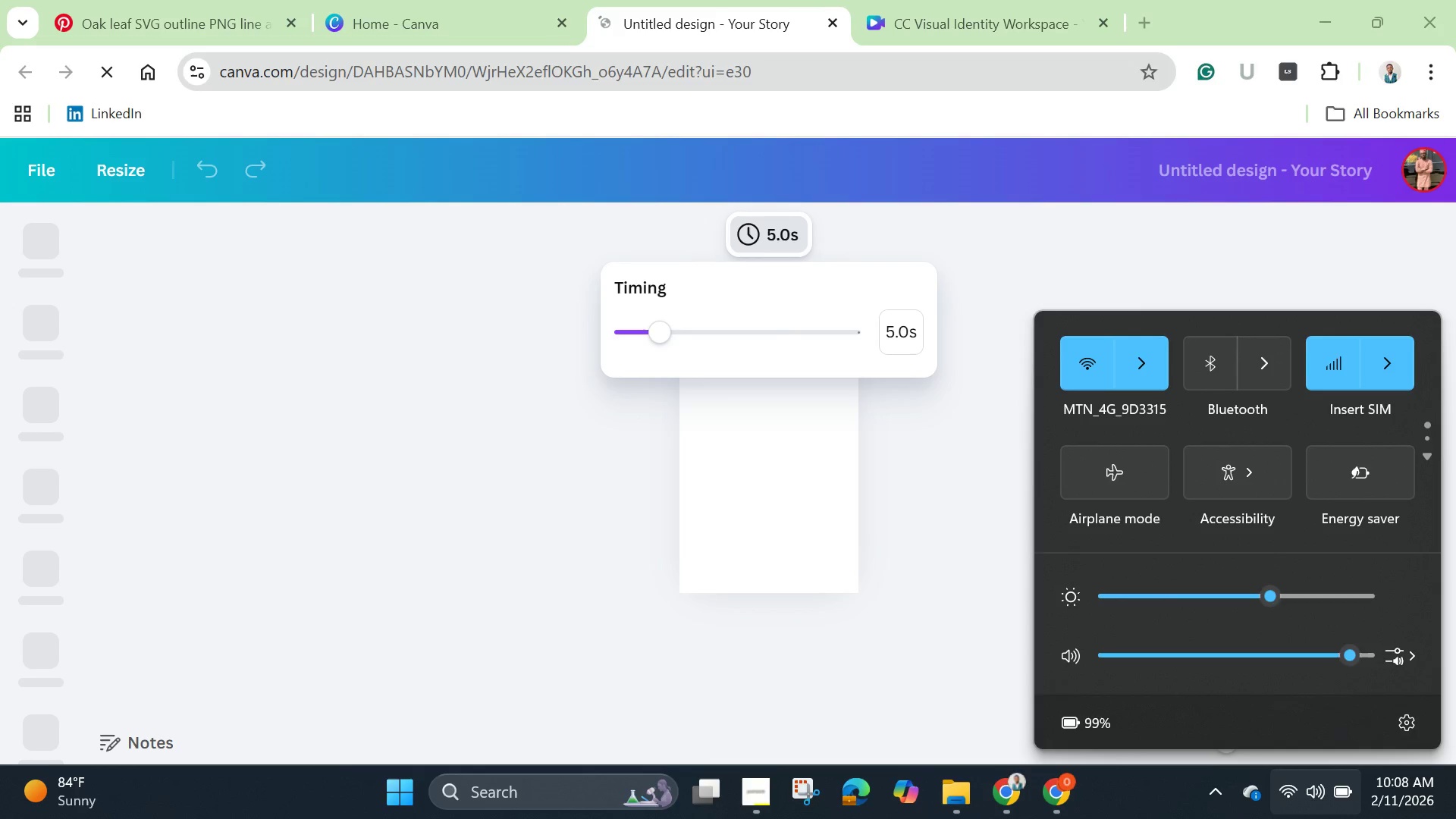 
left_click_drag(start_coordinate=[663, 335], to_coordinate=[587, 324])
 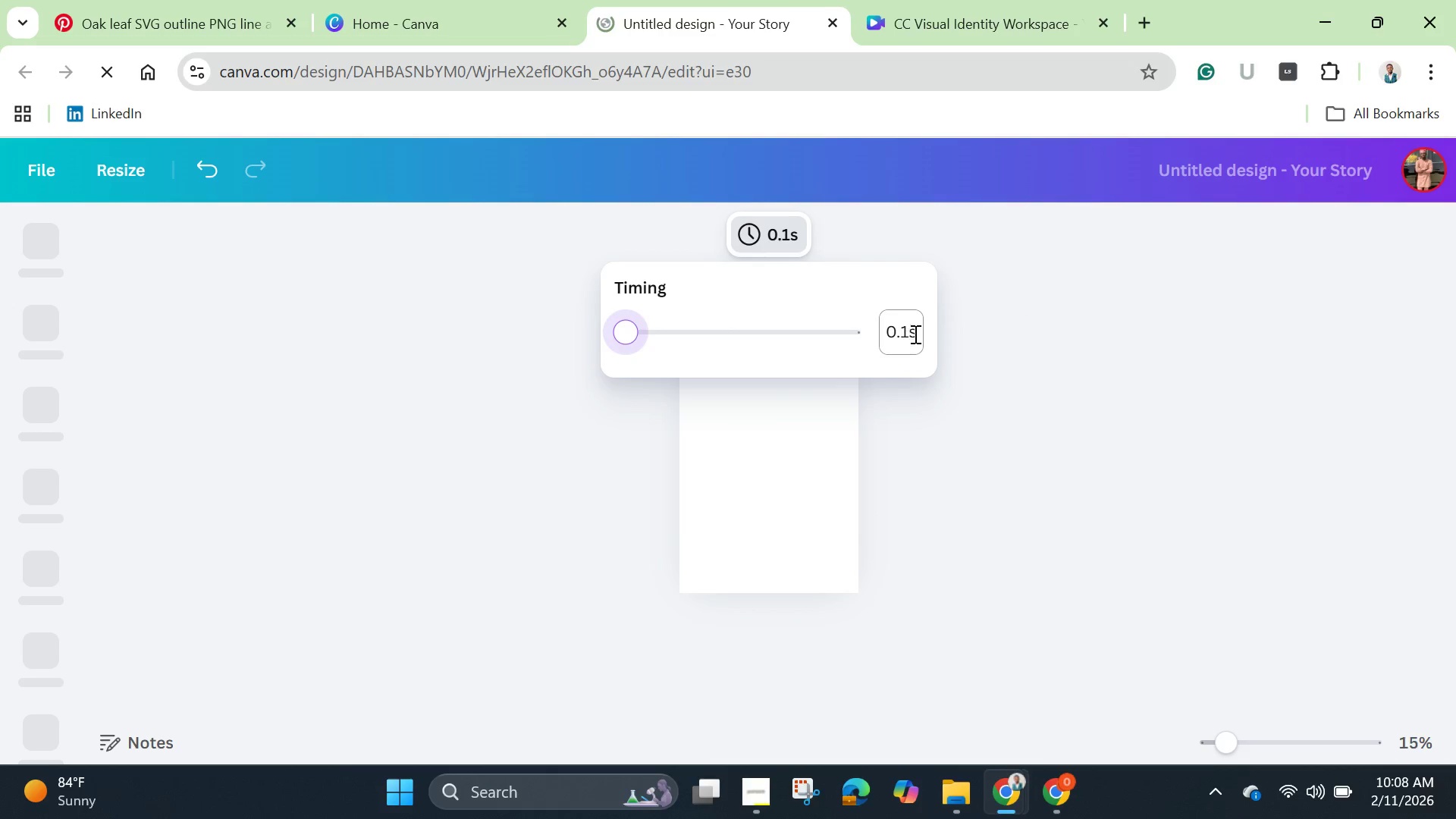 
left_click([914, 333])
 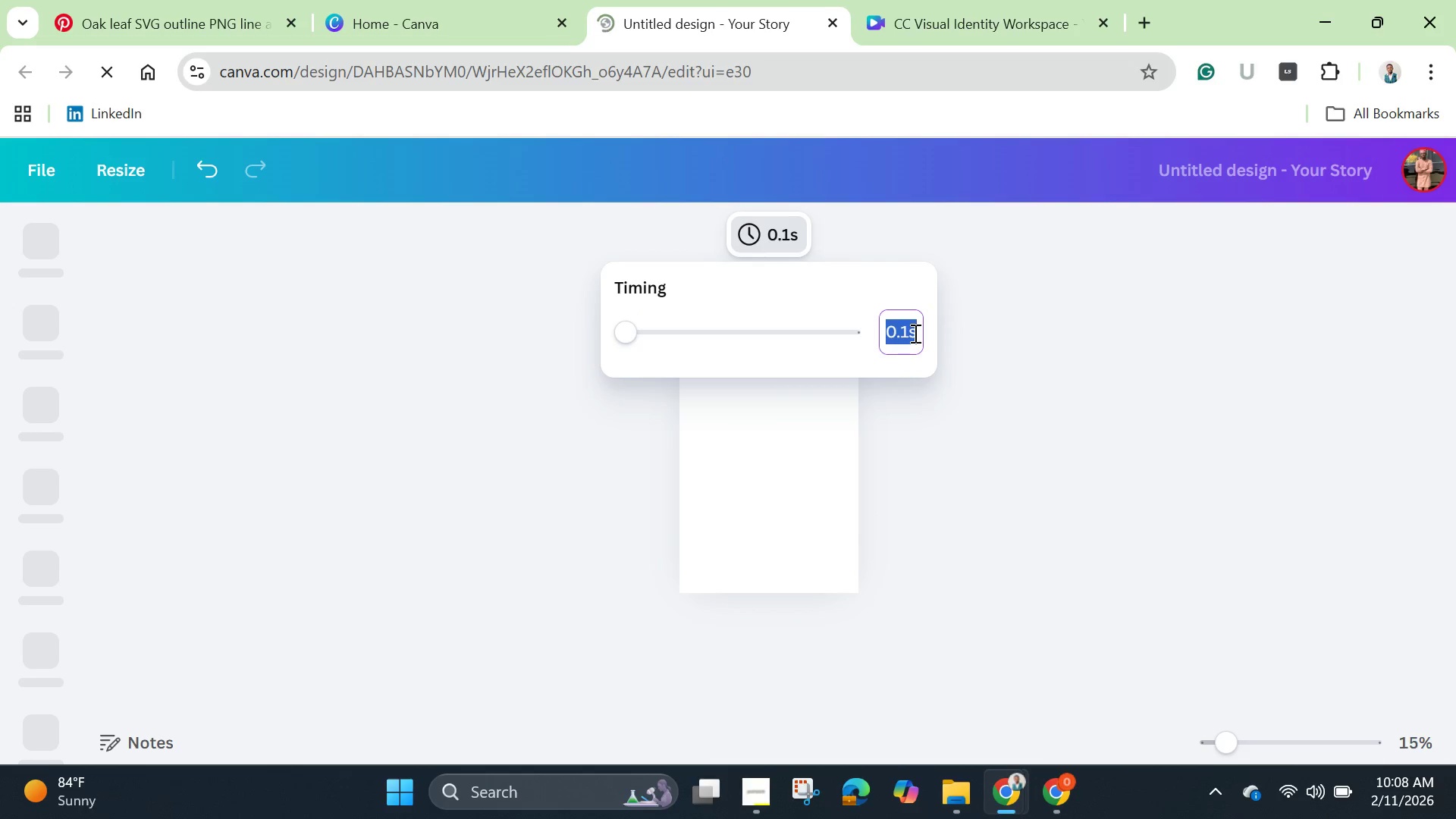 
key(Backspace)
 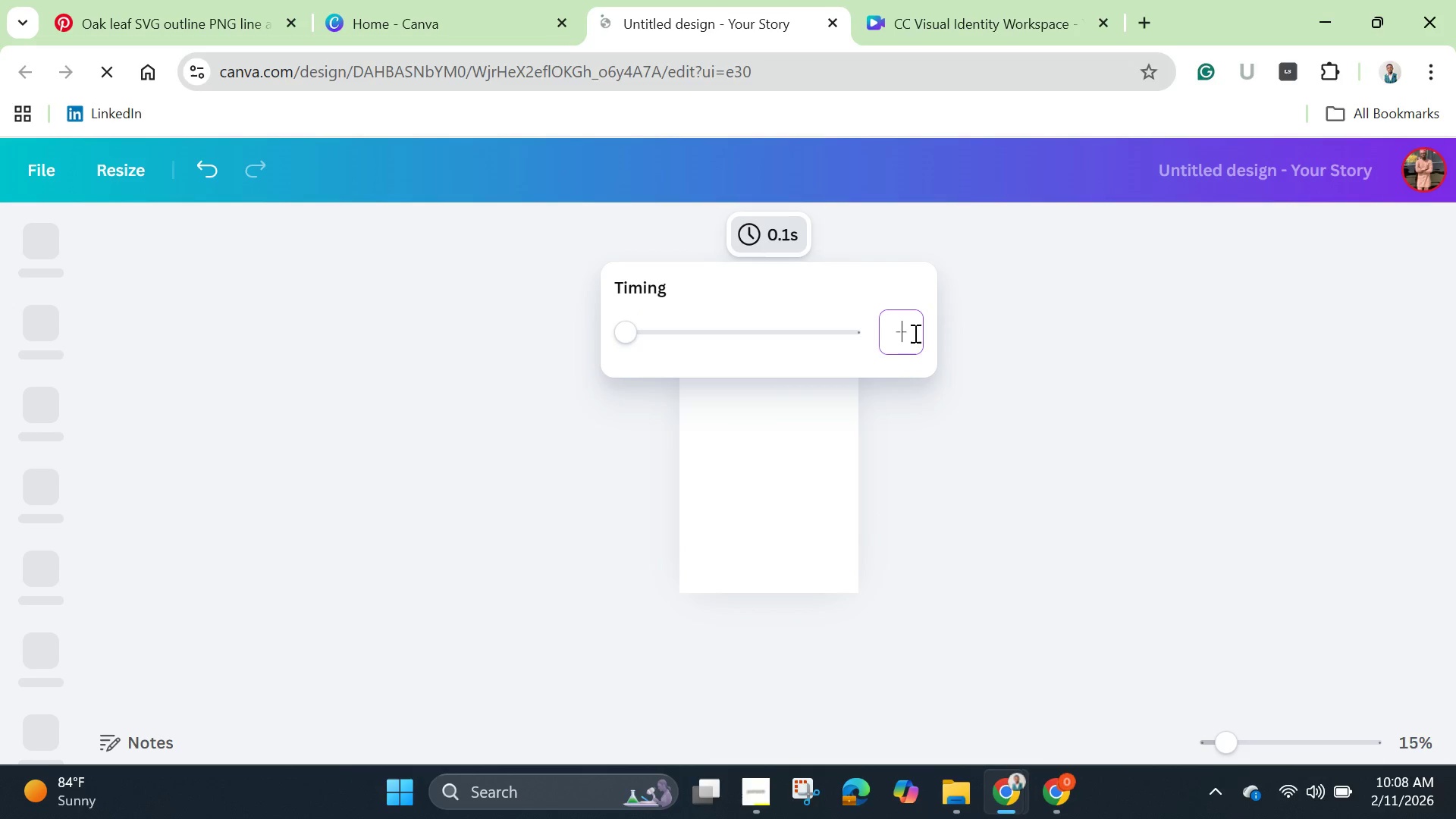 
key(0)
 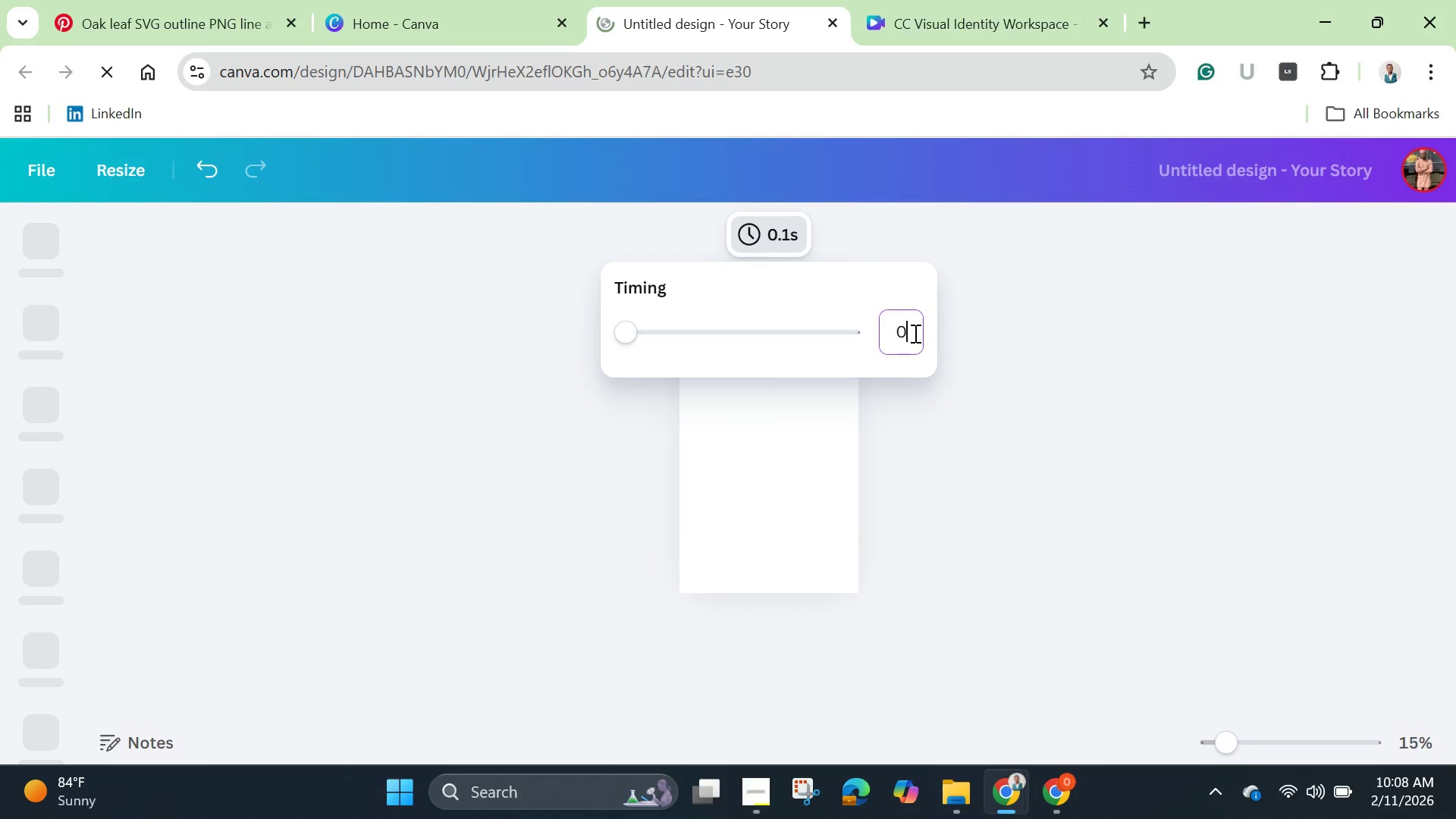 
key(Enter)
 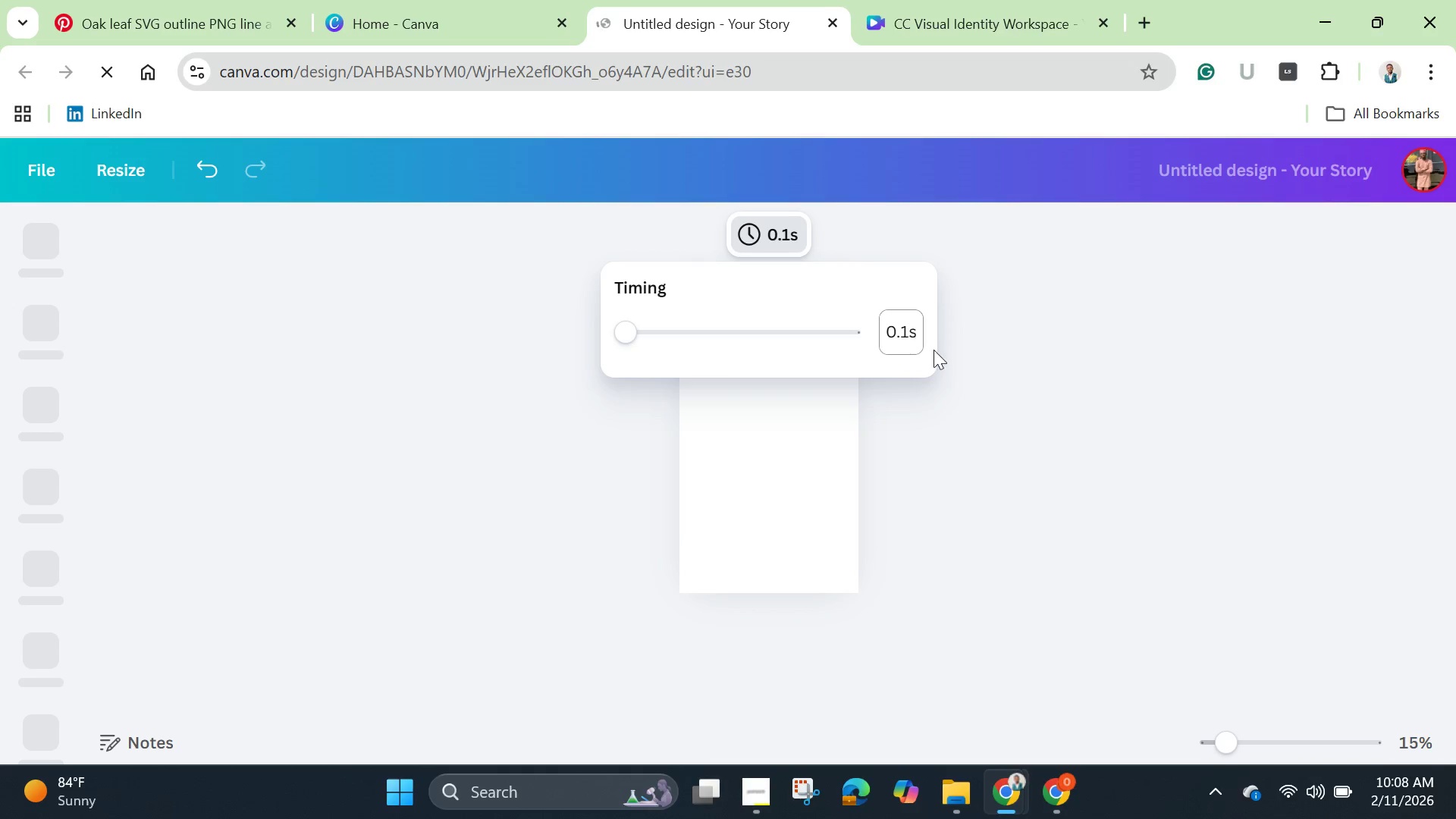 
left_click([1055, 451])
 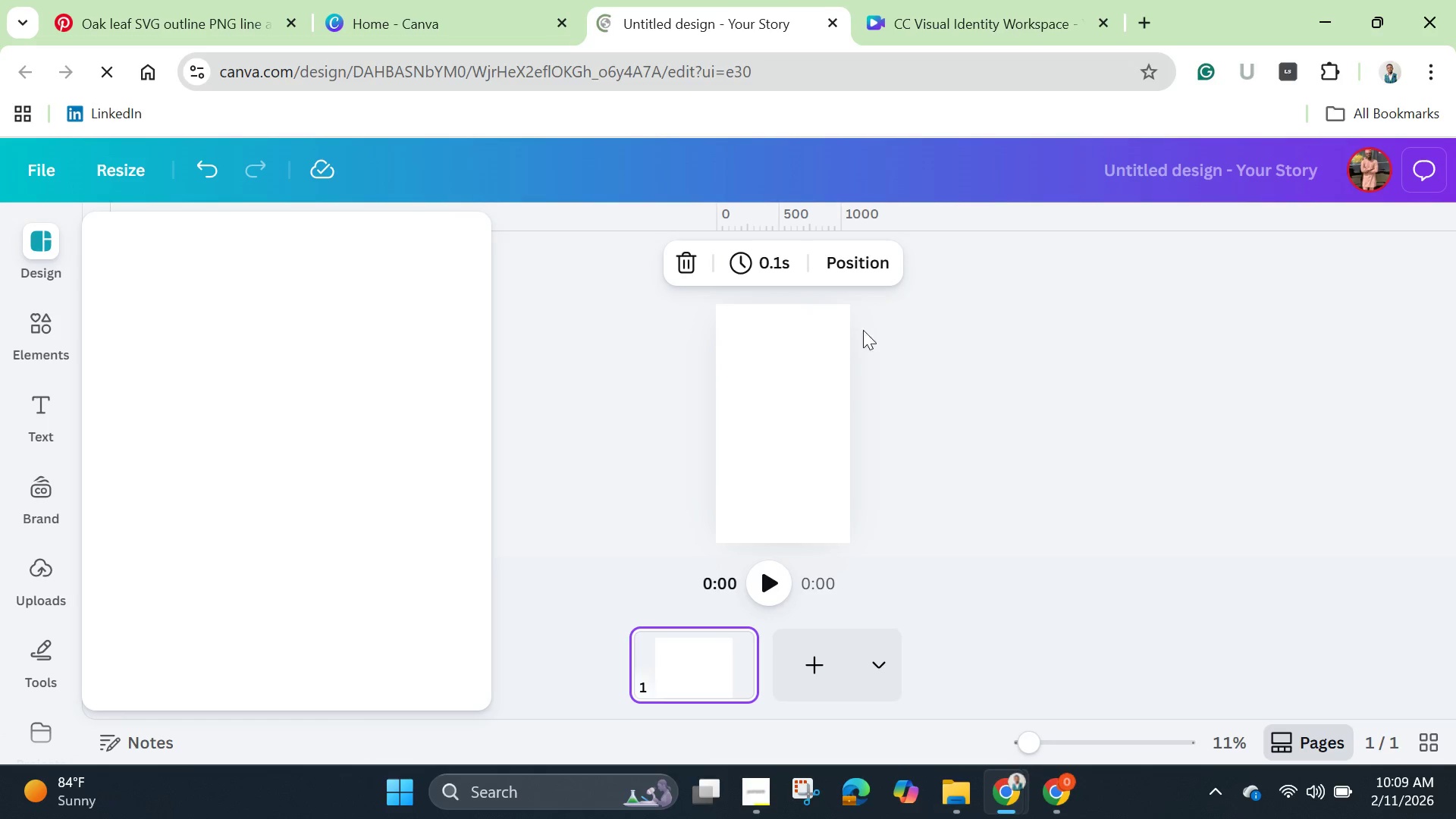 
wait(21.41)
 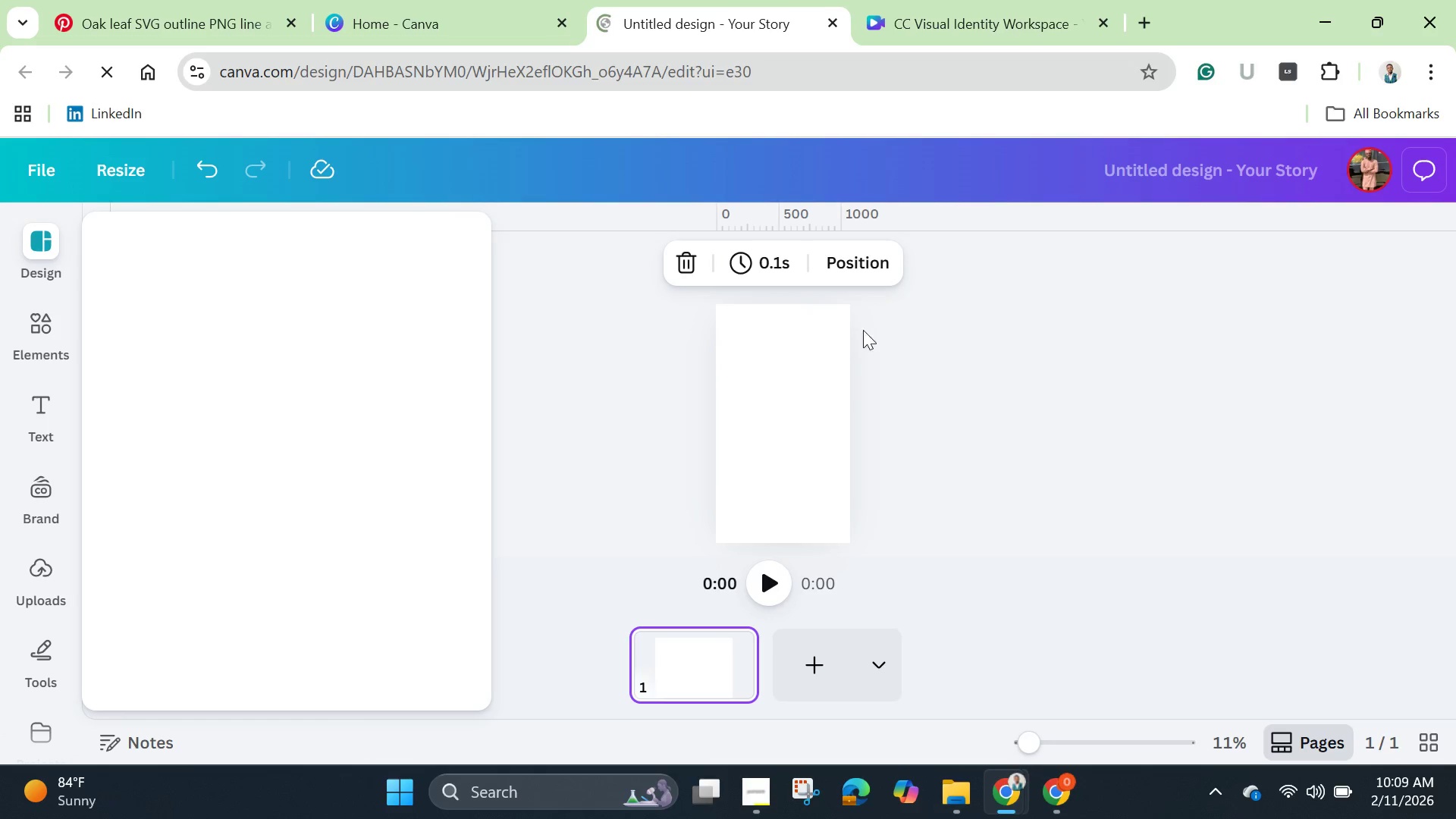 
left_click([824, 674])
 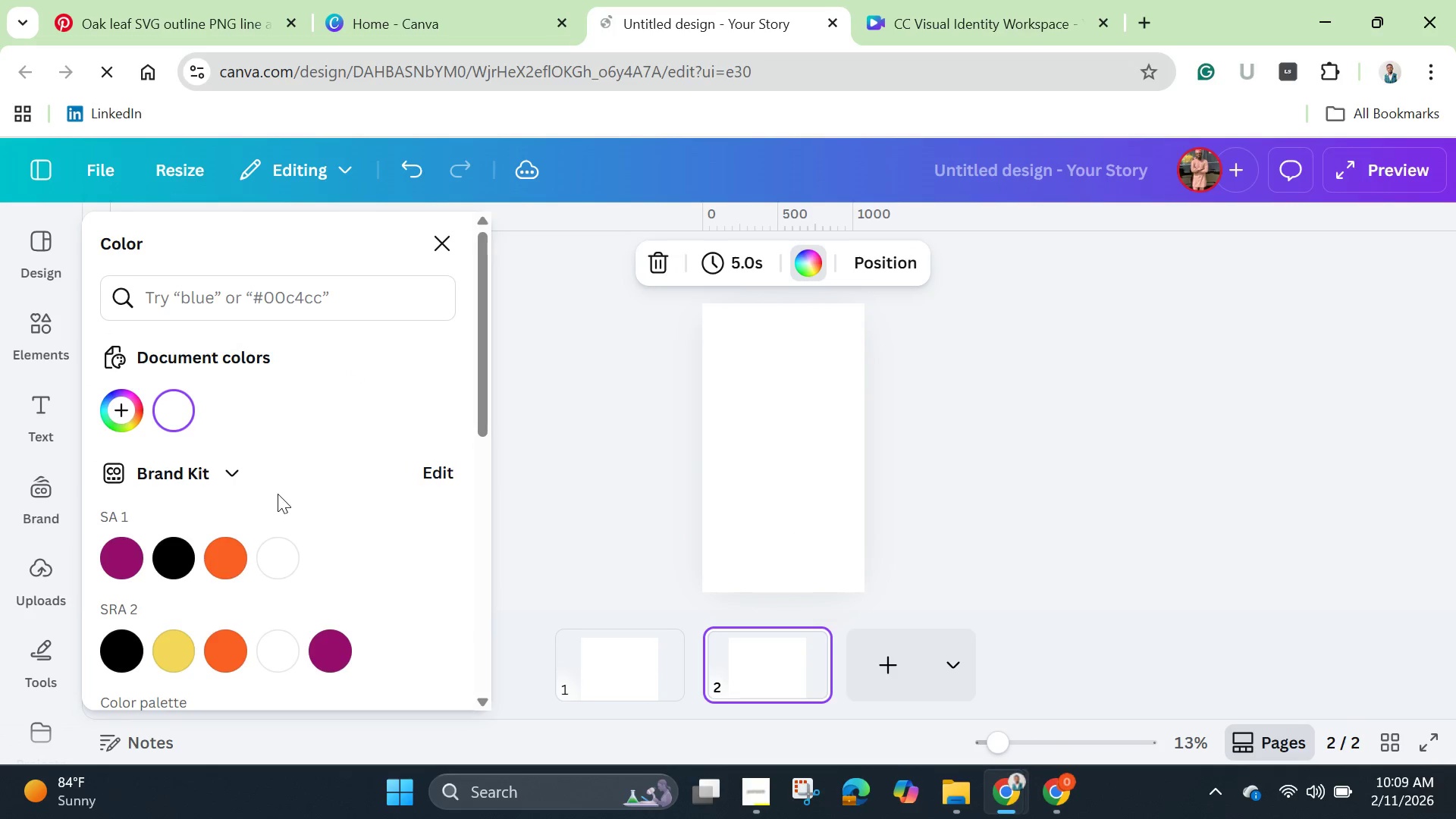 
left_click([169, 417])
 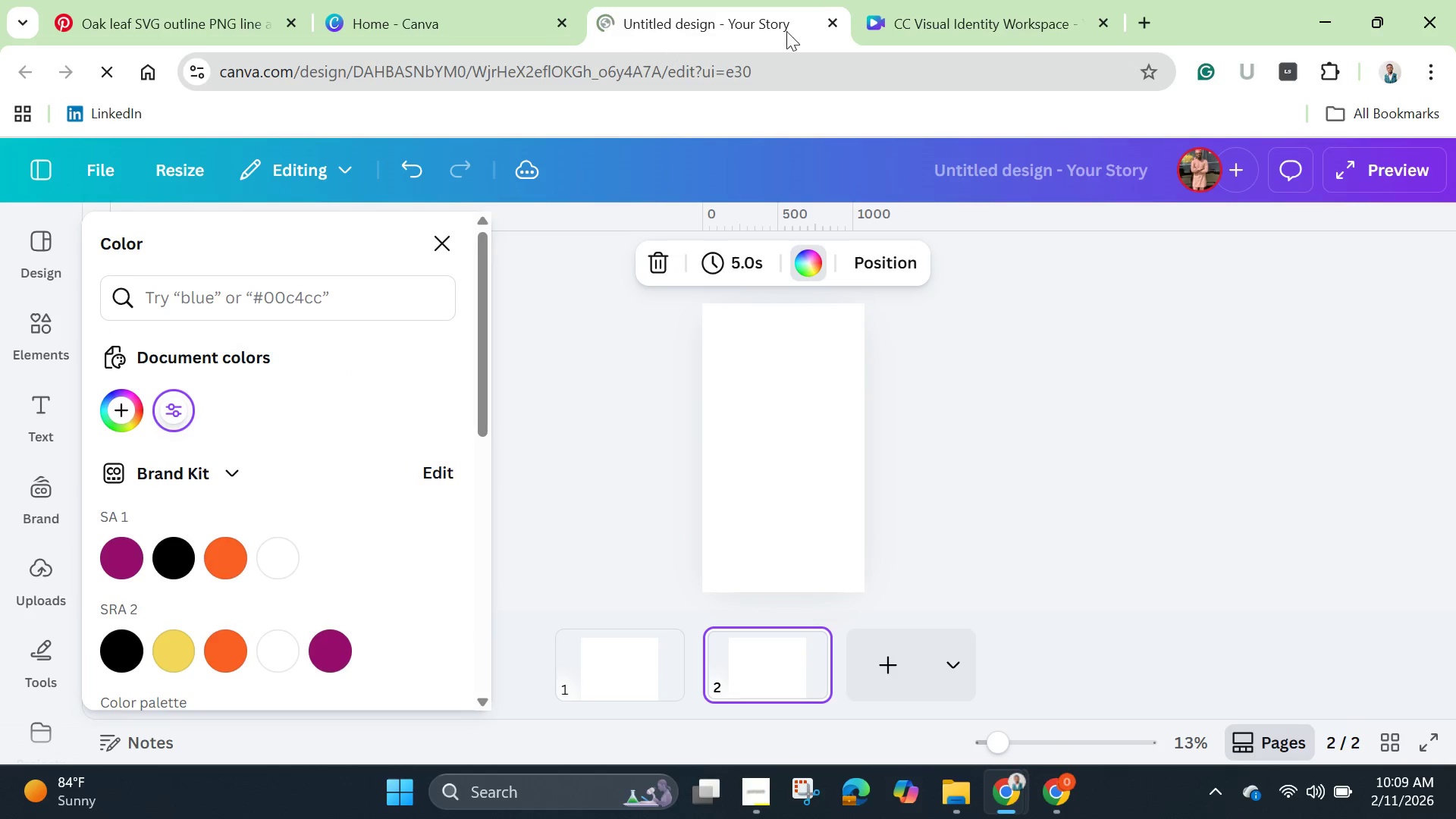 
left_click([923, 20])
 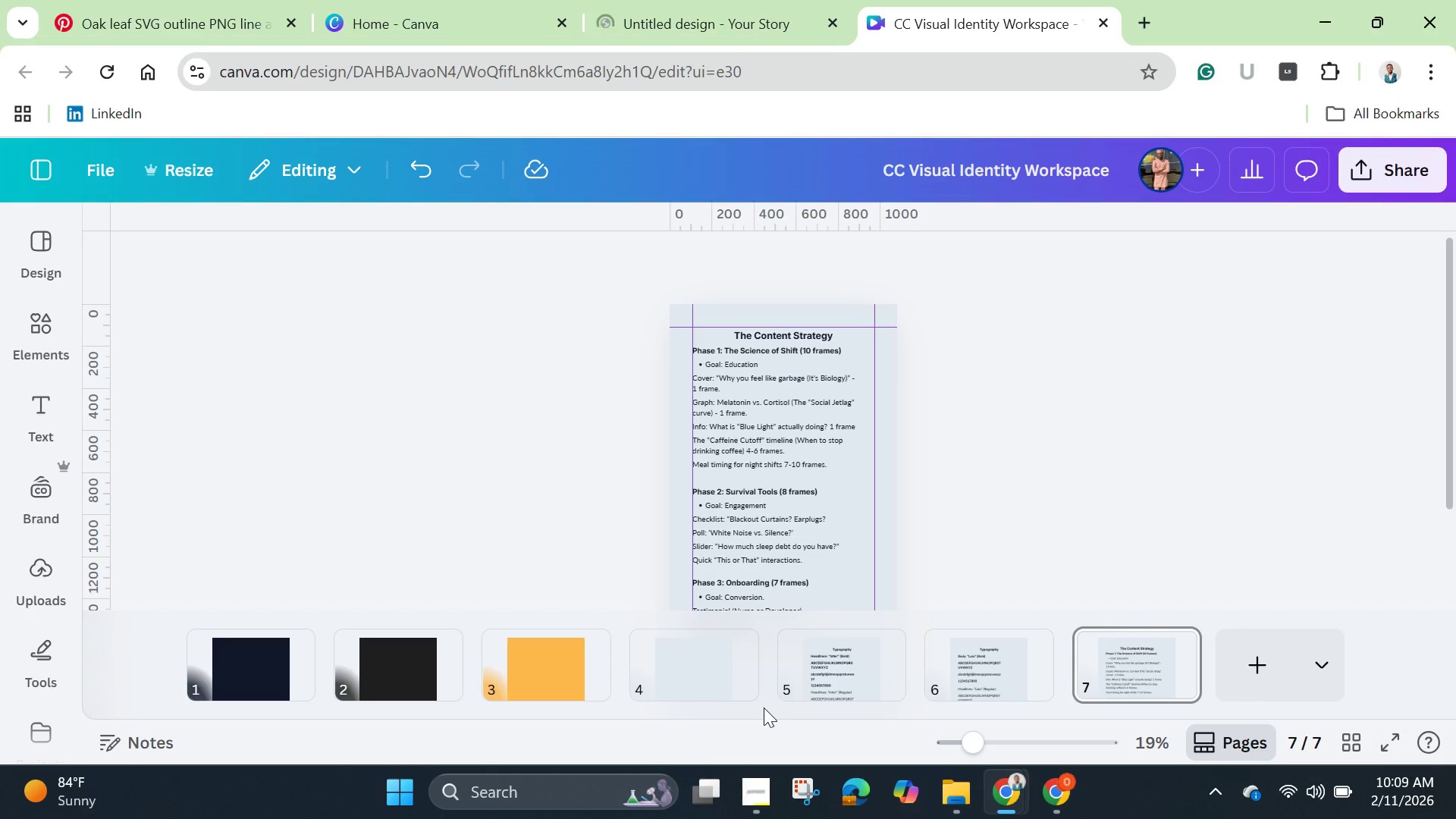 
scroll: coordinate [734, 671], scroll_direction: down, amount: 2.0
 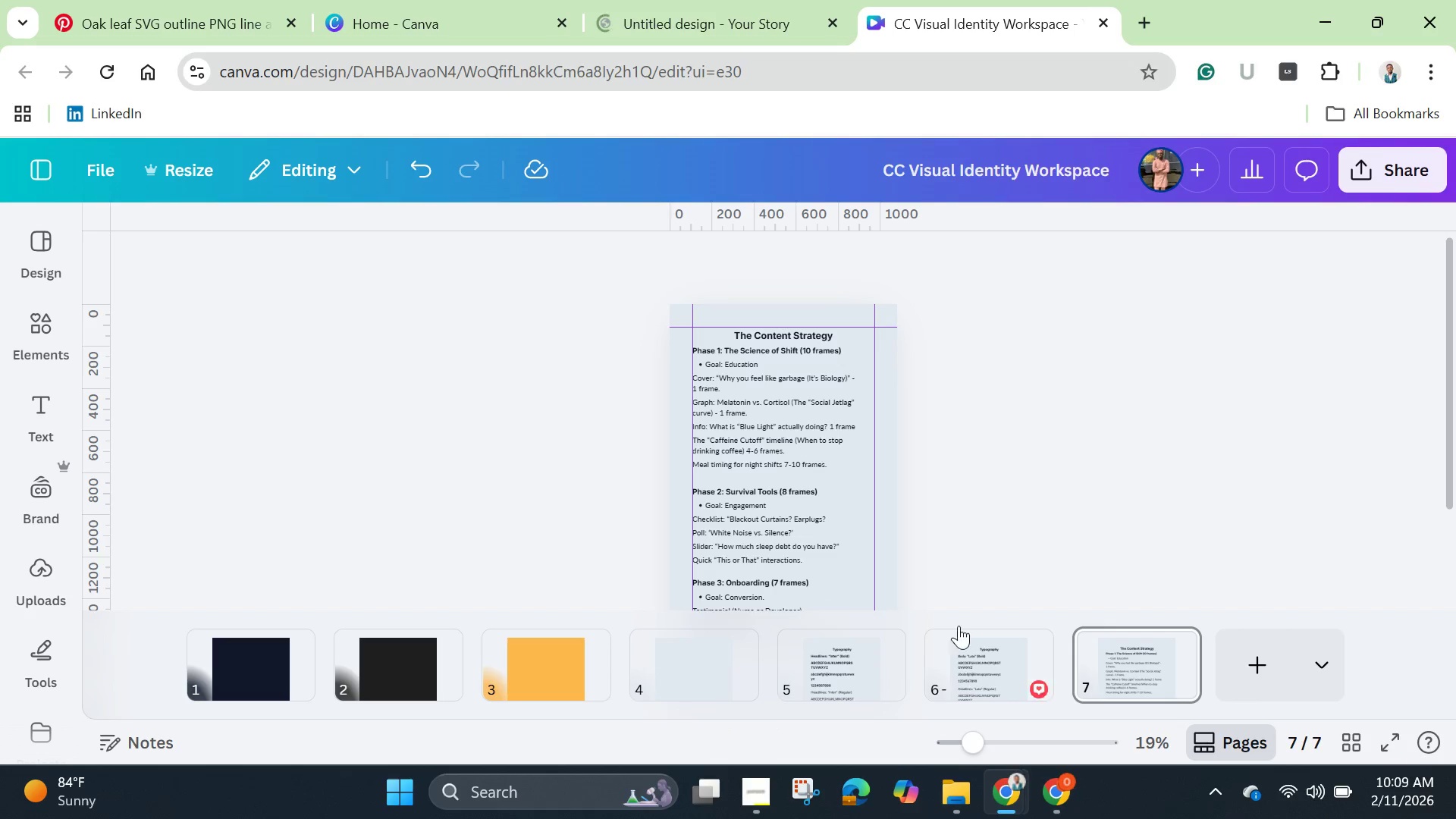 
left_click([957, 405])
 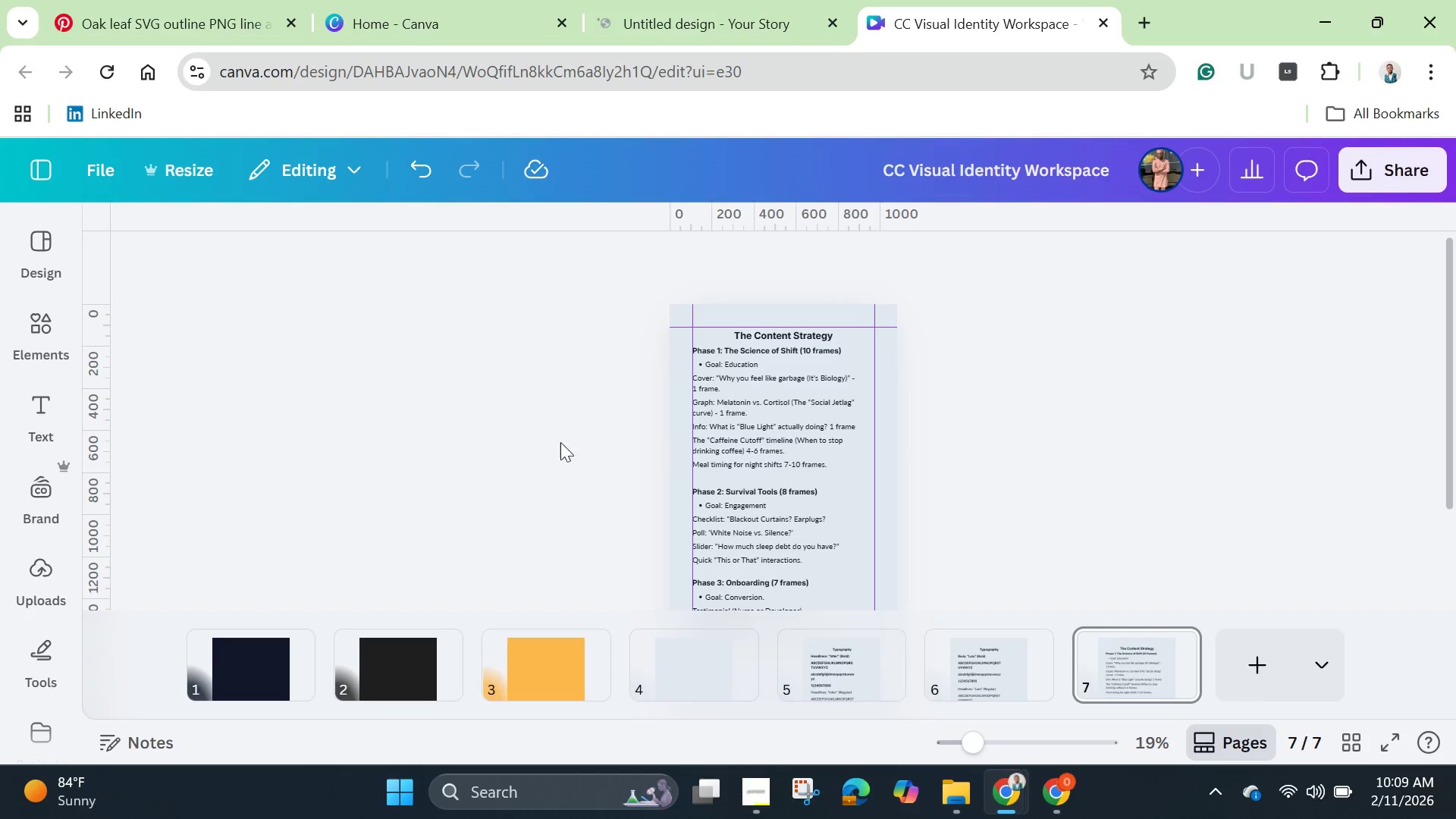 
left_click([543, 442])
 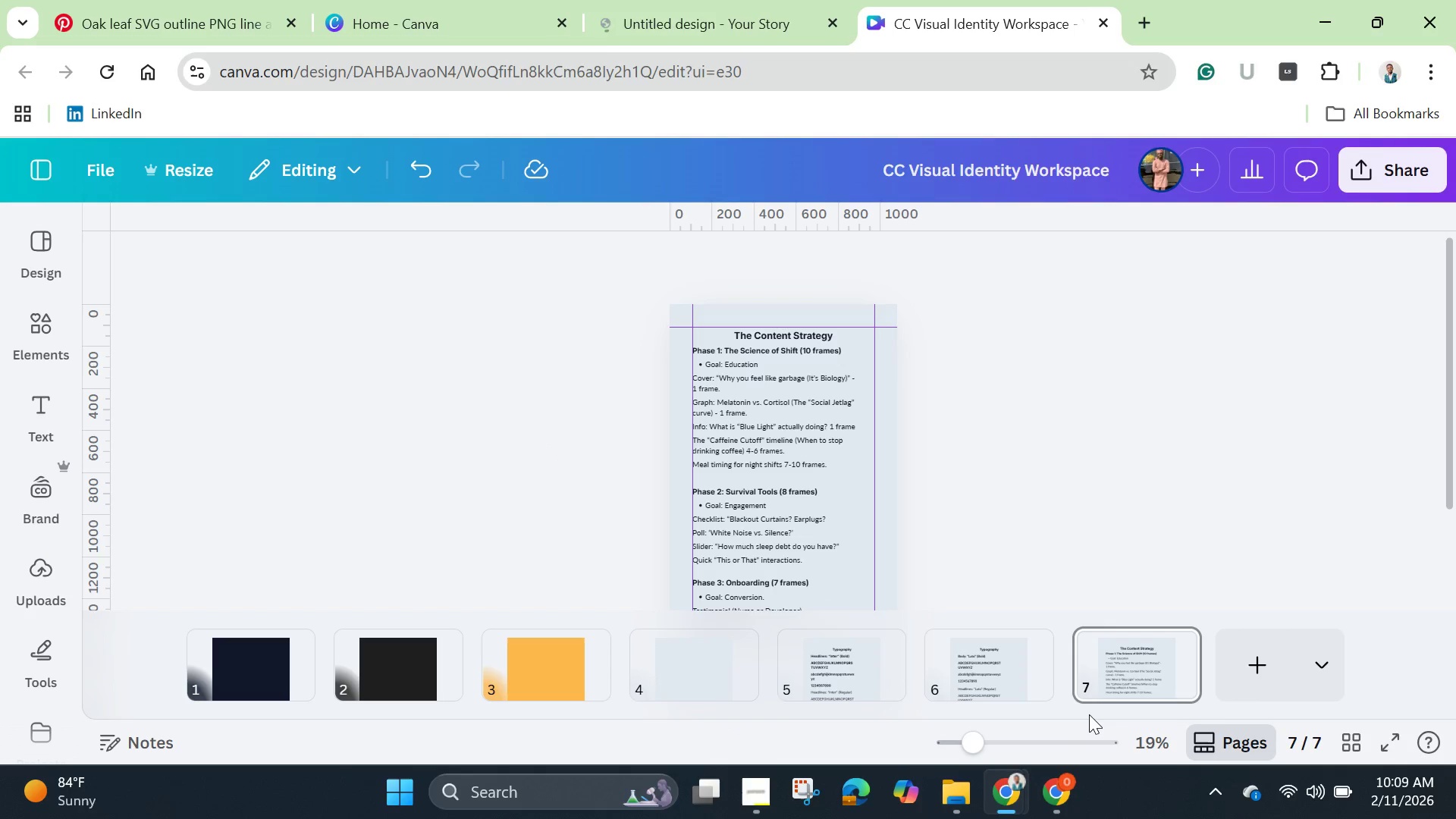 
wait(8.5)
 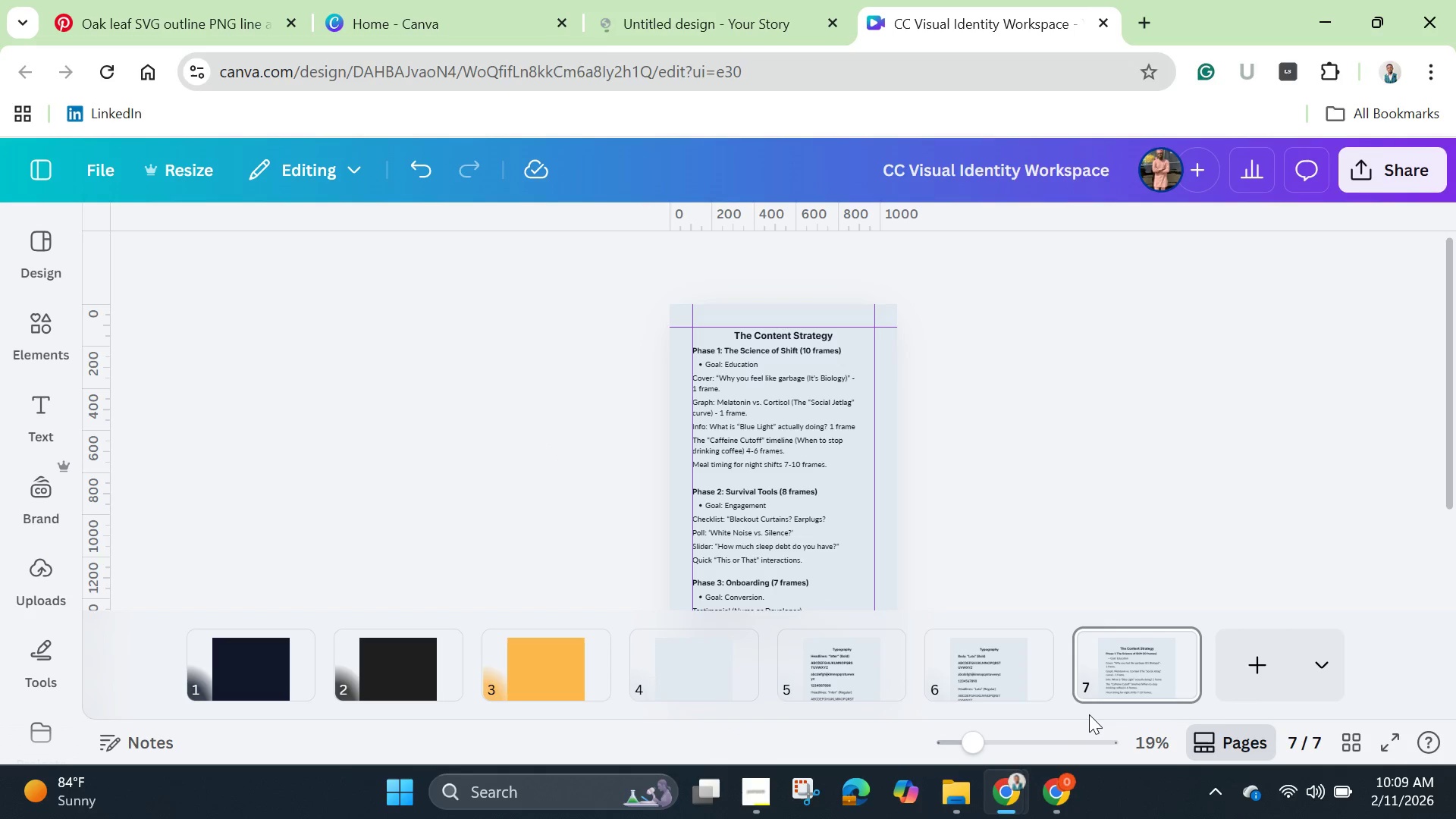 
left_click([339, 633])
 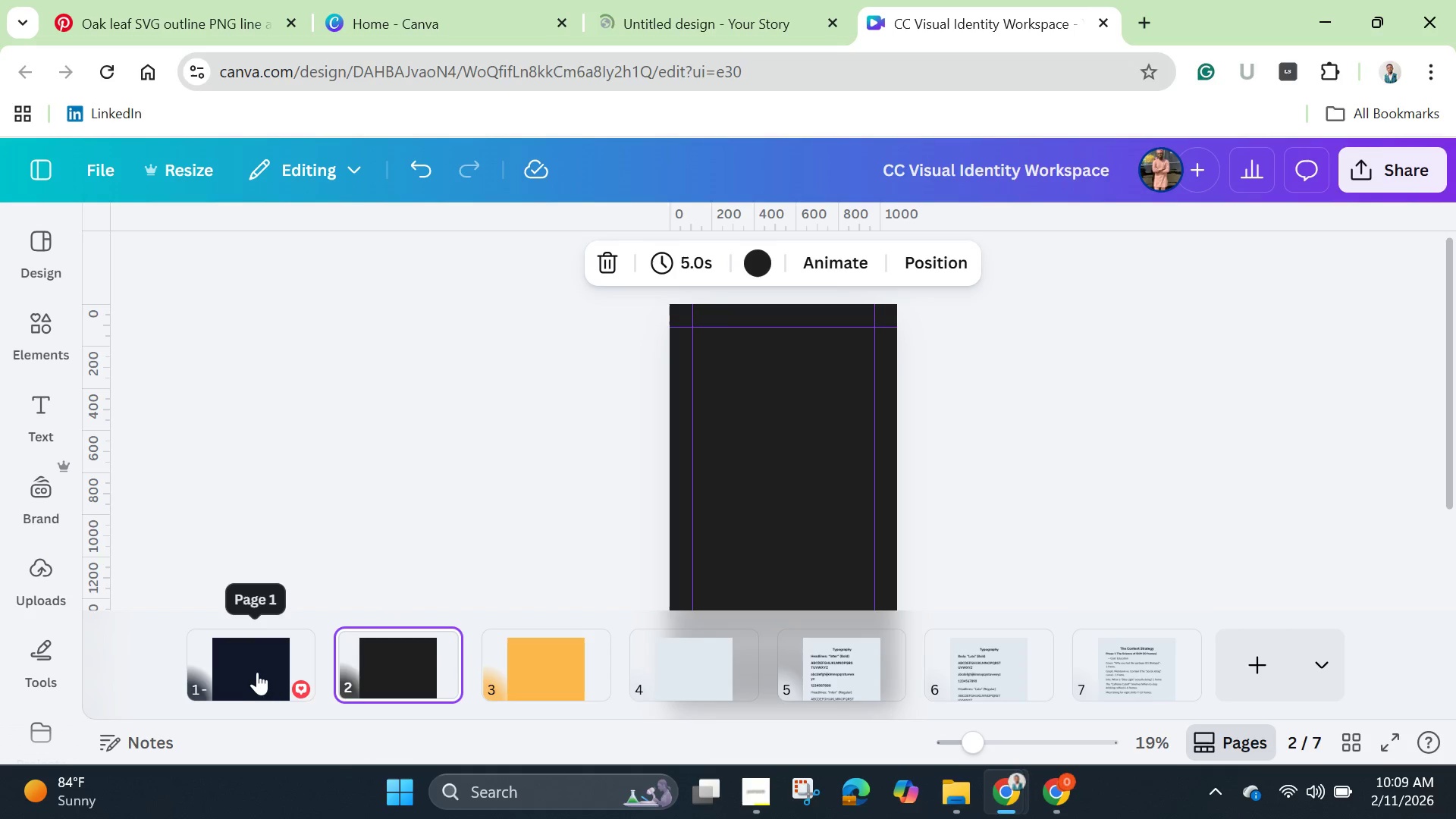 
left_click([255, 672])
 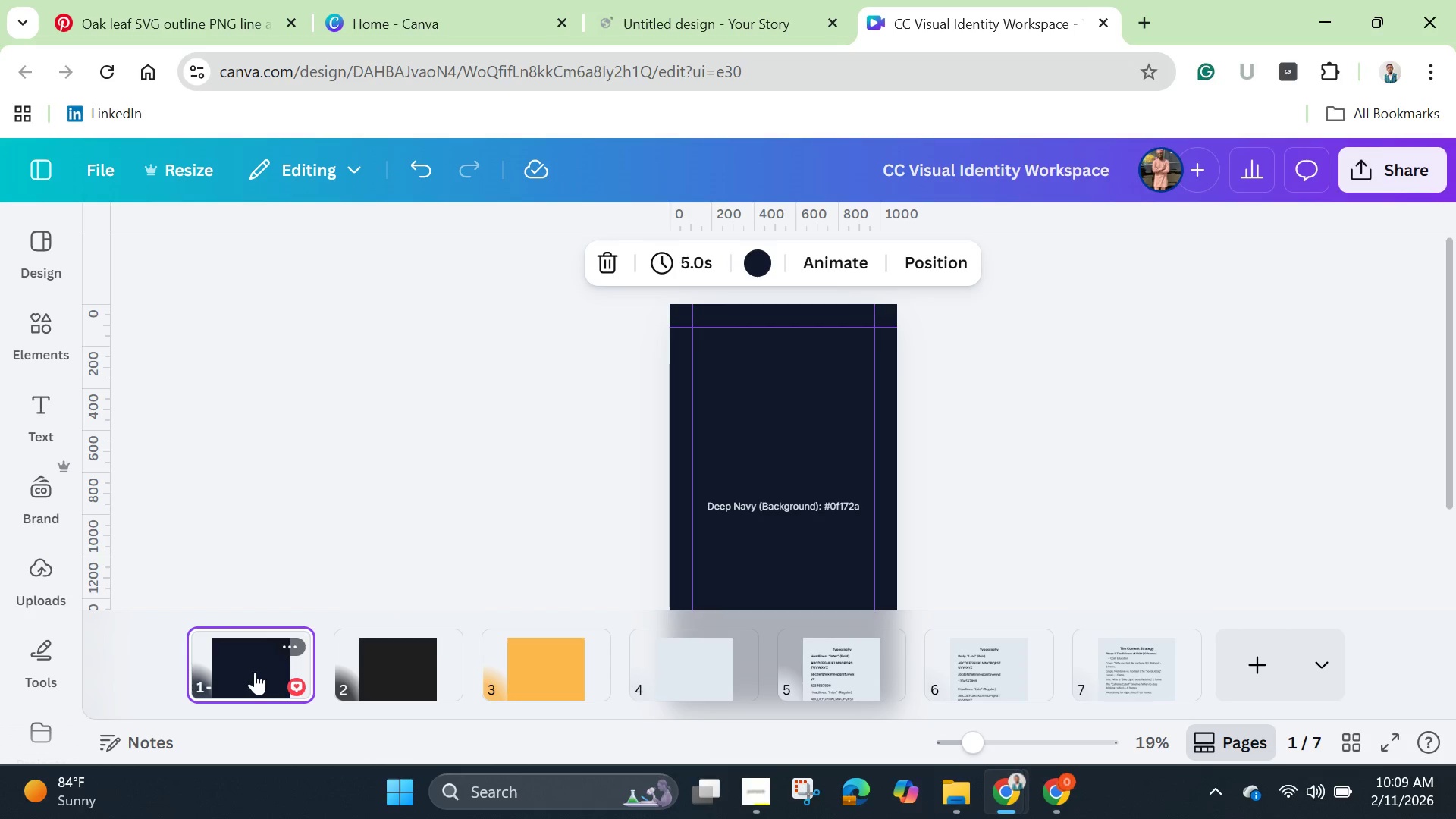 
left_click([385, 682])
 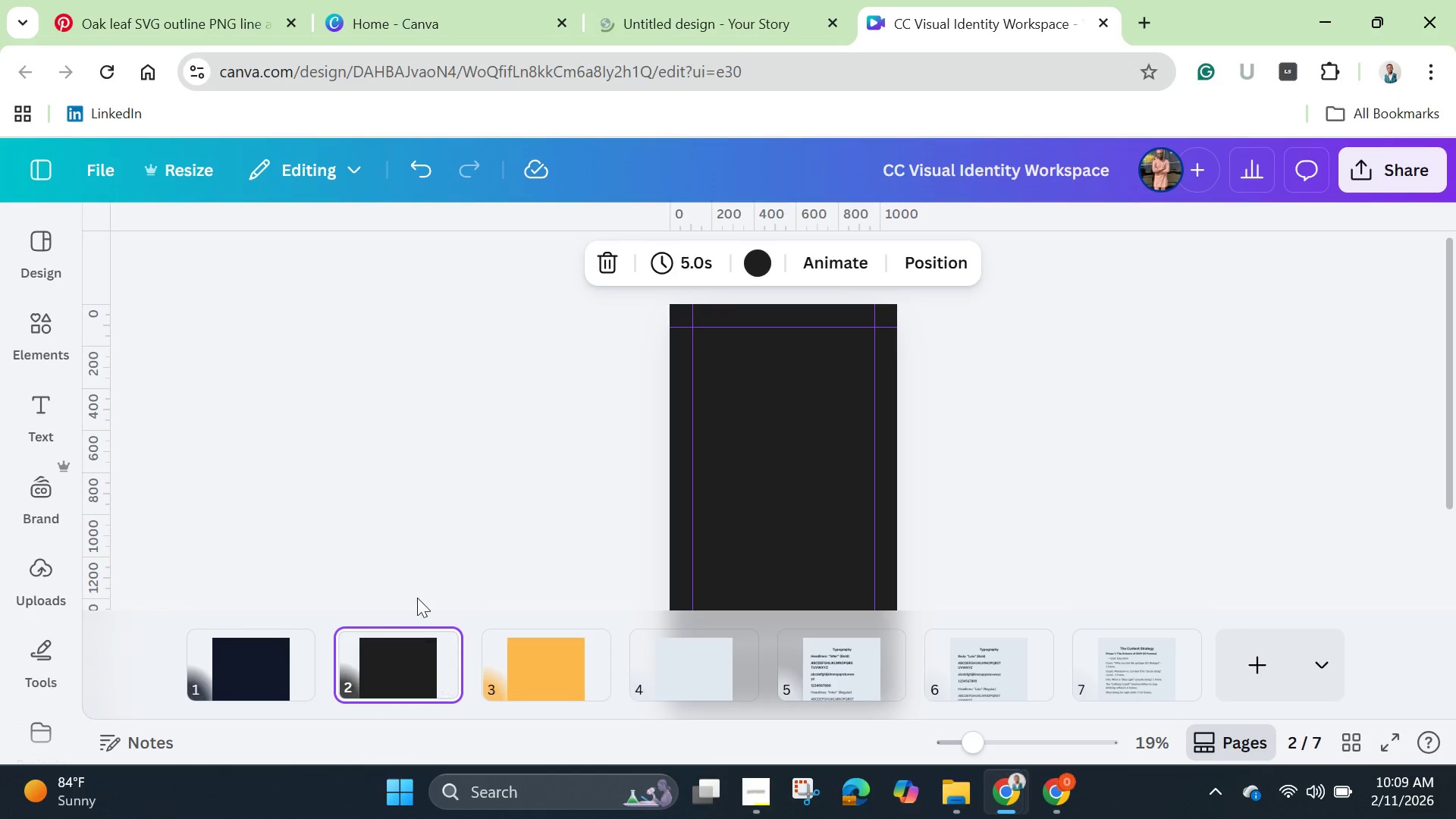 
scroll: coordinate [419, 593], scroll_direction: down, amount: 2.0
 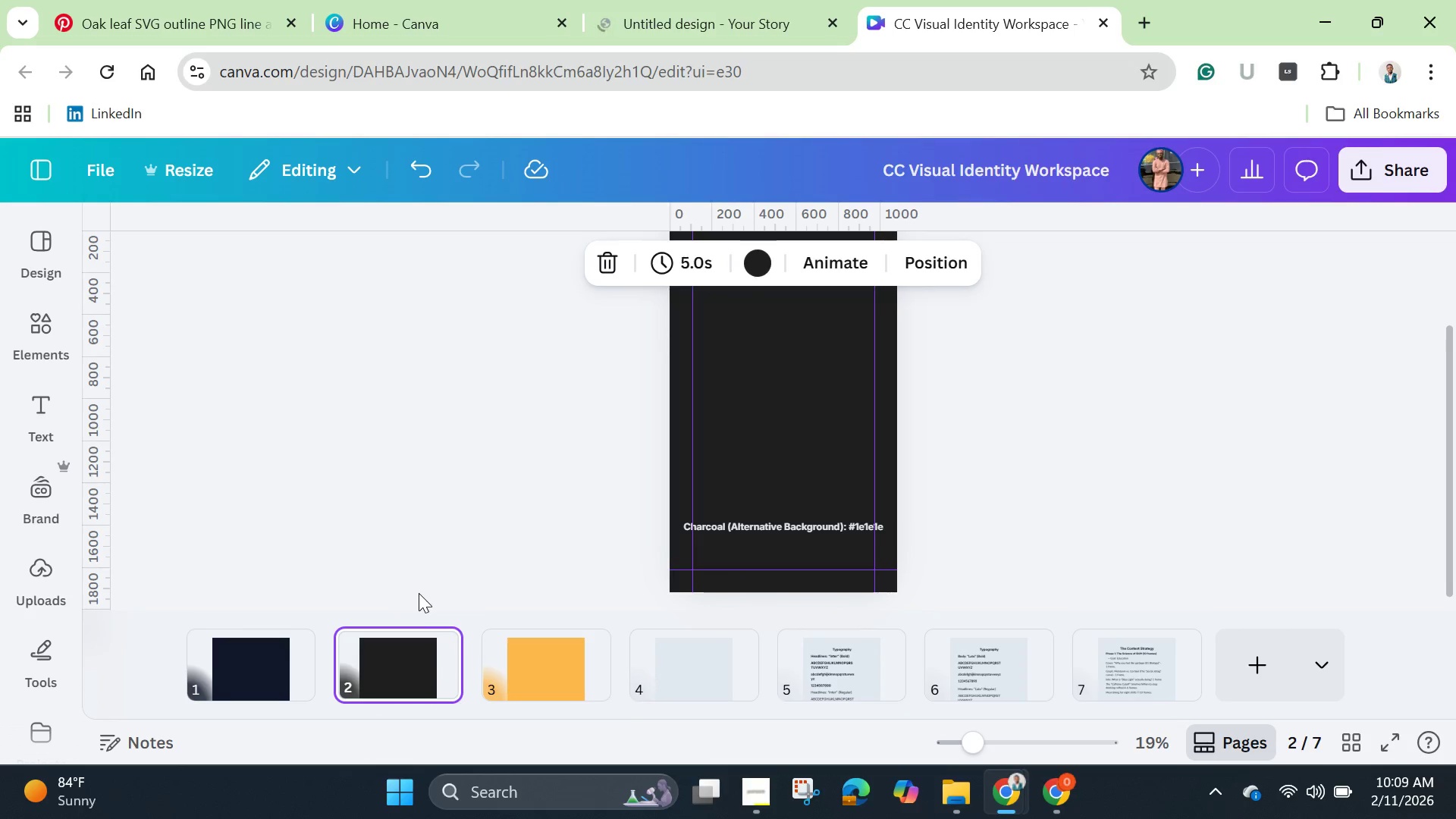 
scroll: coordinate [419, 593], scroll_direction: up, amount: 1.0
 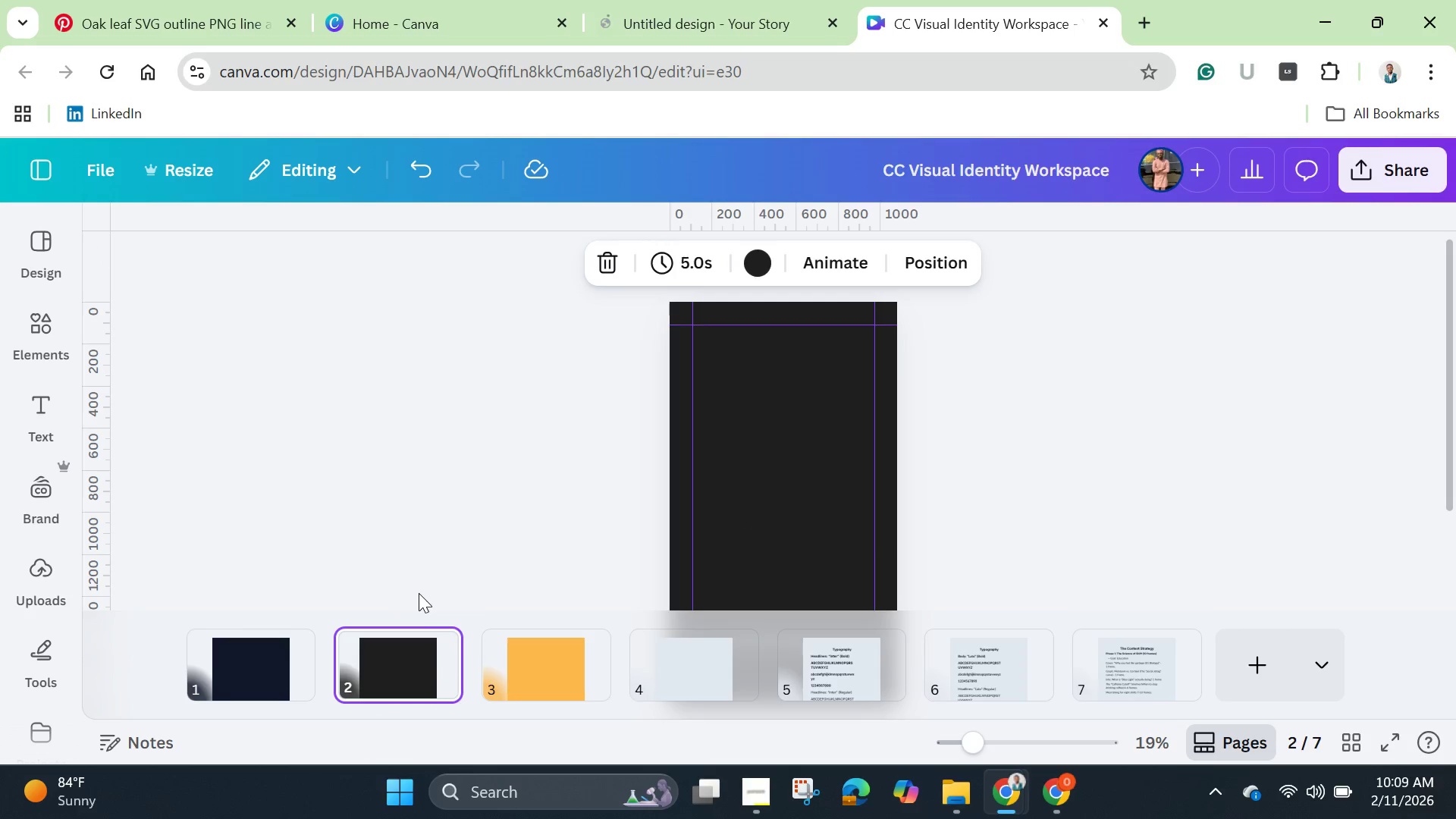 
scroll: coordinate [419, 593], scroll_direction: down, amount: 1.0
 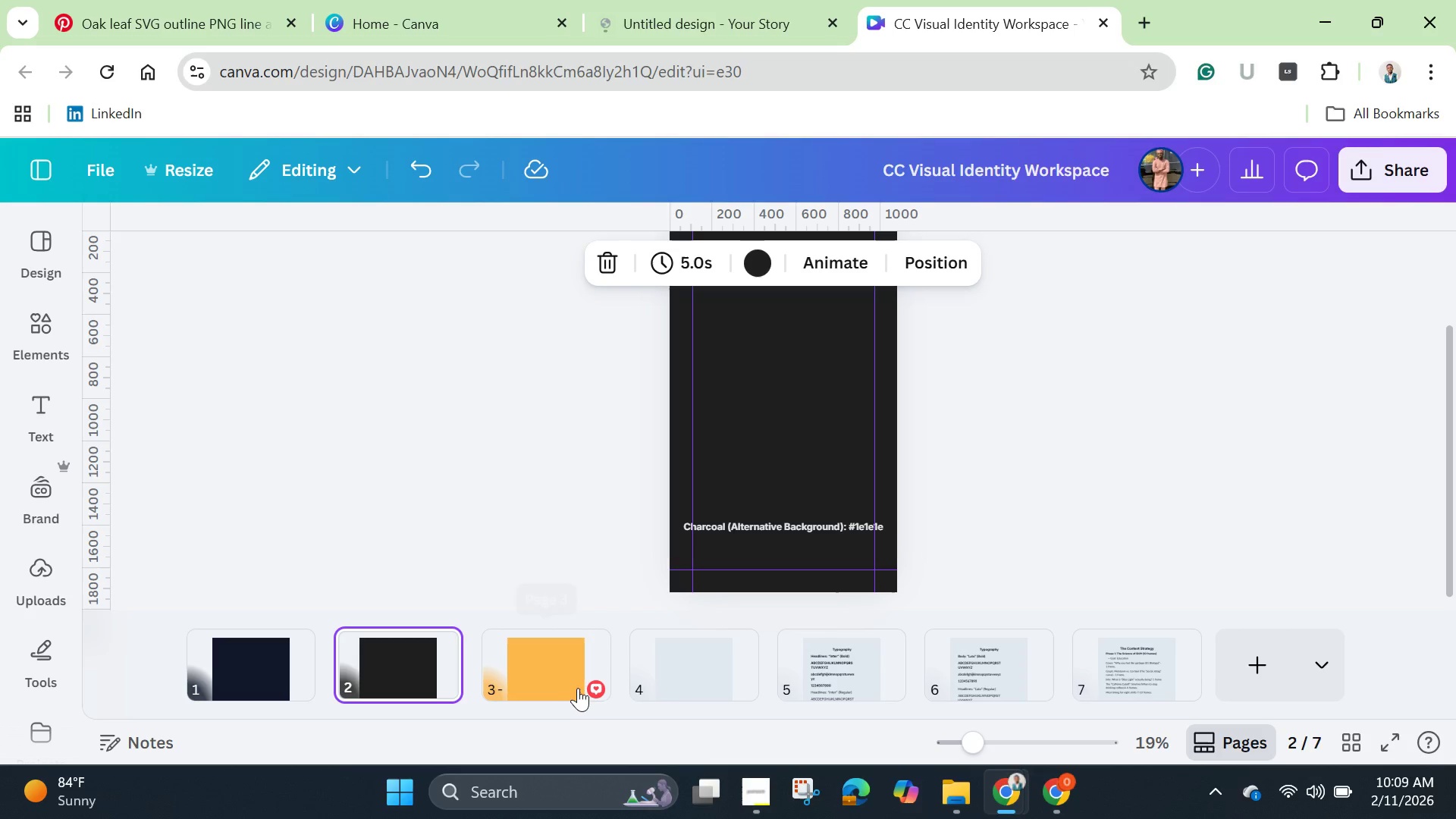 
left_click([567, 676])
 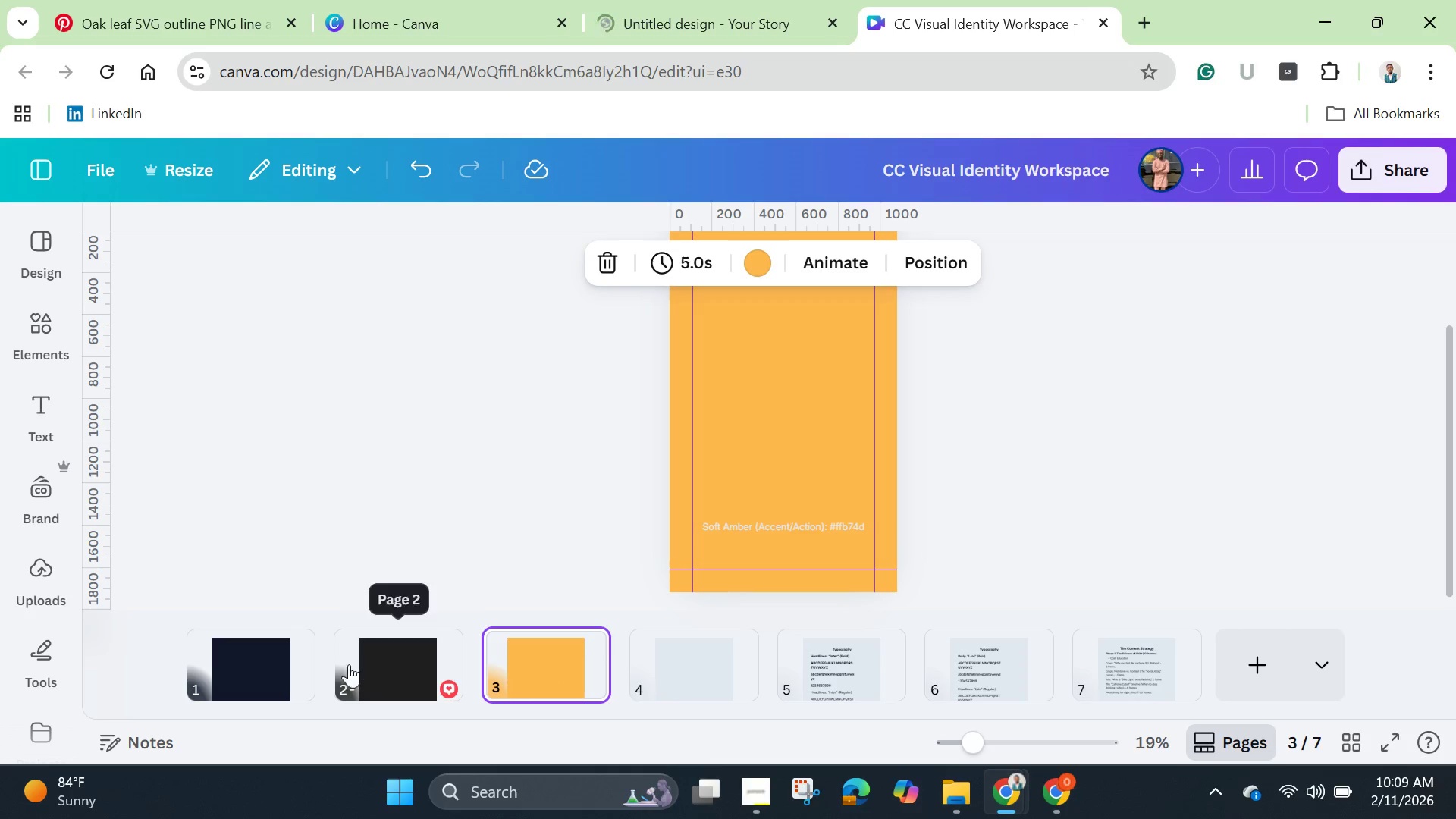 
left_click([255, 661])
 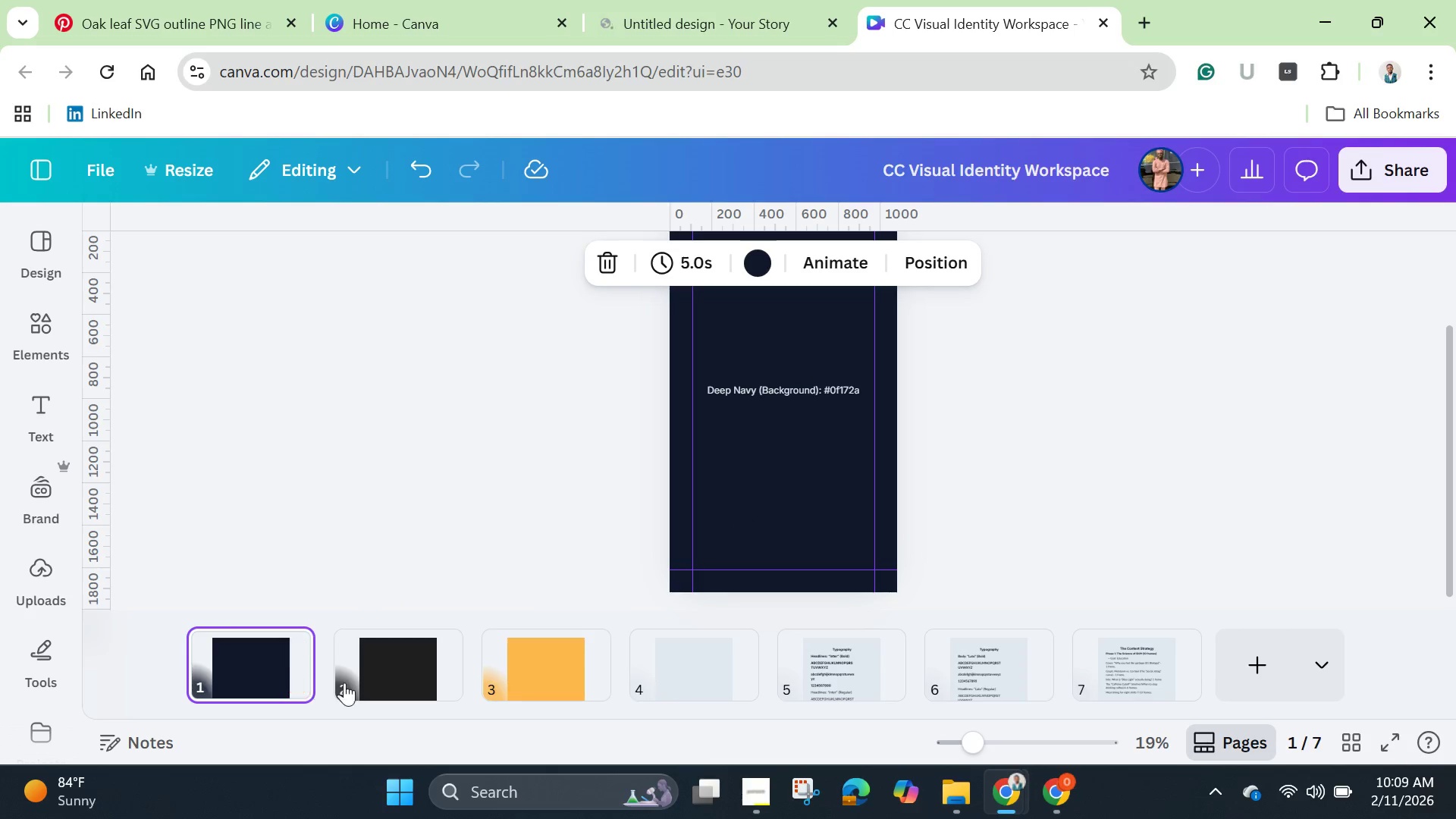 
left_click([394, 684])
 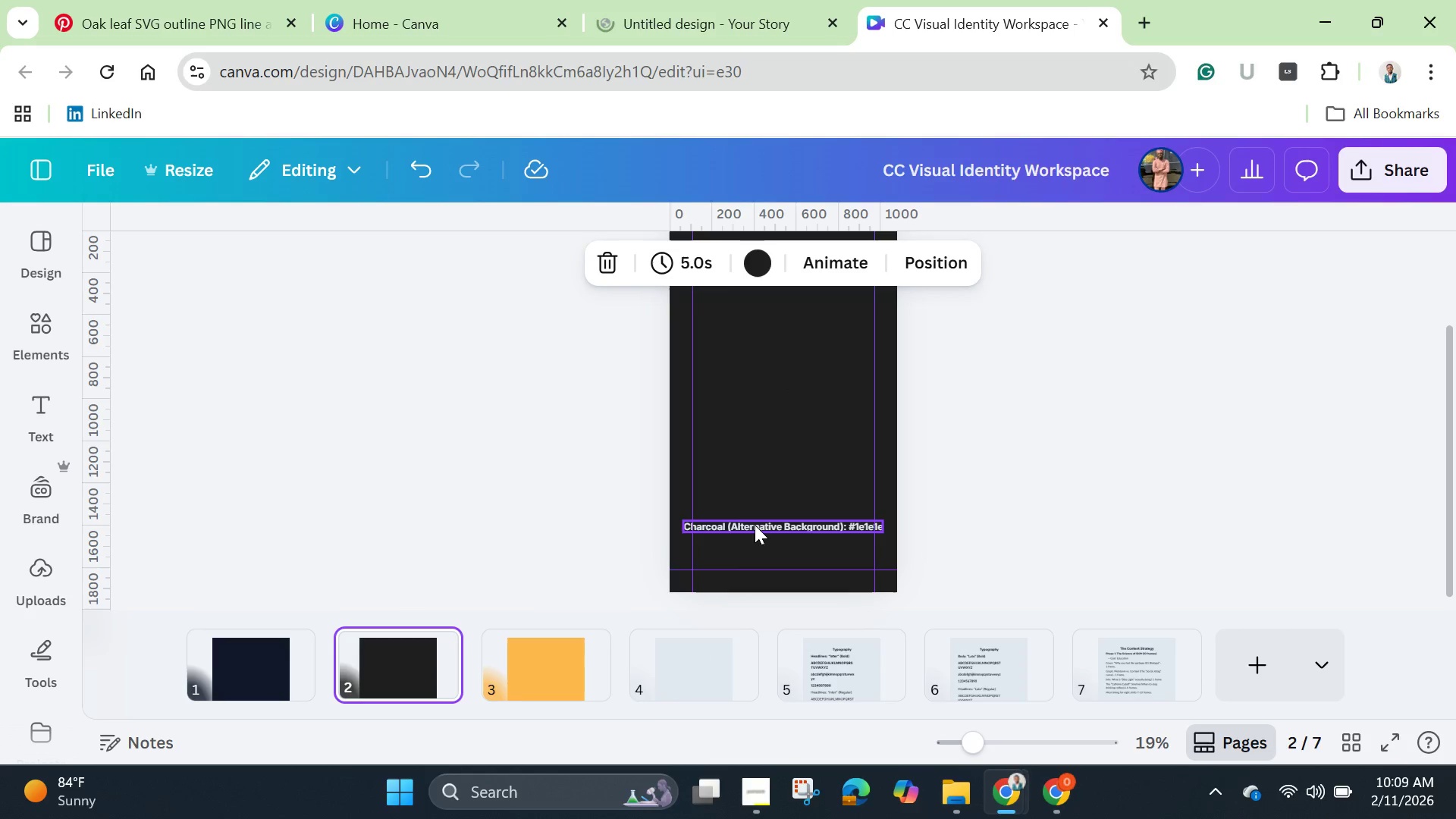 
left_click_drag(start_coordinate=[755, 525], to_coordinate=[768, 384])
 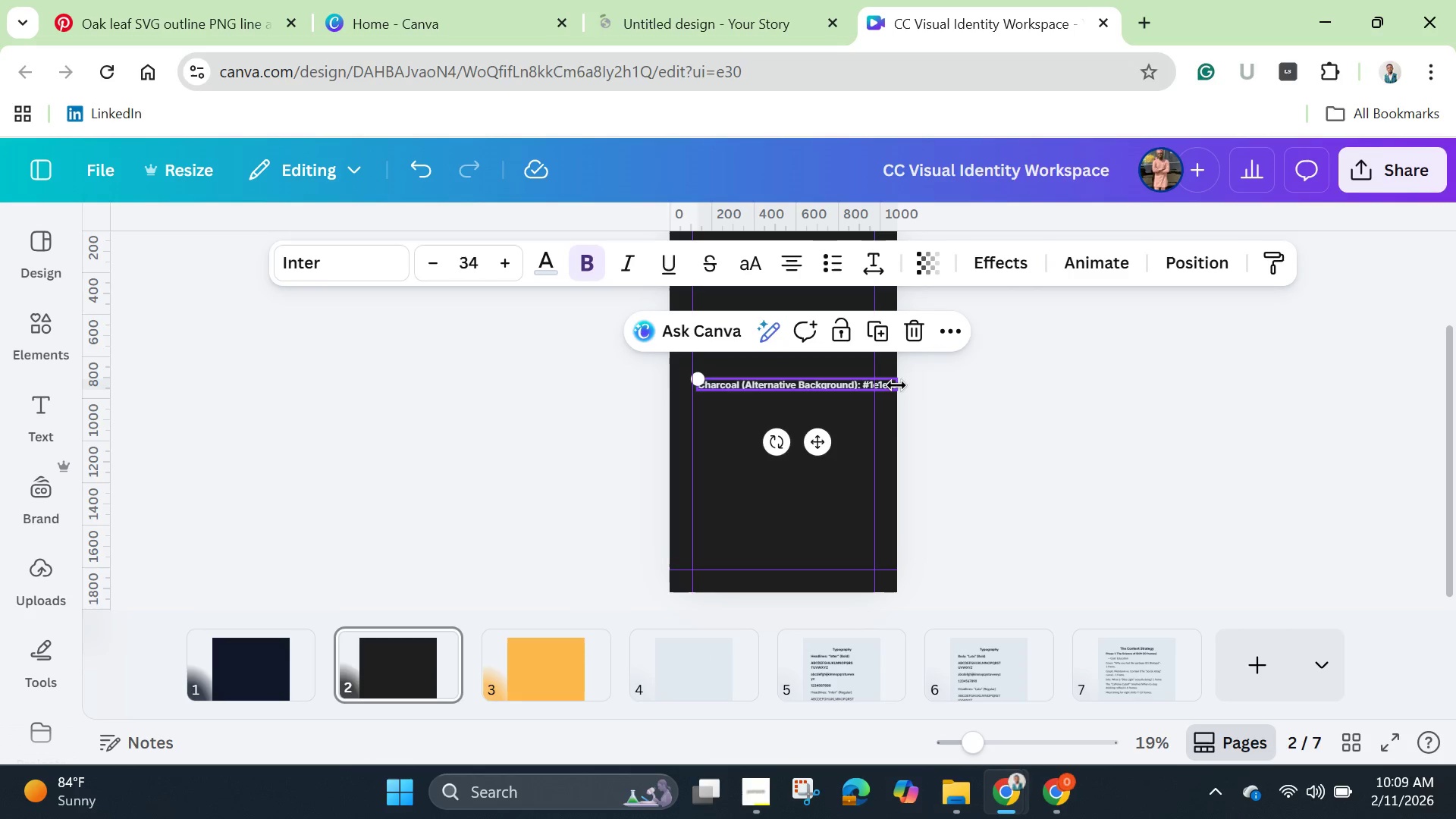 
left_click_drag(start_coordinate=[896, 385], to_coordinate=[849, 386])
 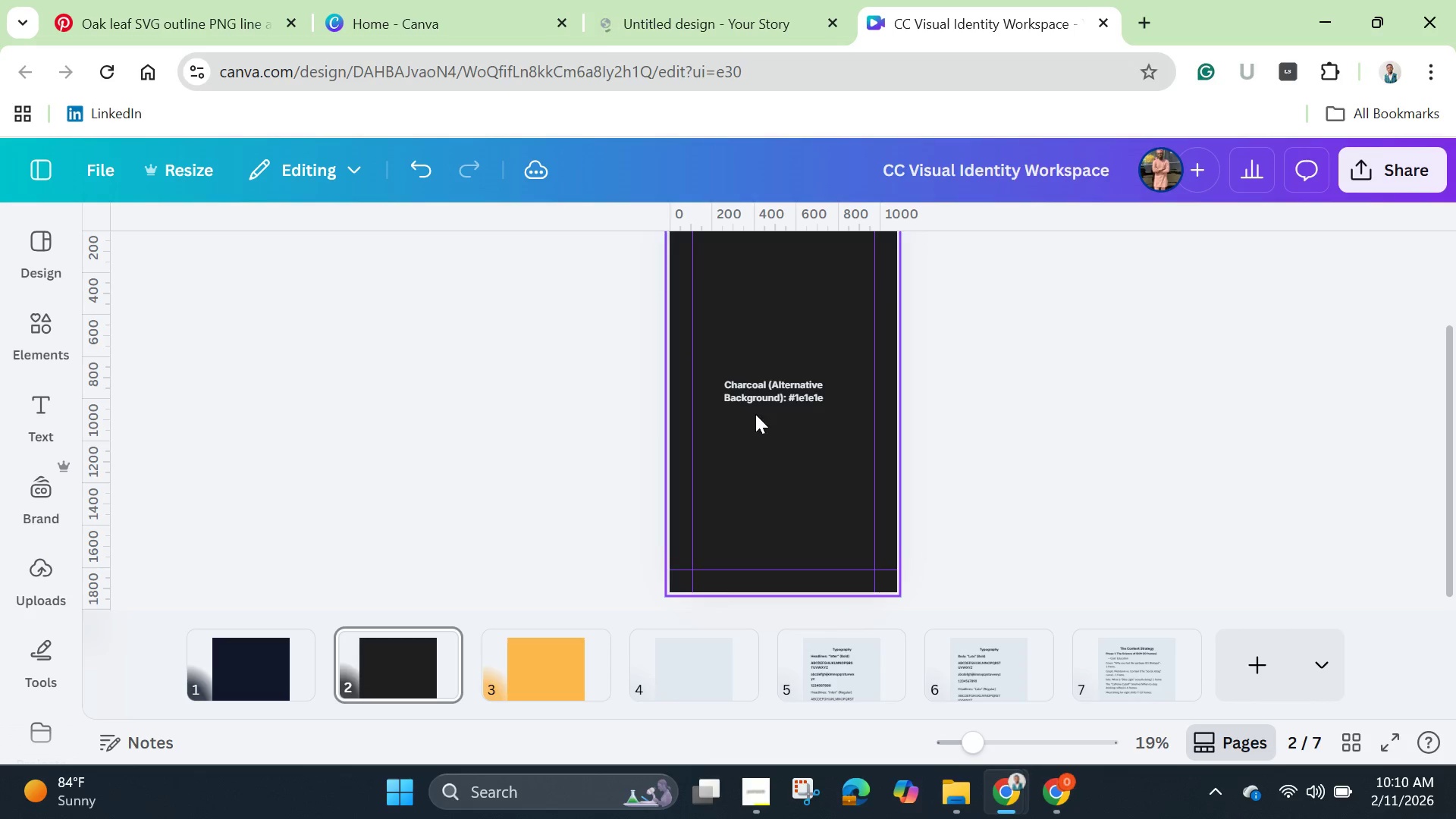 
left_click_drag(start_coordinate=[768, 394], to_coordinate=[782, 392])
 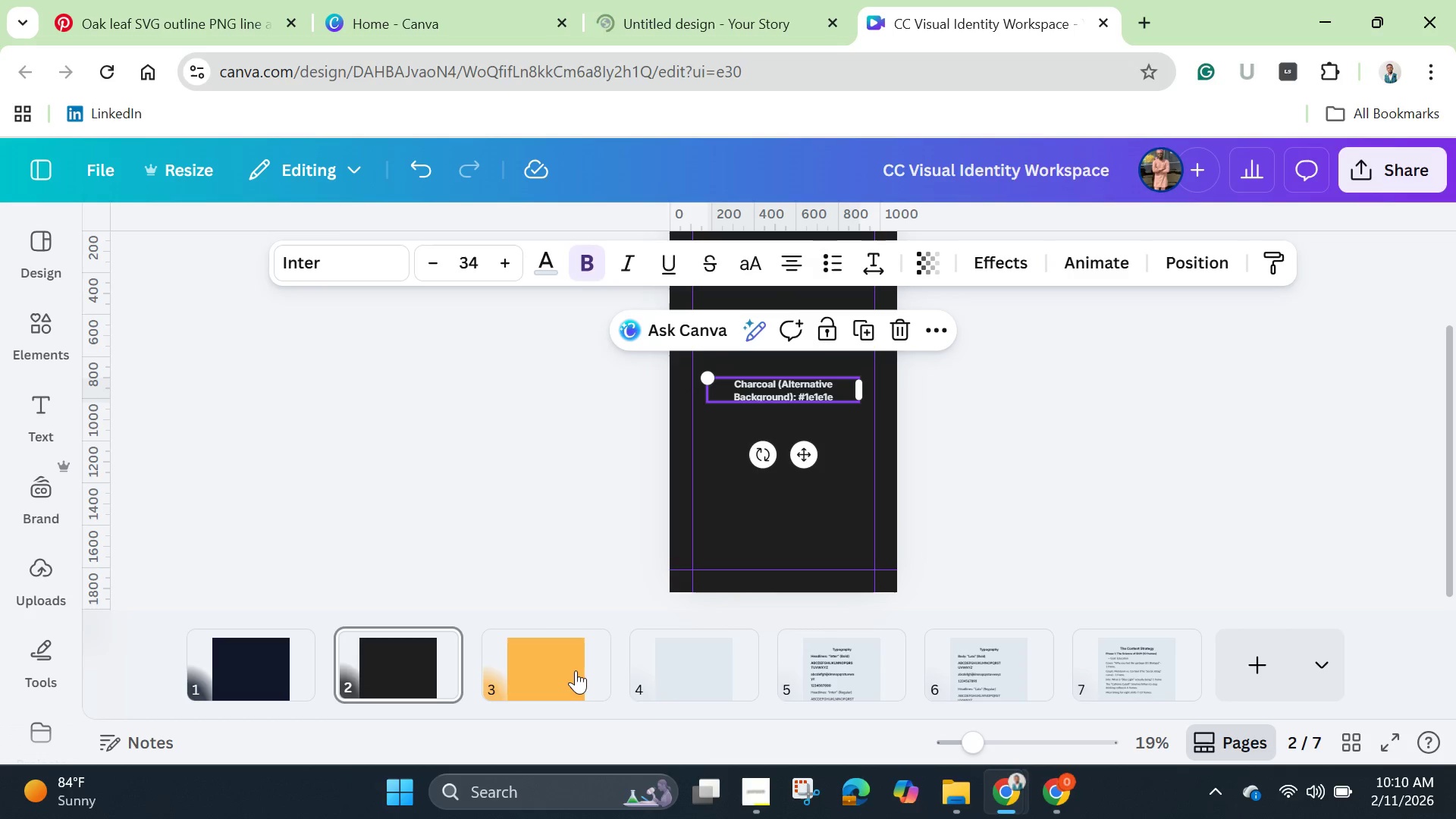 
left_click([574, 670])
 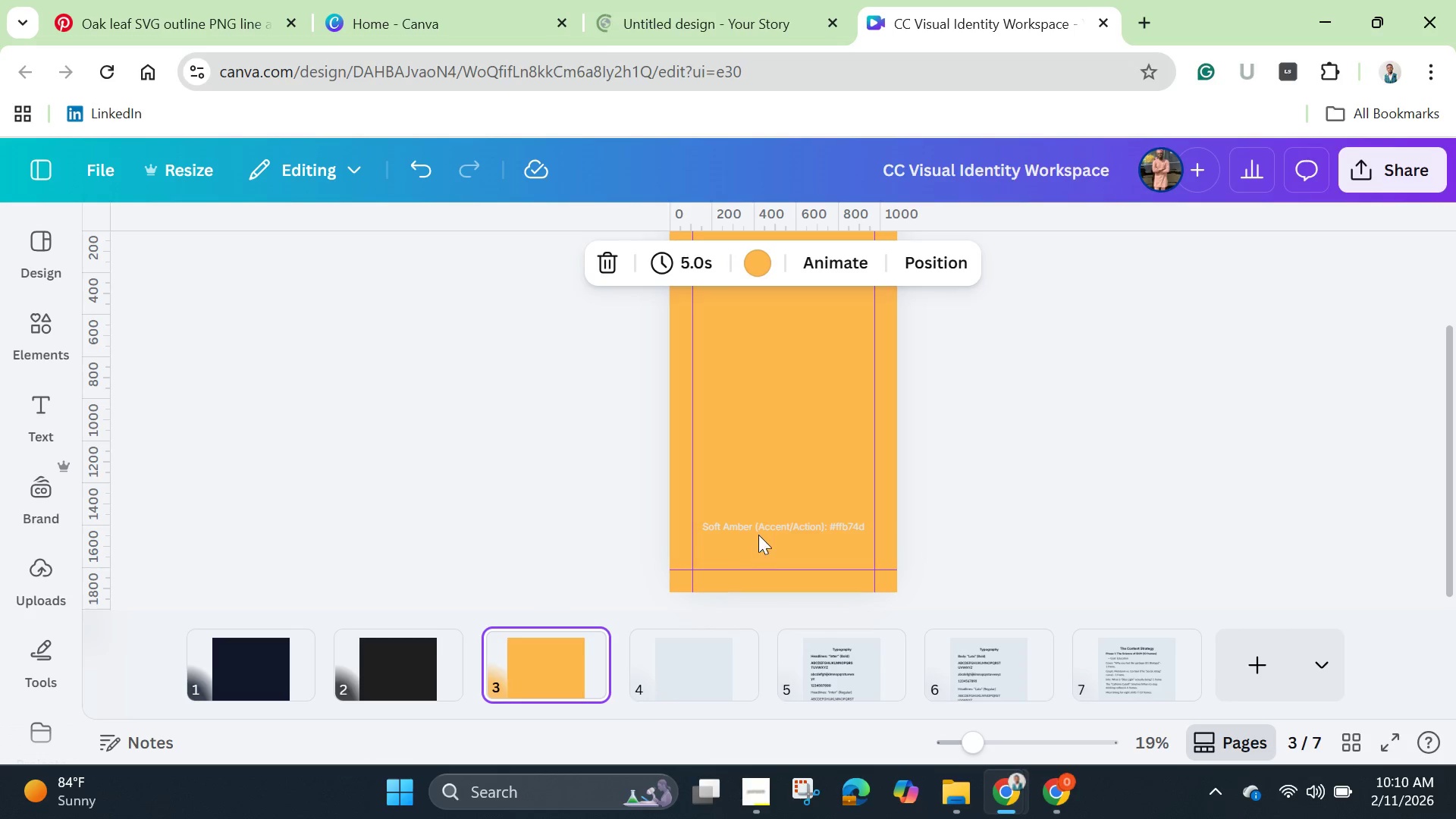 
left_click([759, 531])
 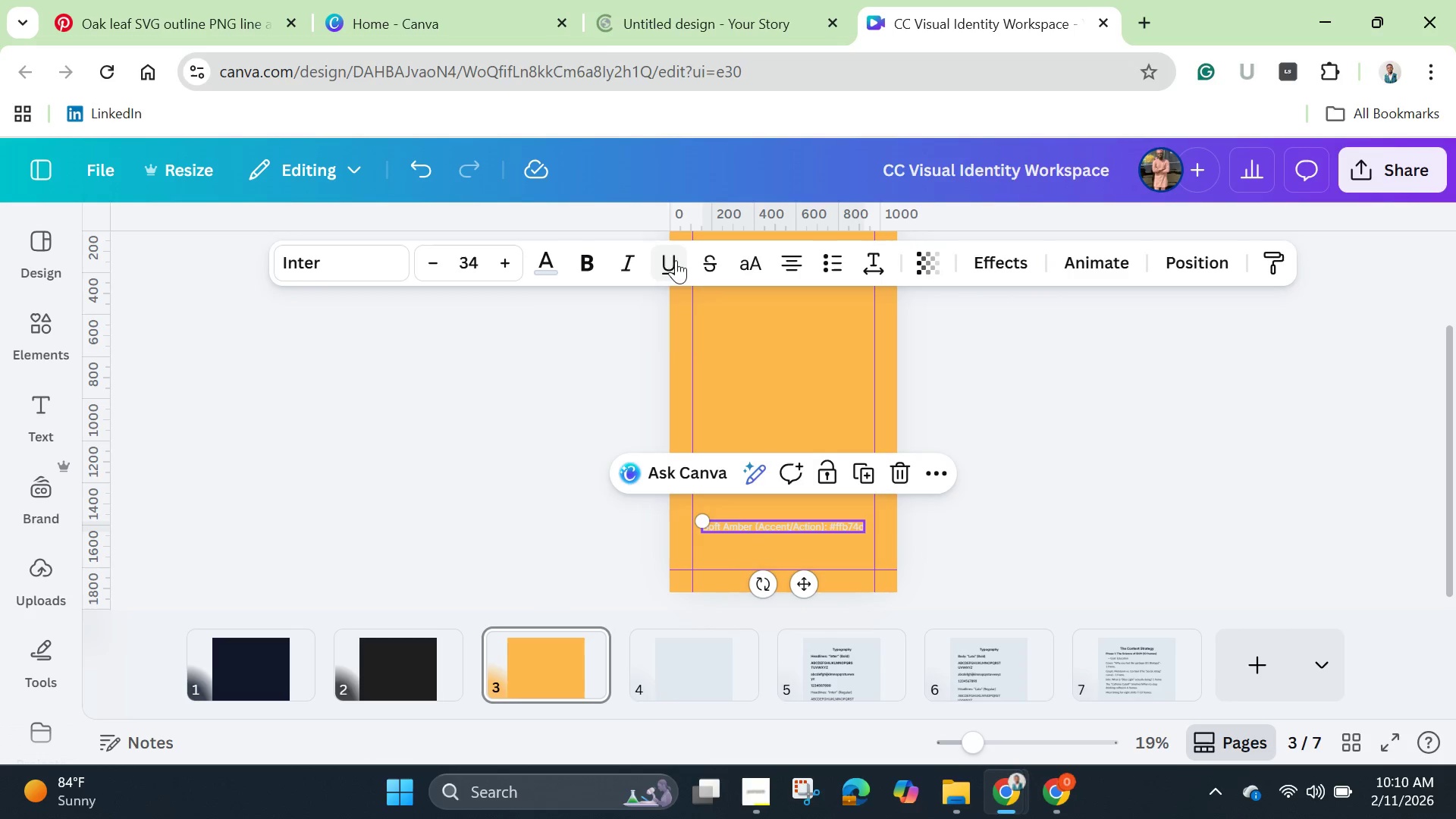 
left_click([552, 260])
 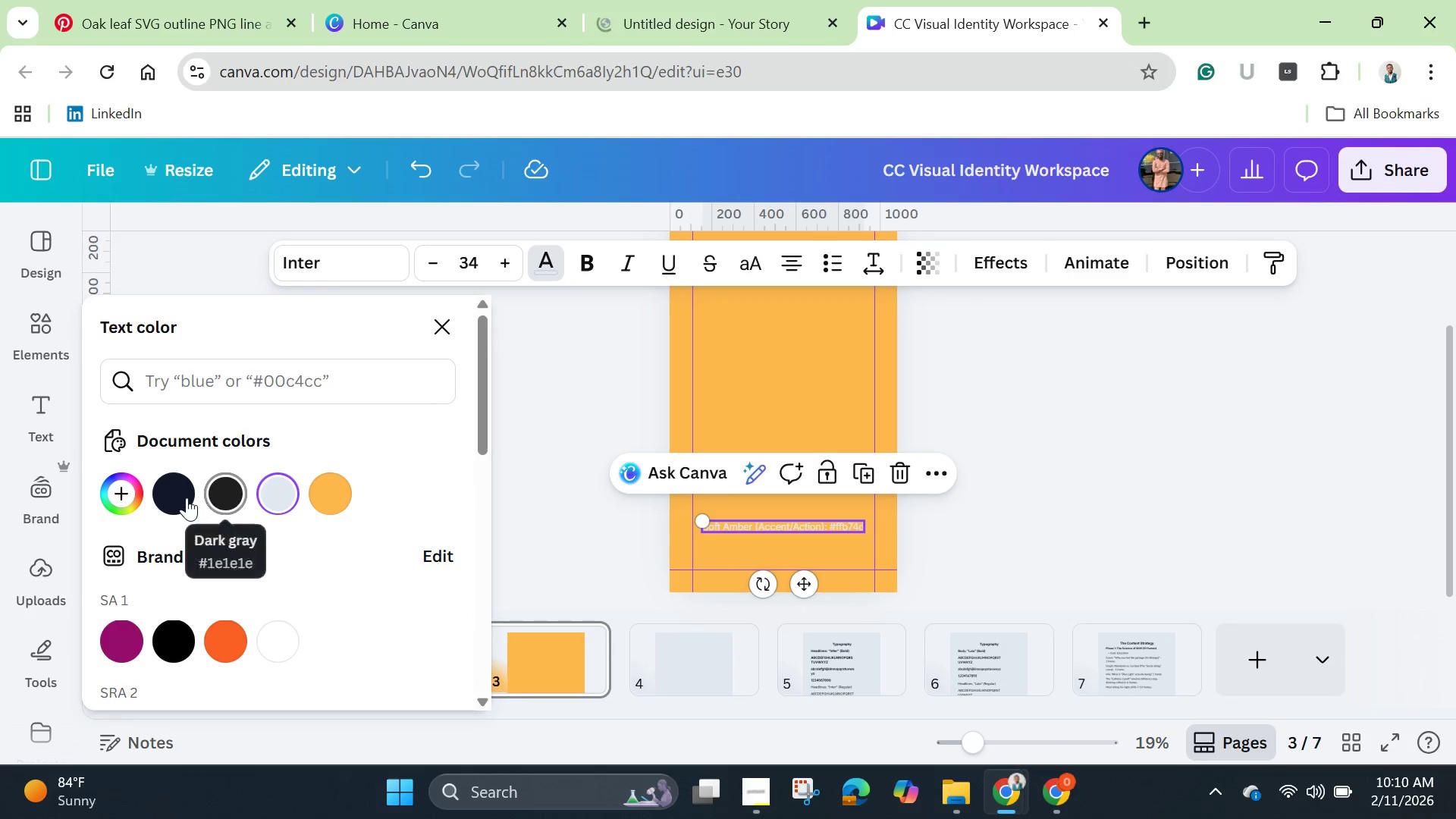 
left_click([185, 498])
 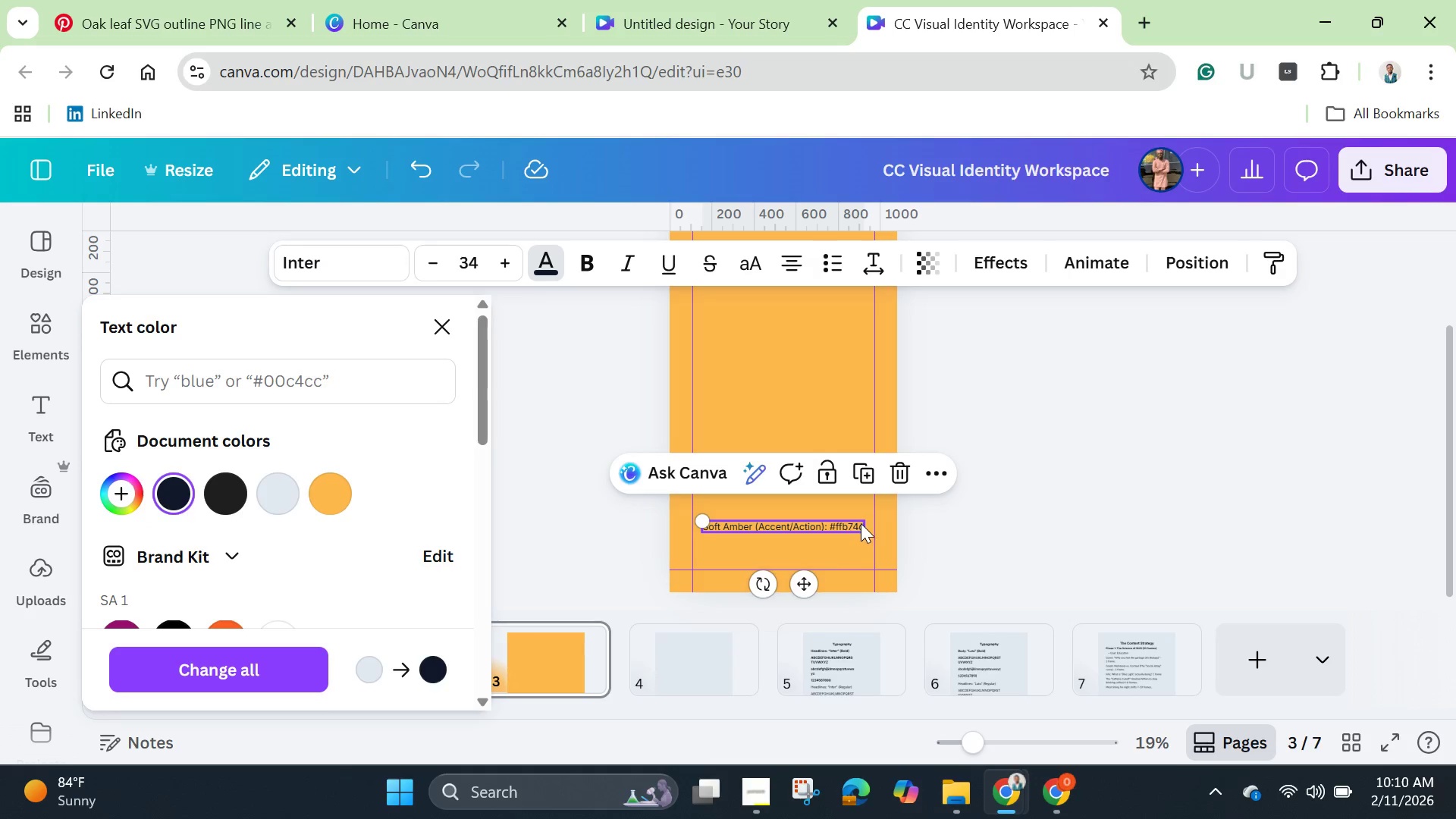 
left_click_drag(start_coordinate=[868, 525], to_coordinate=[830, 523])
 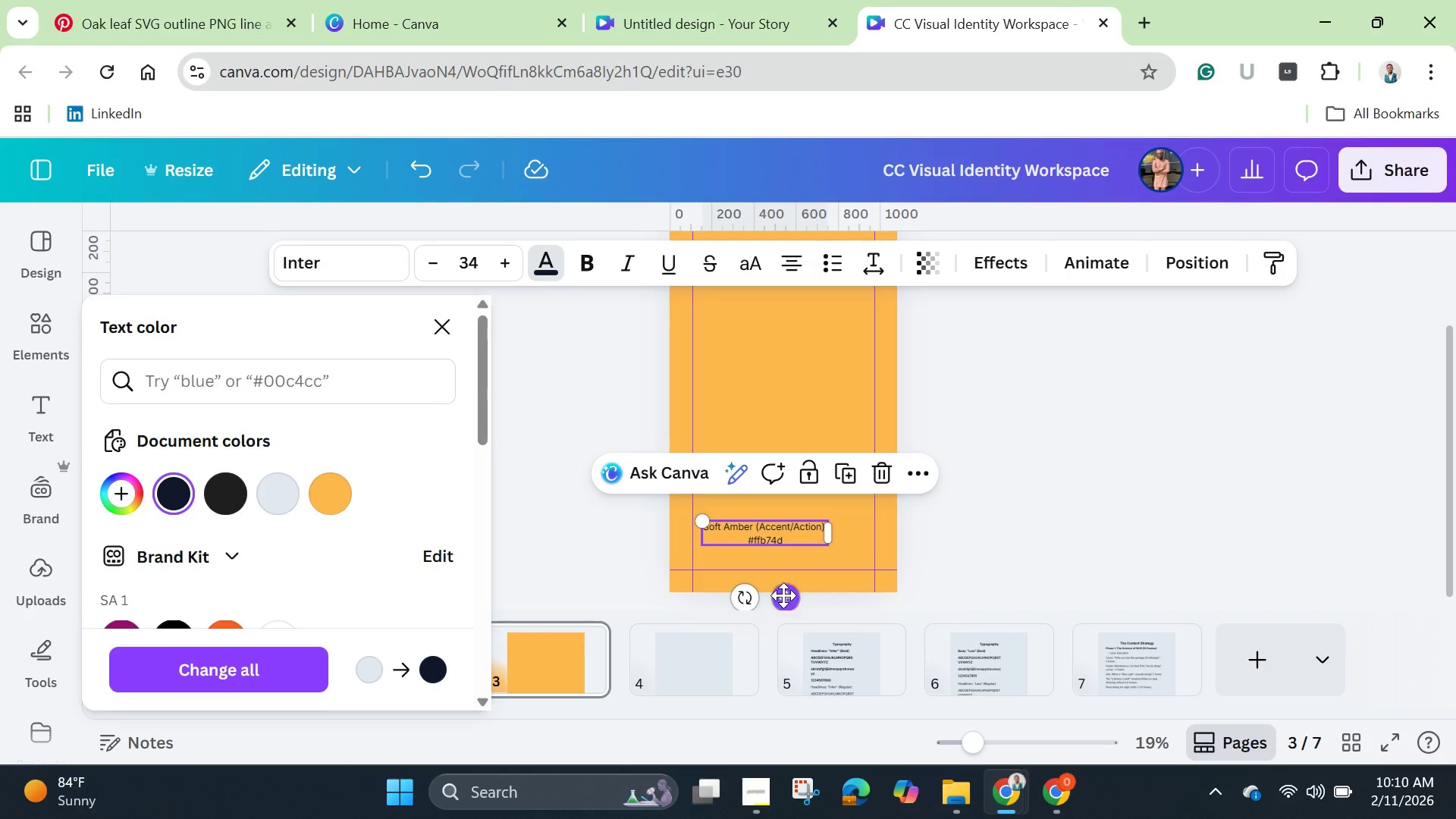 
left_click_drag(start_coordinate=[782, 593], to_coordinate=[799, 450])
 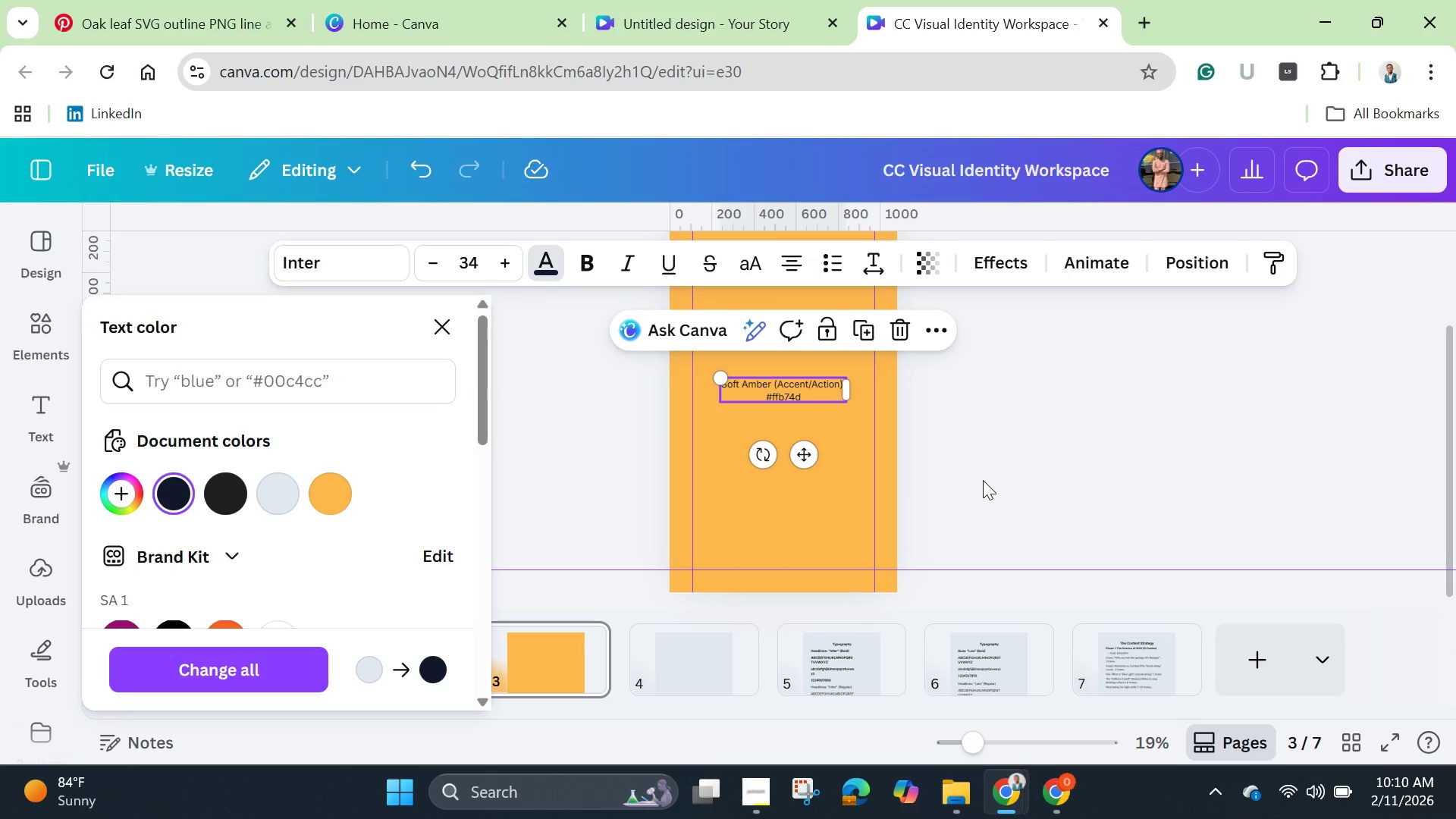 
left_click([983, 480])
 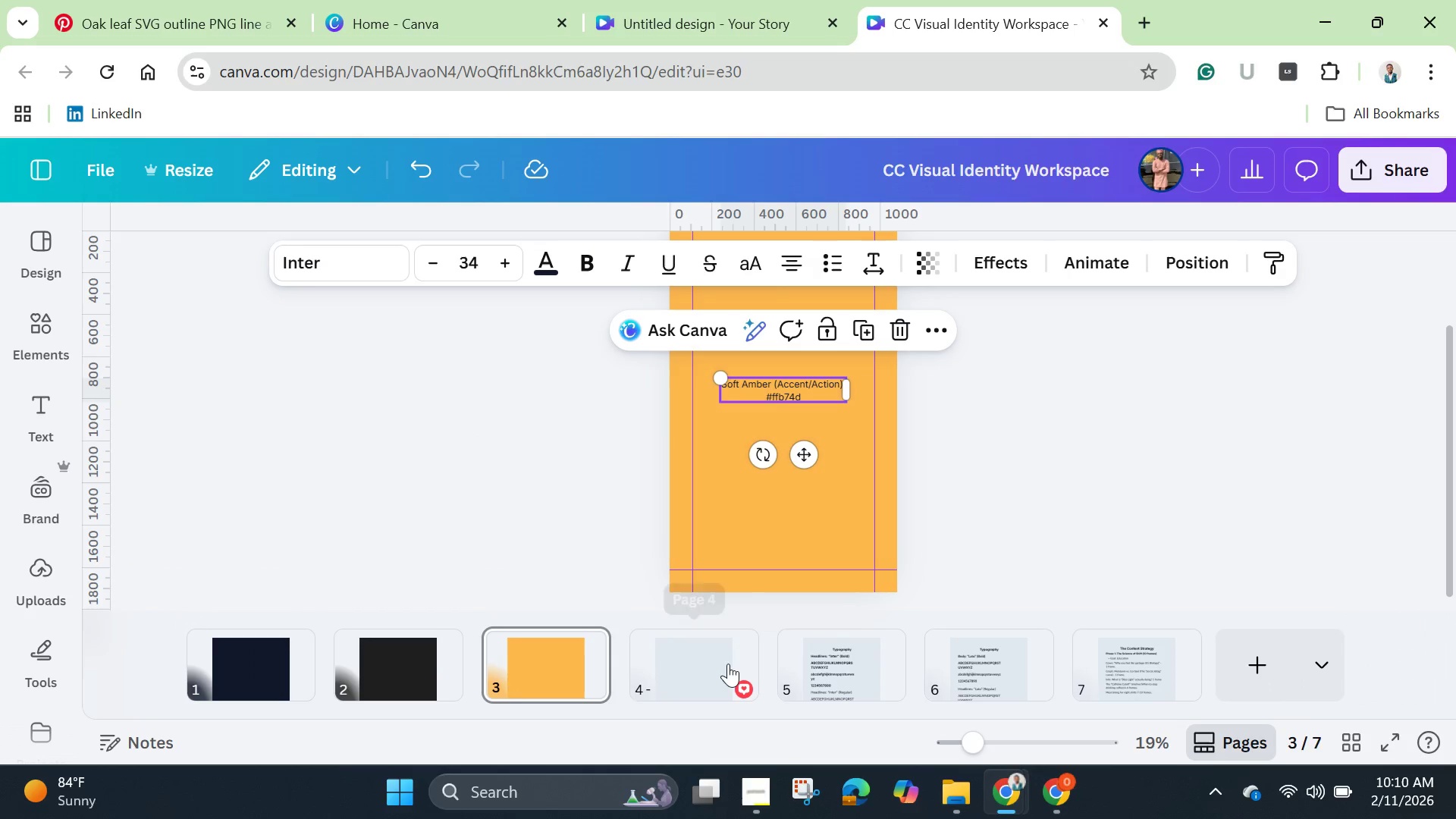 
left_click([711, 662])
 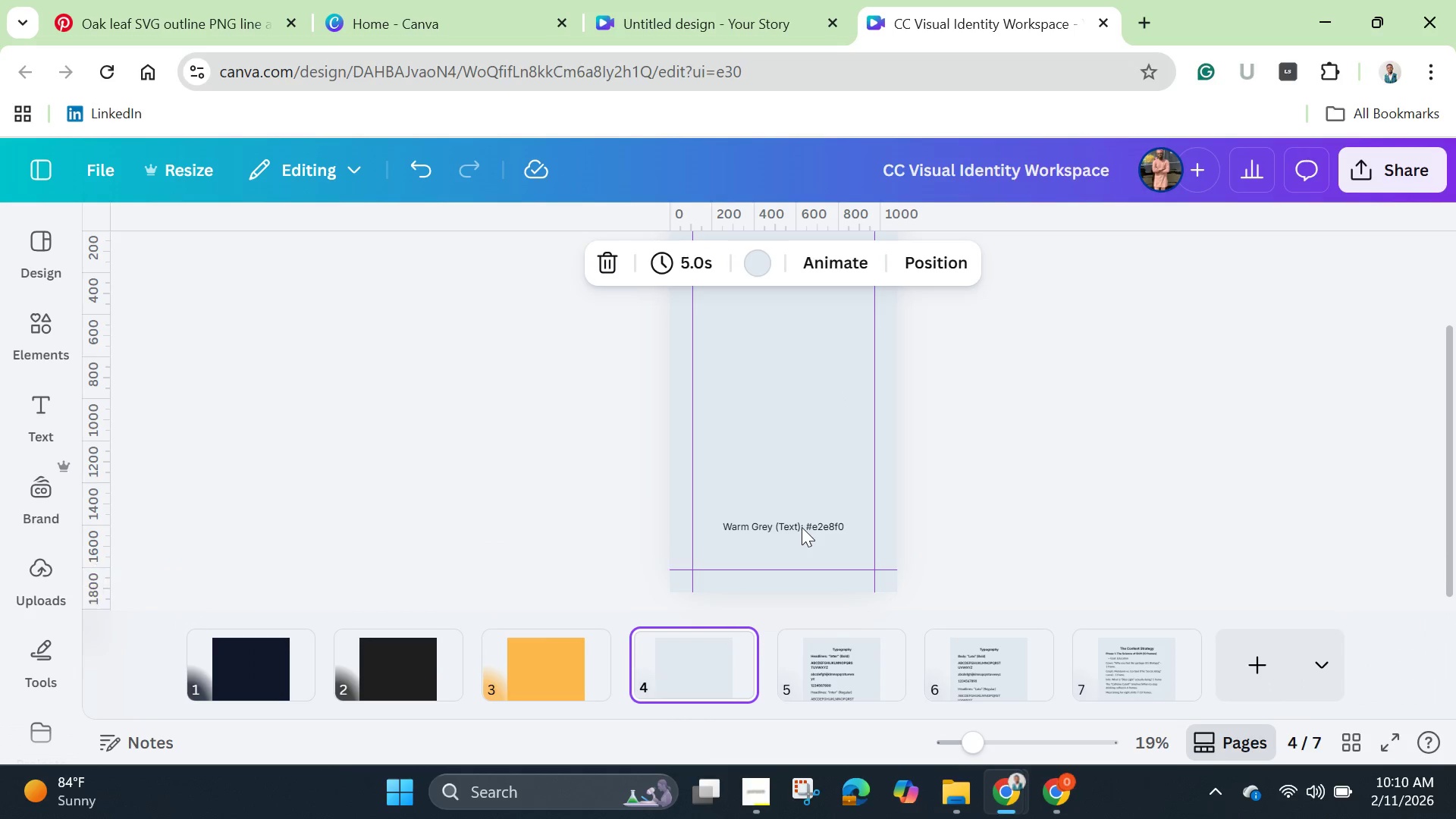 
left_click([802, 522])
 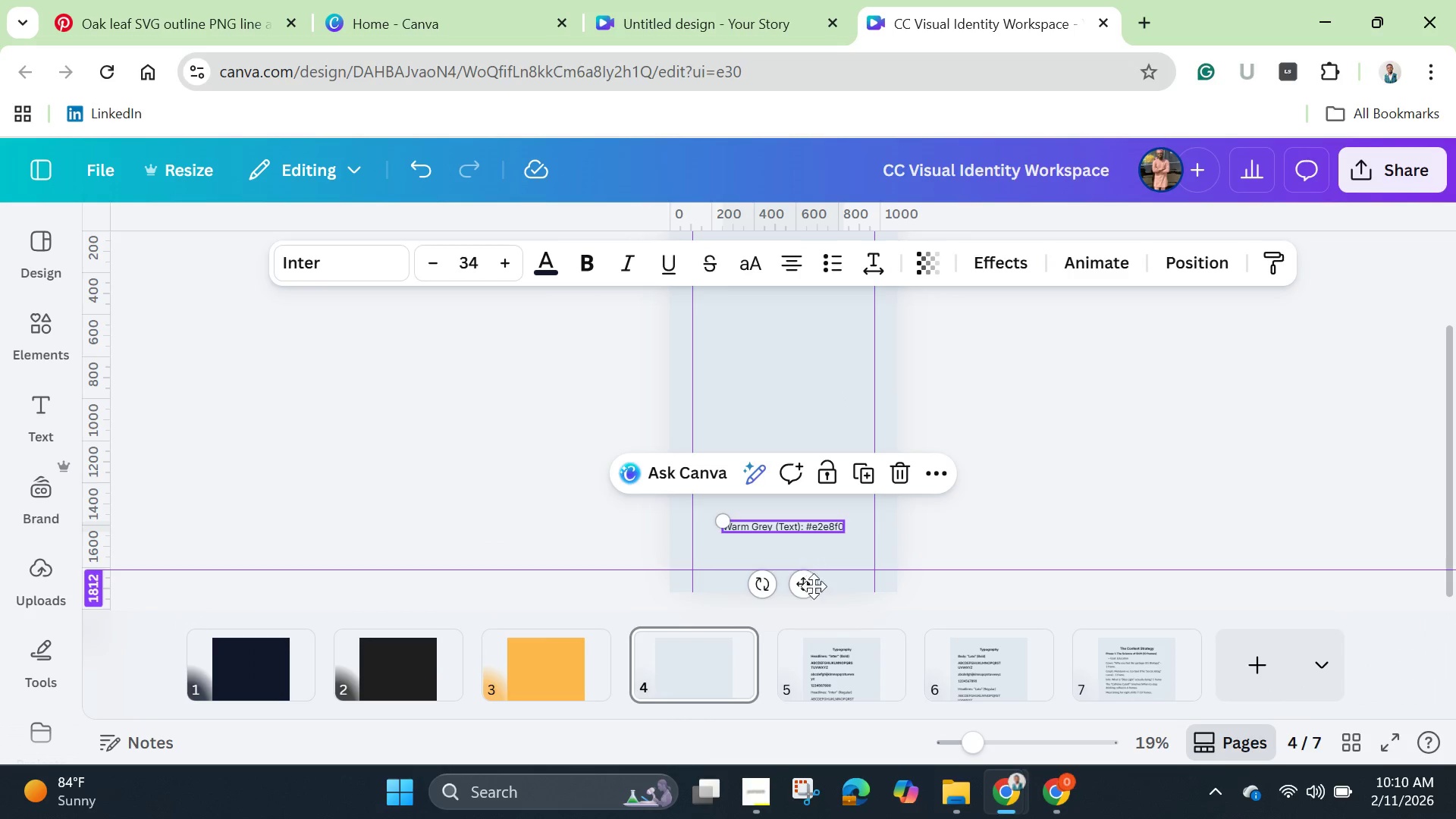 
left_click_drag(start_coordinate=[811, 588], to_coordinate=[810, 447])
 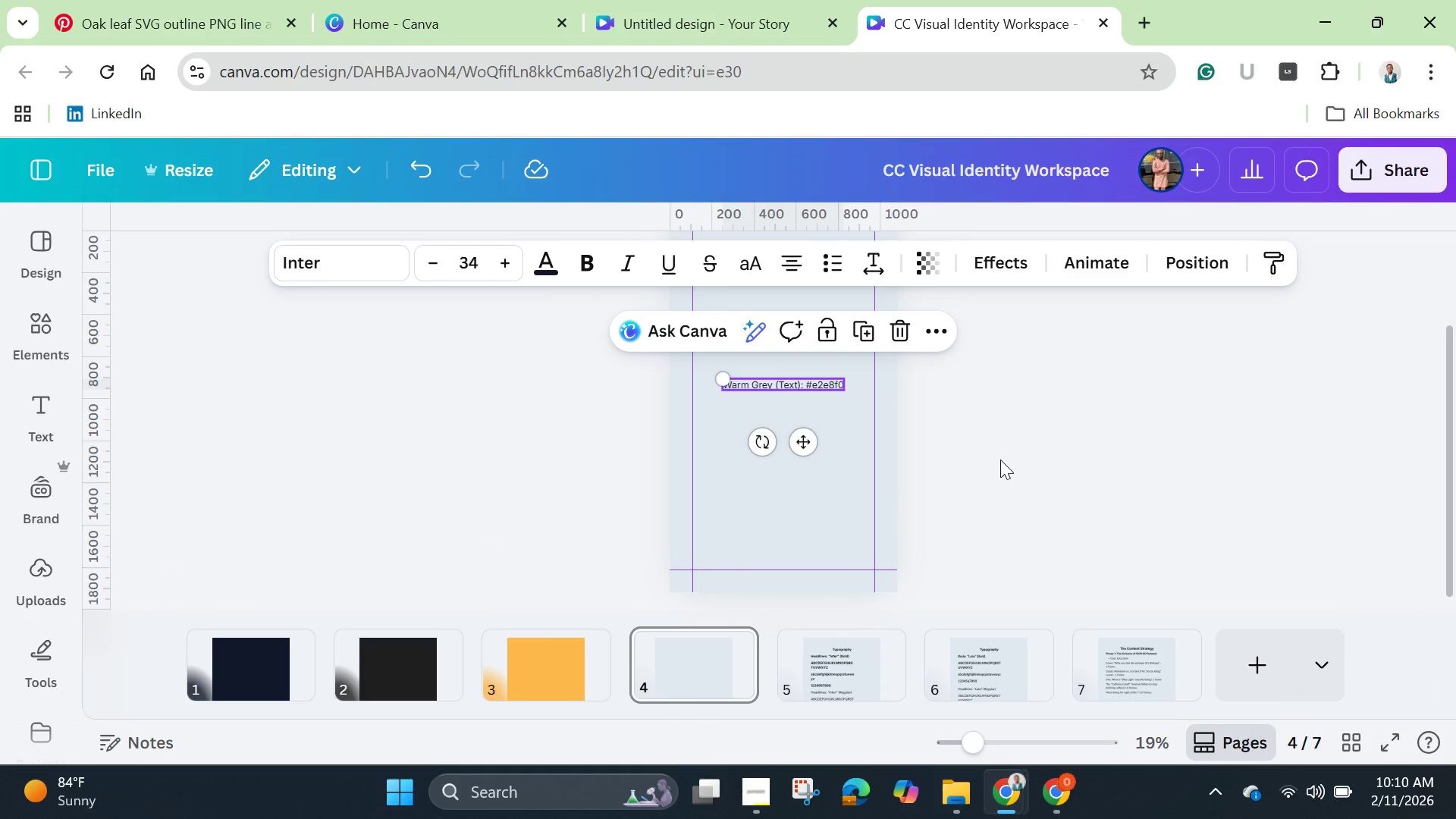 
left_click([1000, 460])
 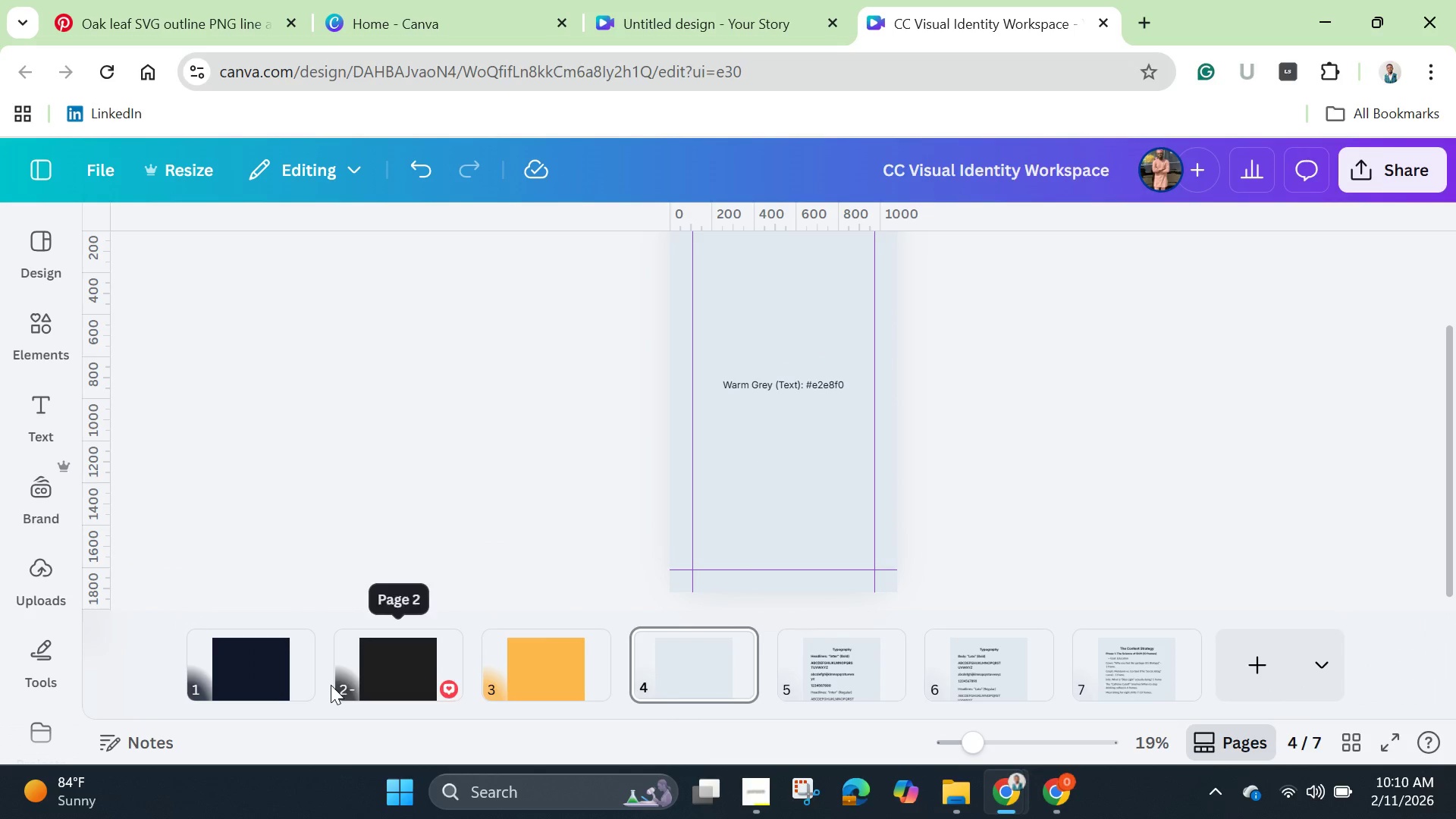 
left_click([268, 682])
 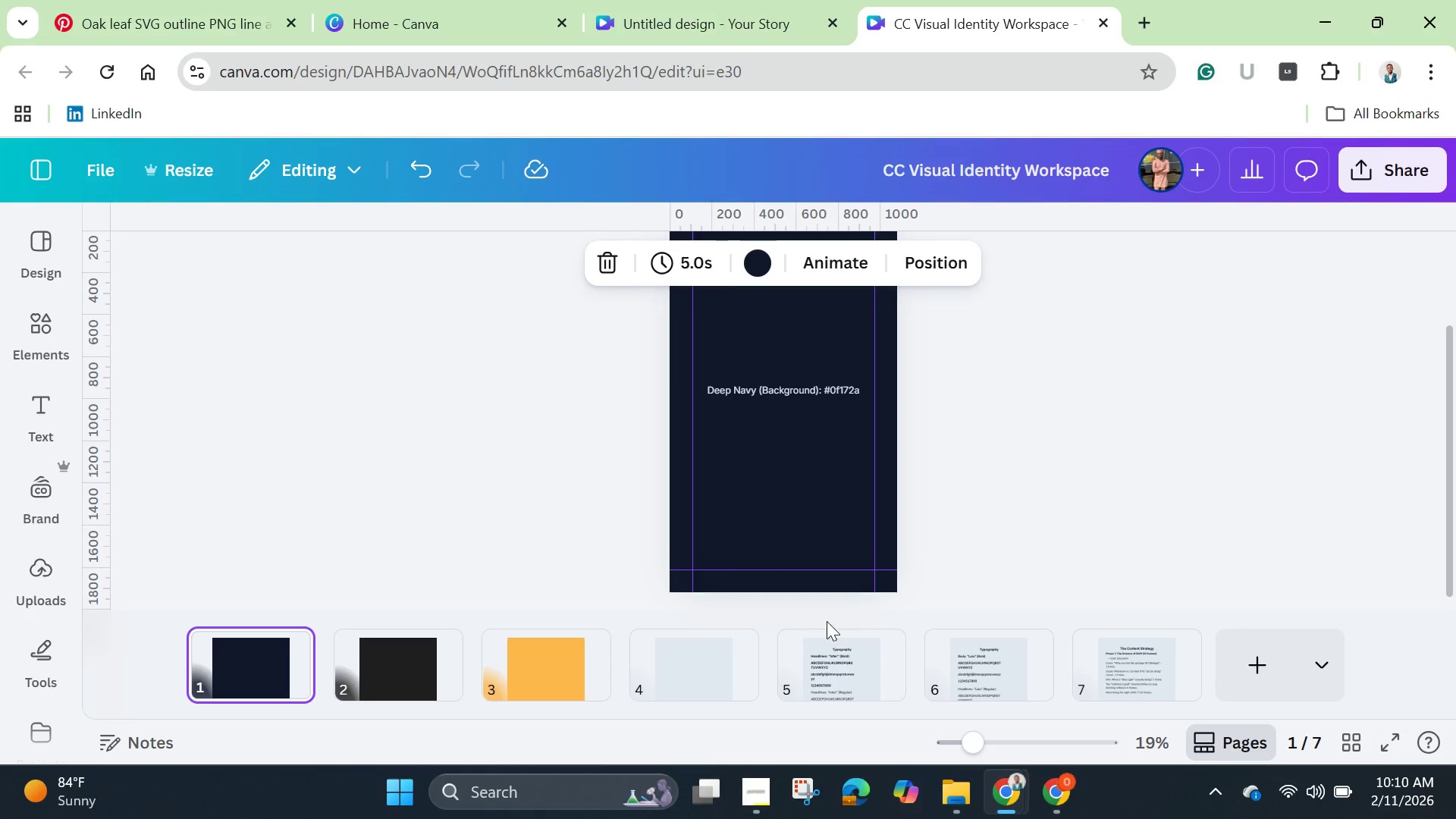 
left_click_drag(start_coordinate=[980, 738], to_coordinate=[1213, 776])
 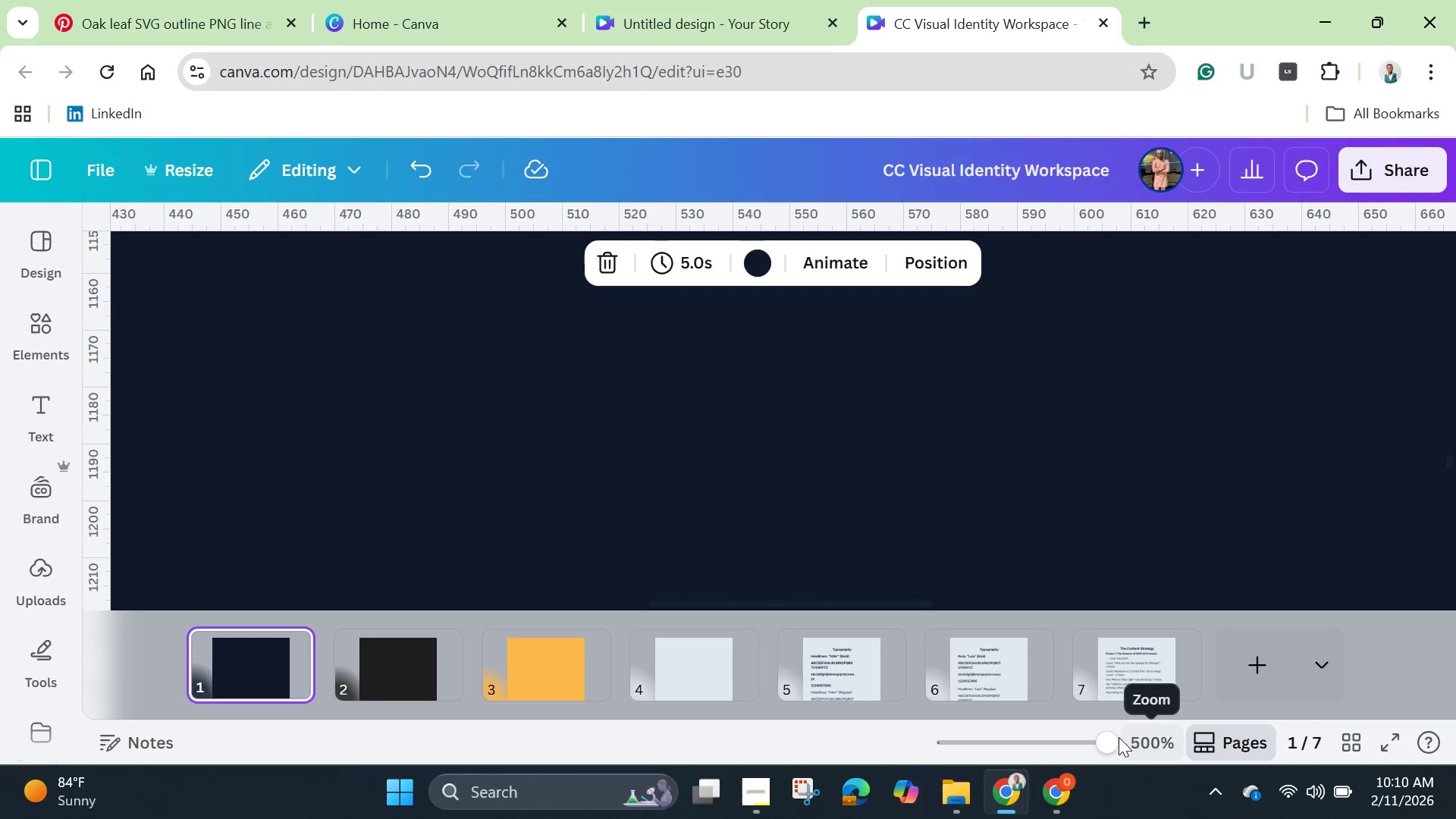 
left_click_drag(start_coordinate=[1091, 740], to_coordinate=[1021, 734])
 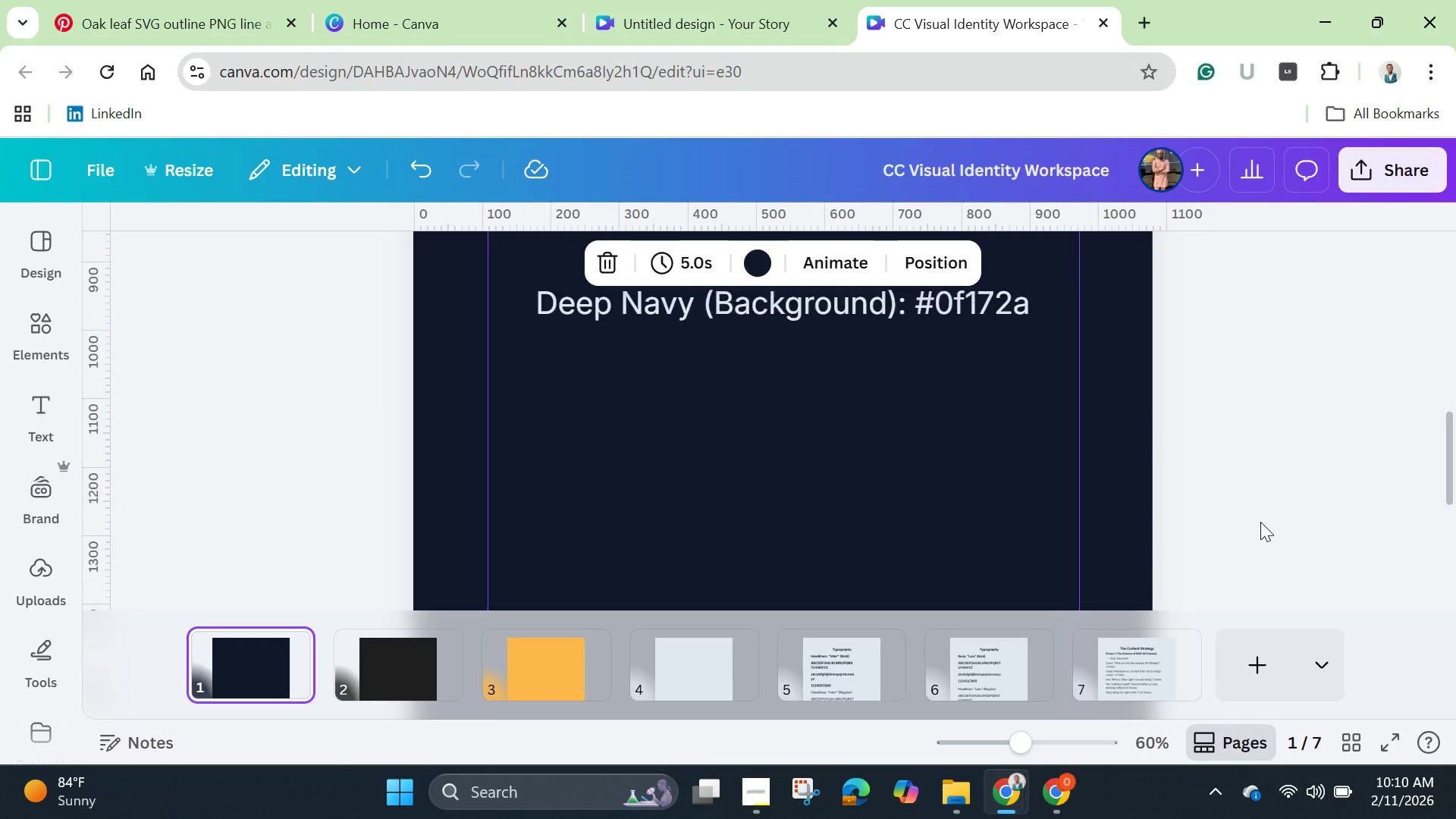 
scroll: coordinate [1260, 522], scroll_direction: up, amount: 2.0
 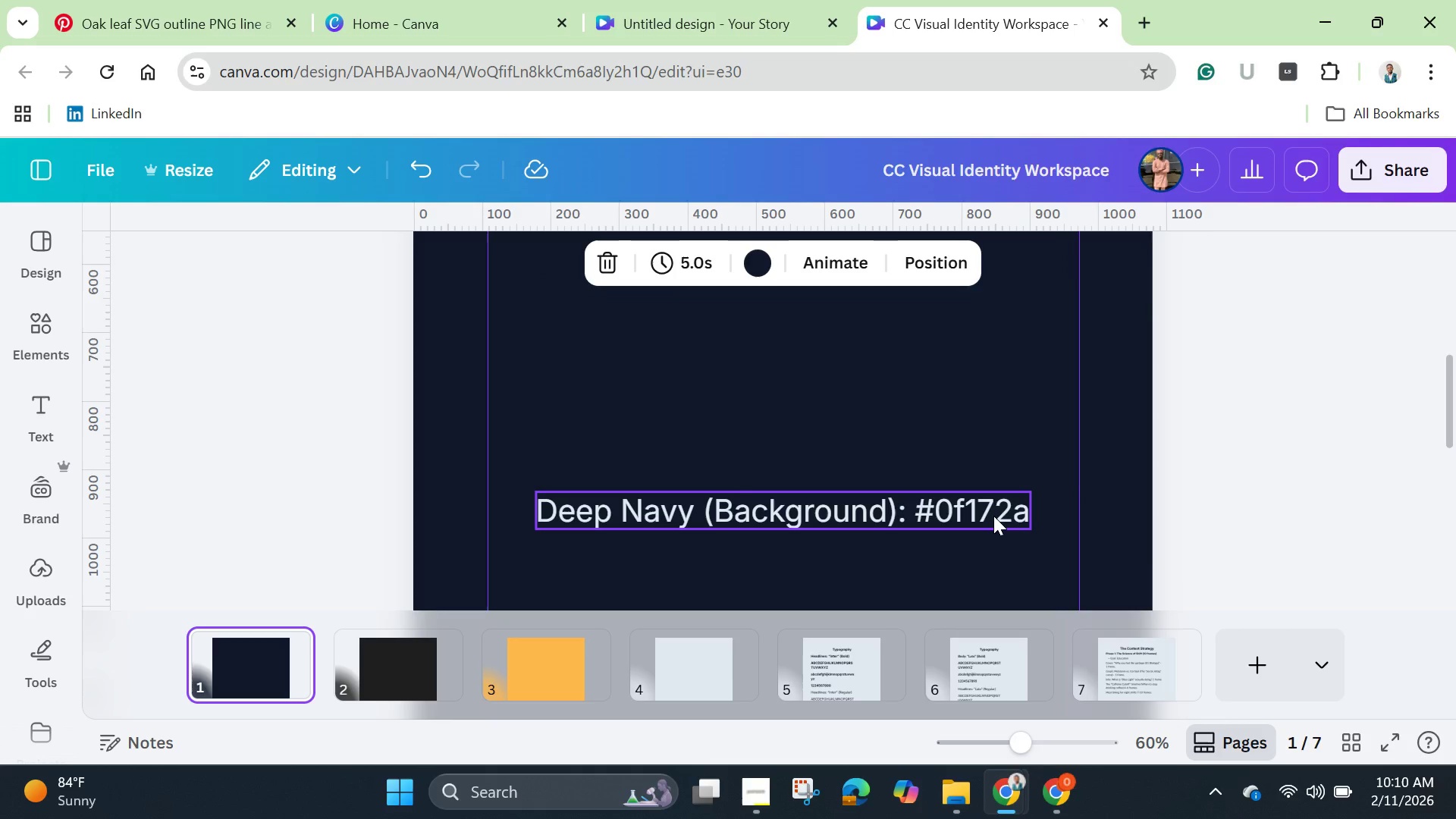 
left_click([993, 516])
 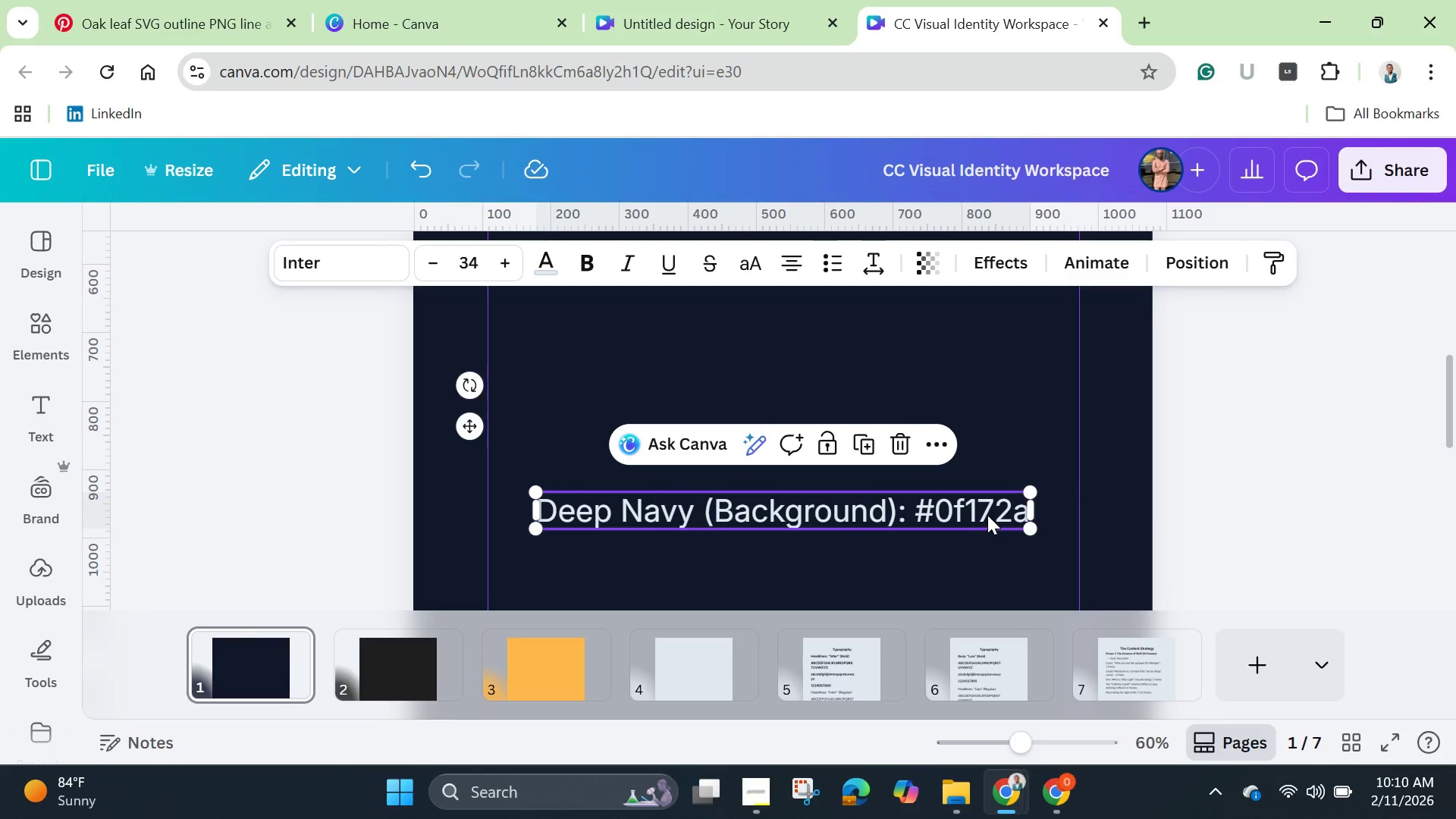 
left_click([987, 515])
 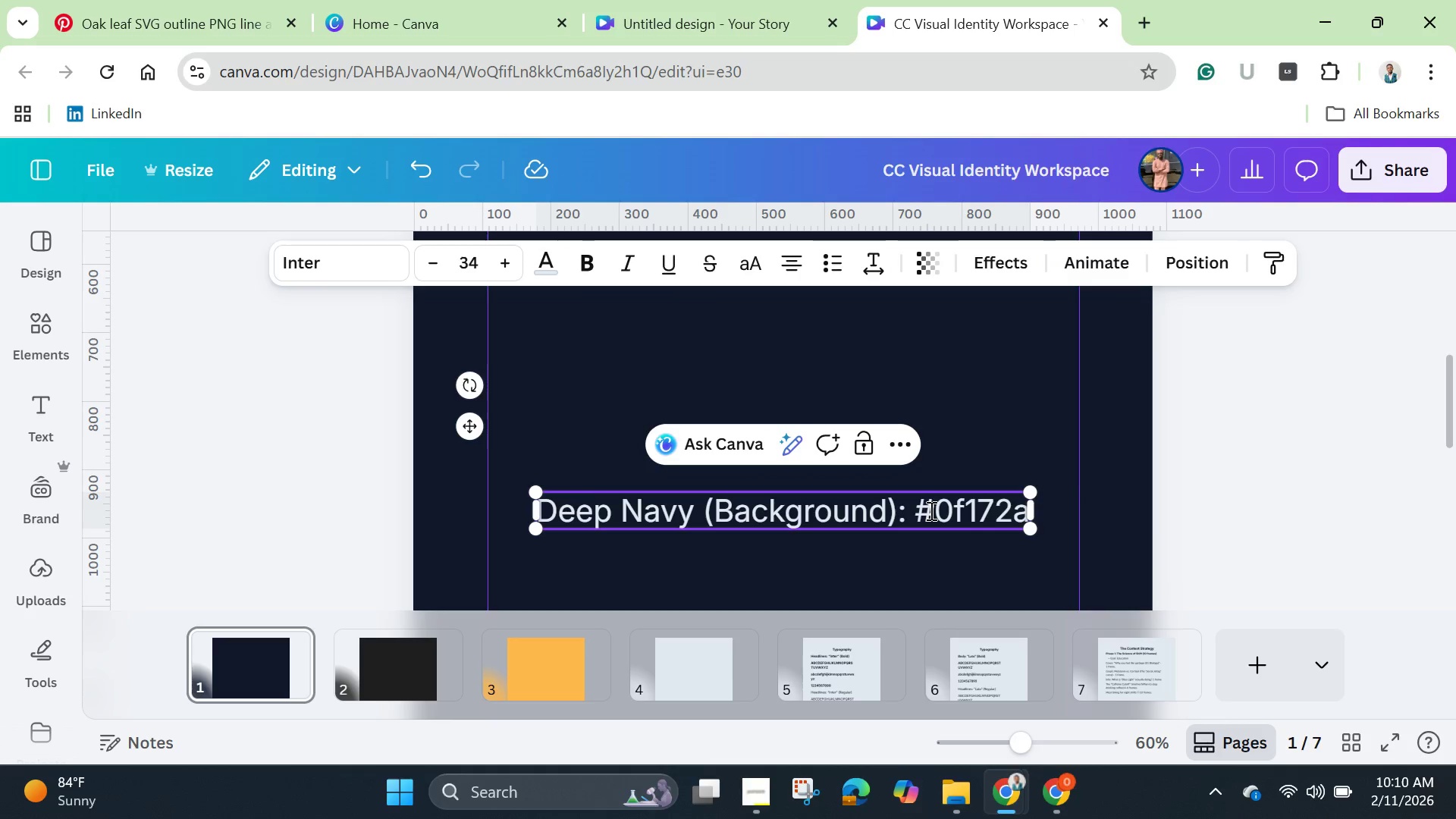 
left_click_drag(start_coordinate=[930, 510], to_coordinate=[1024, 513])
 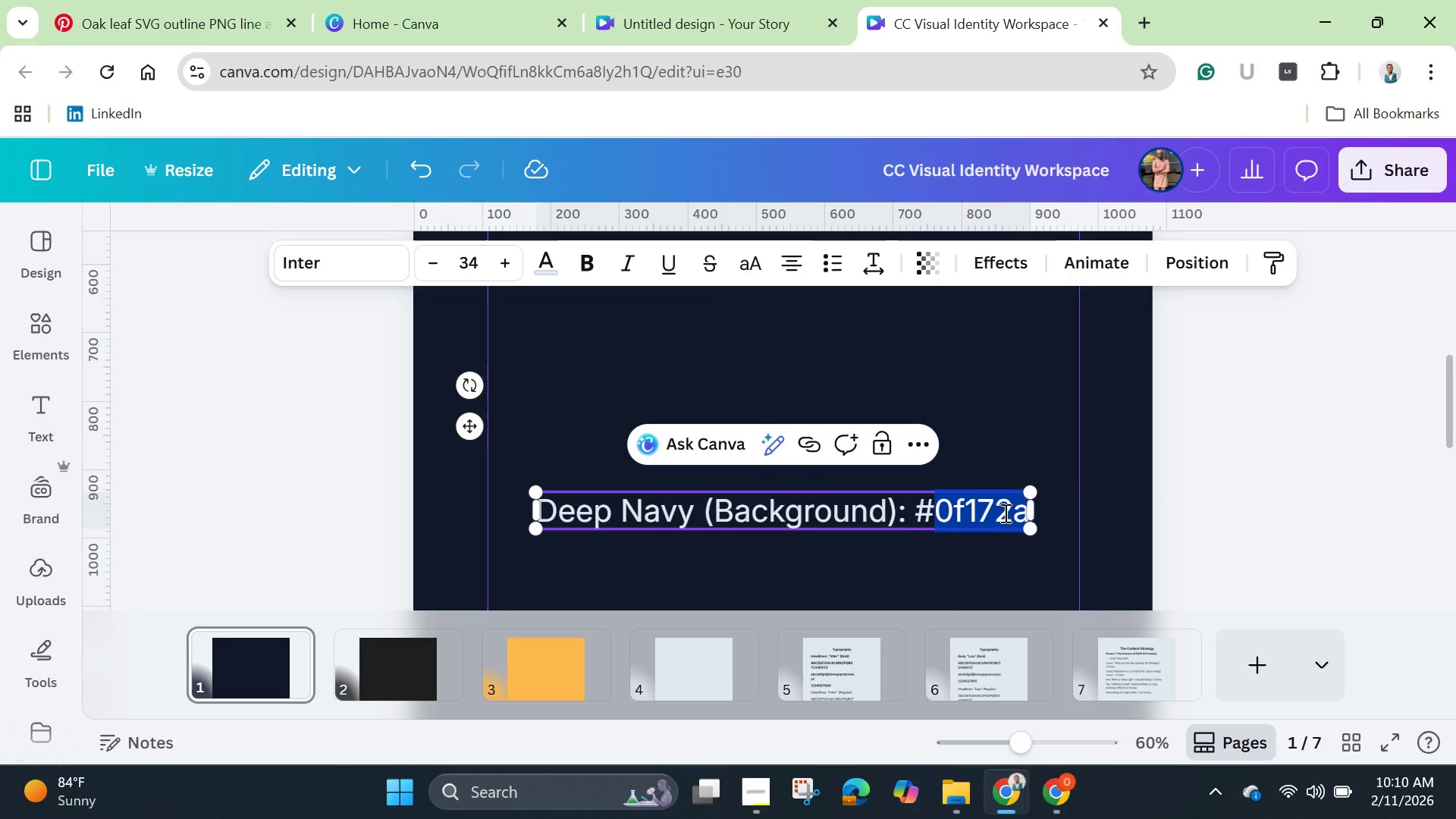 
right_click([1004, 513])
 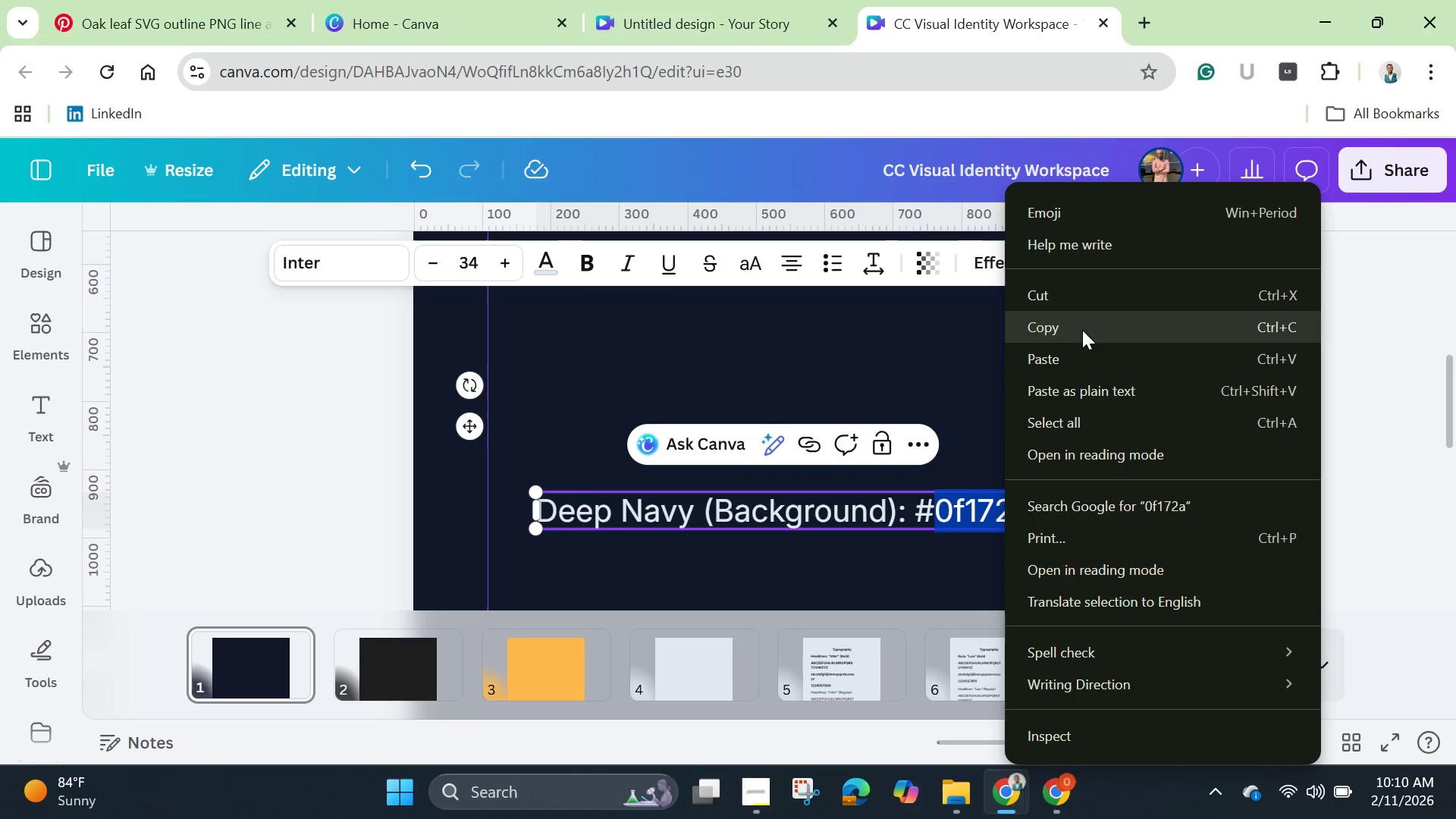 
left_click([1082, 331])
 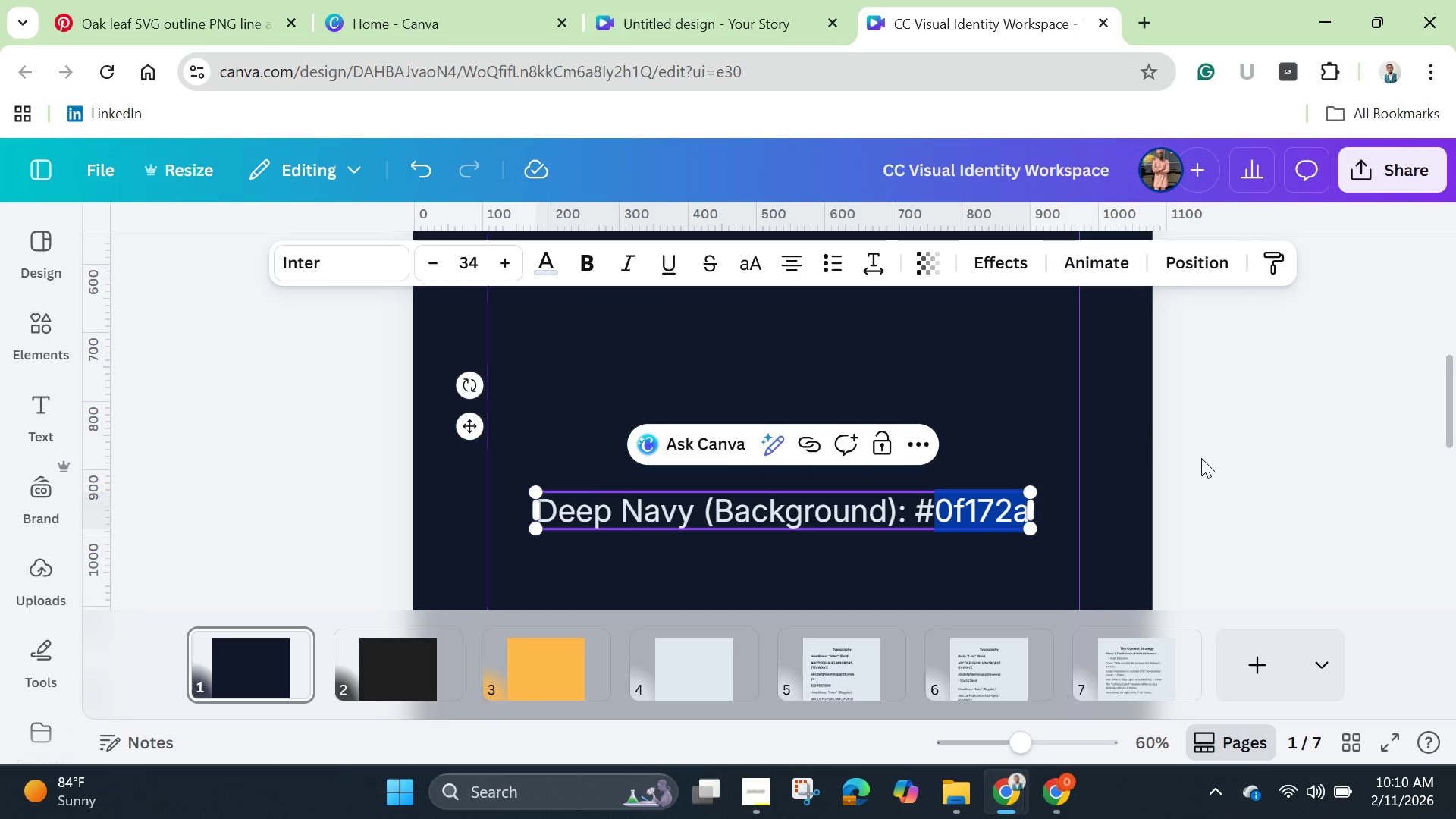 
left_click([1201, 458])
 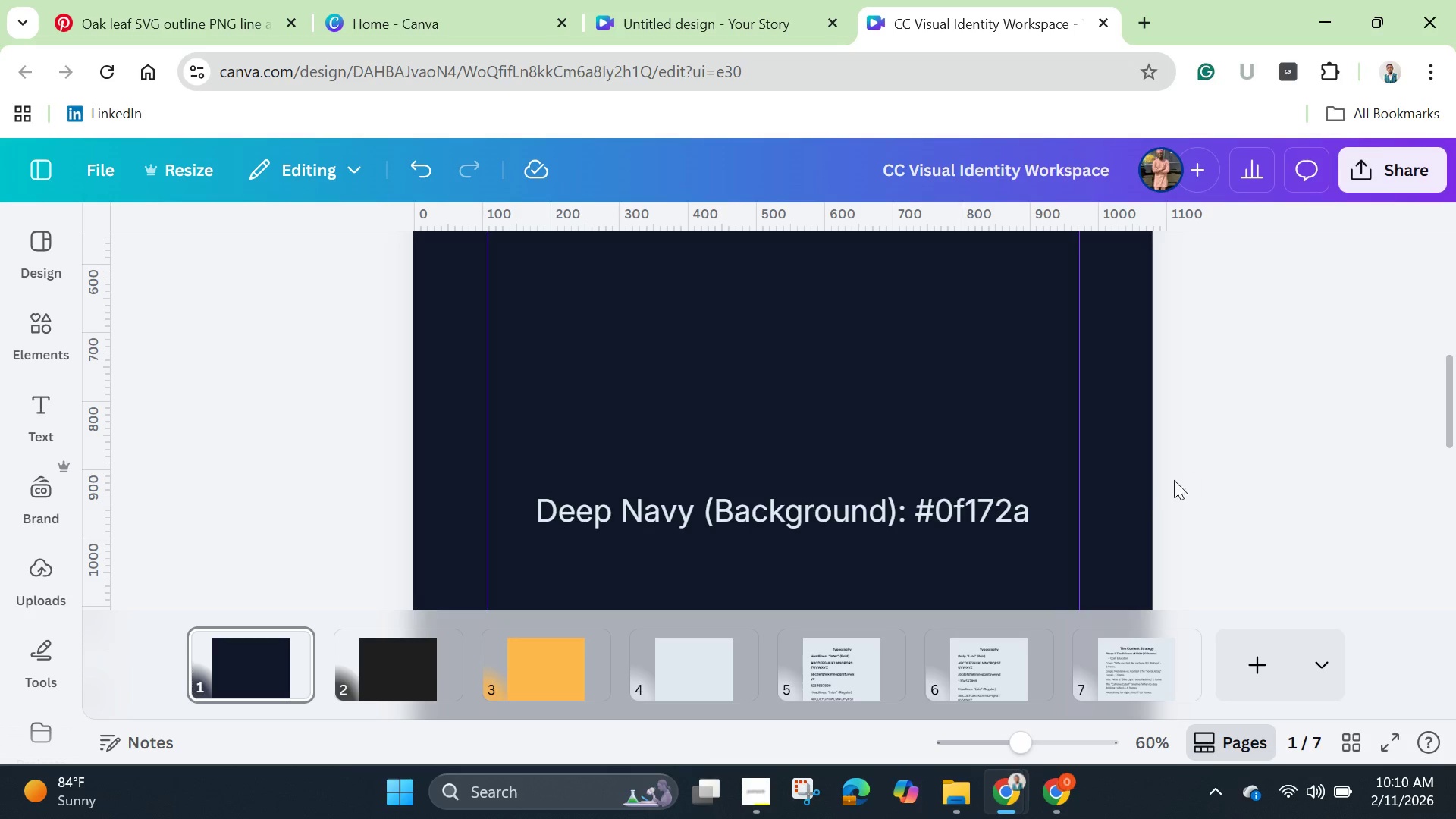 
wait(10.09)
 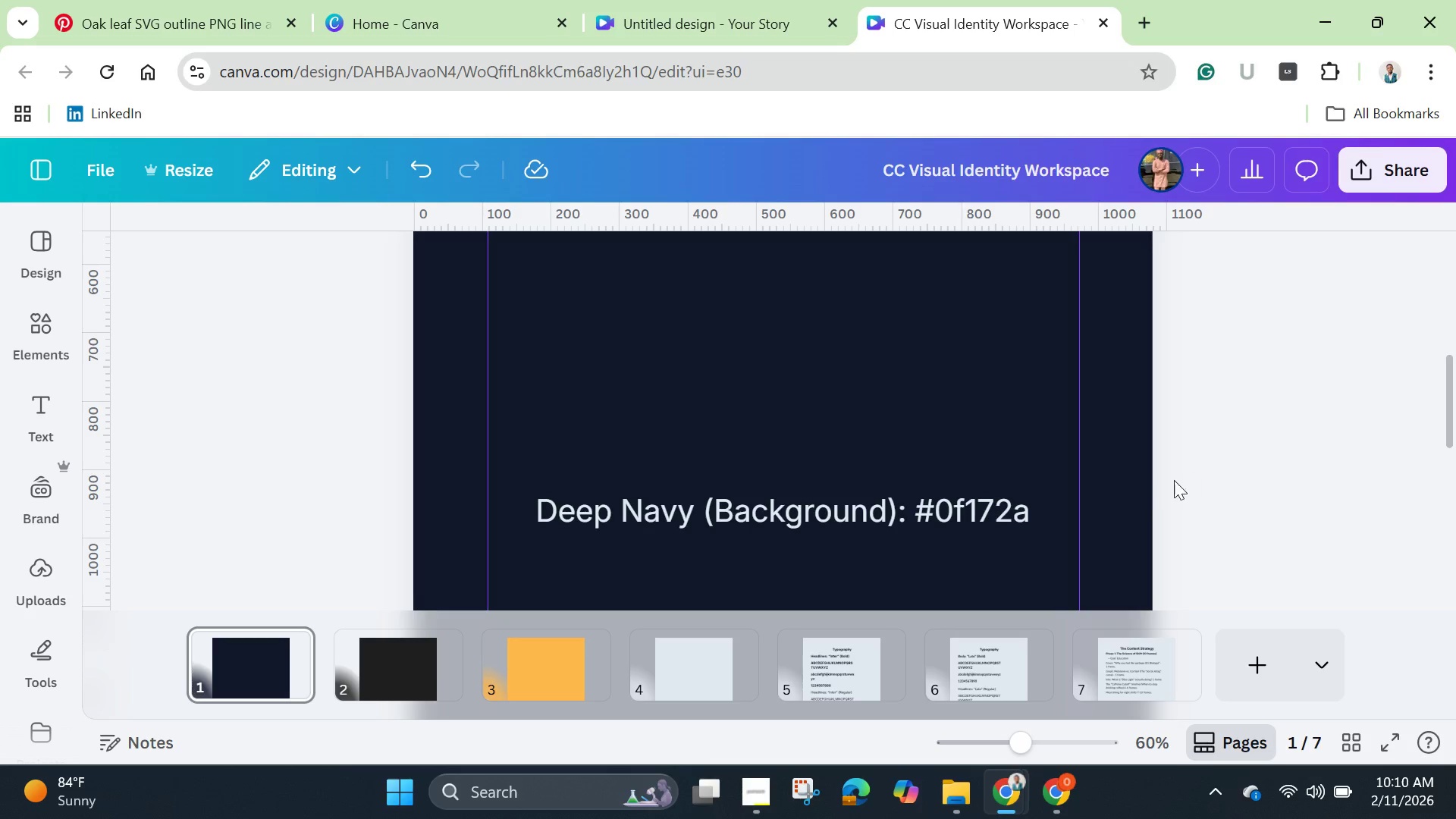 
left_click([165, 412])
 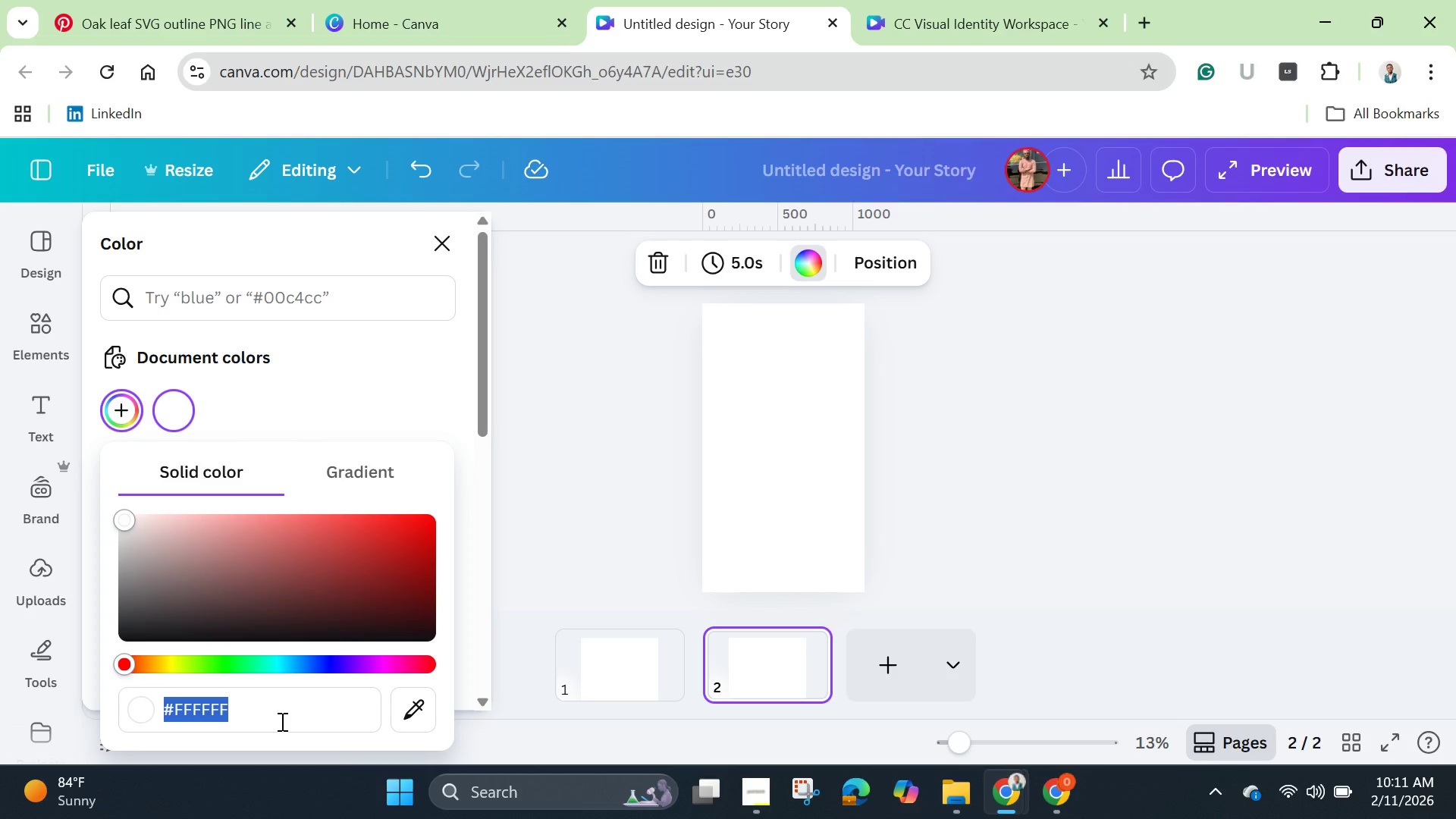 
key(Backspace)
 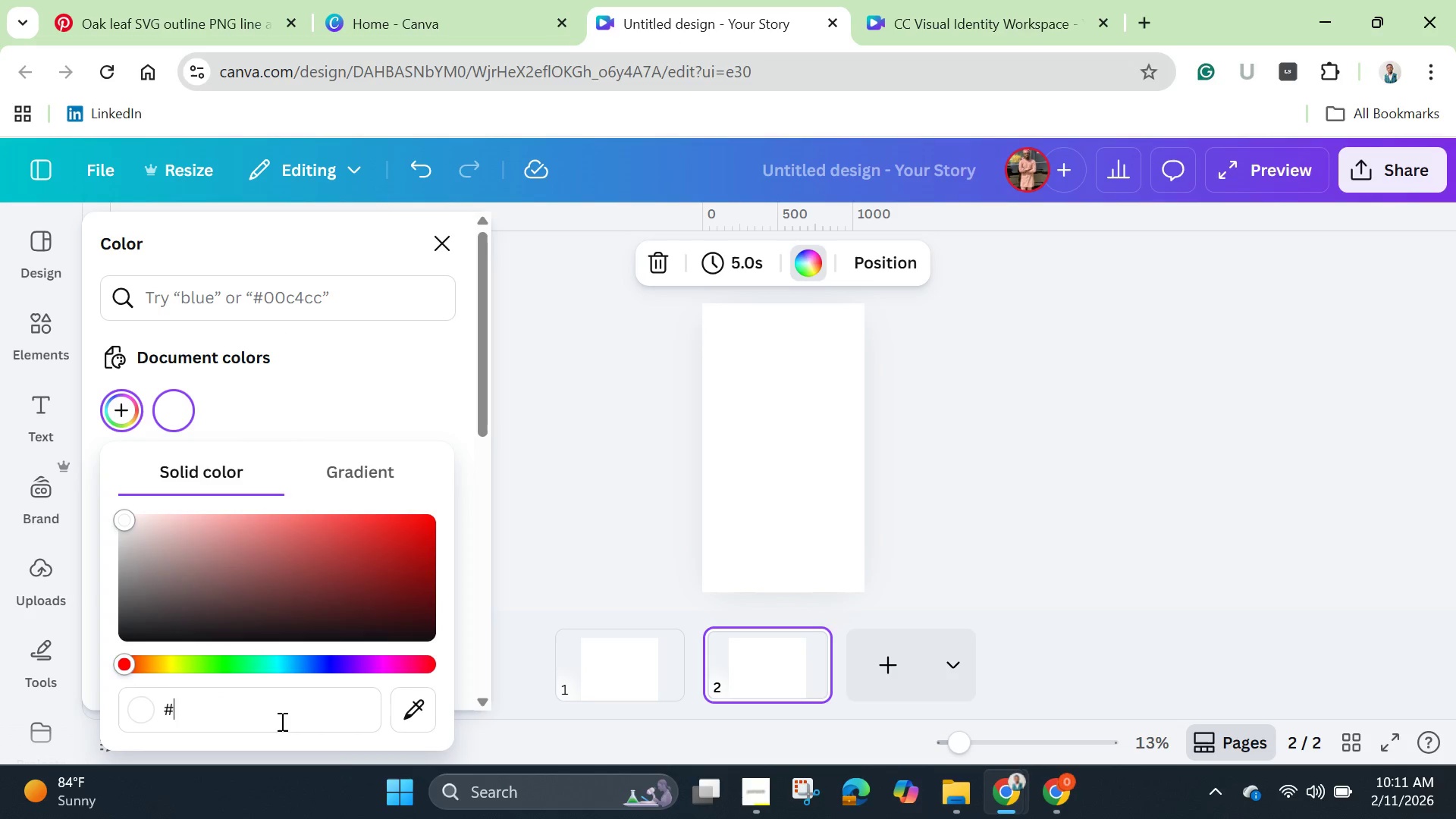 
key(Control+V)
 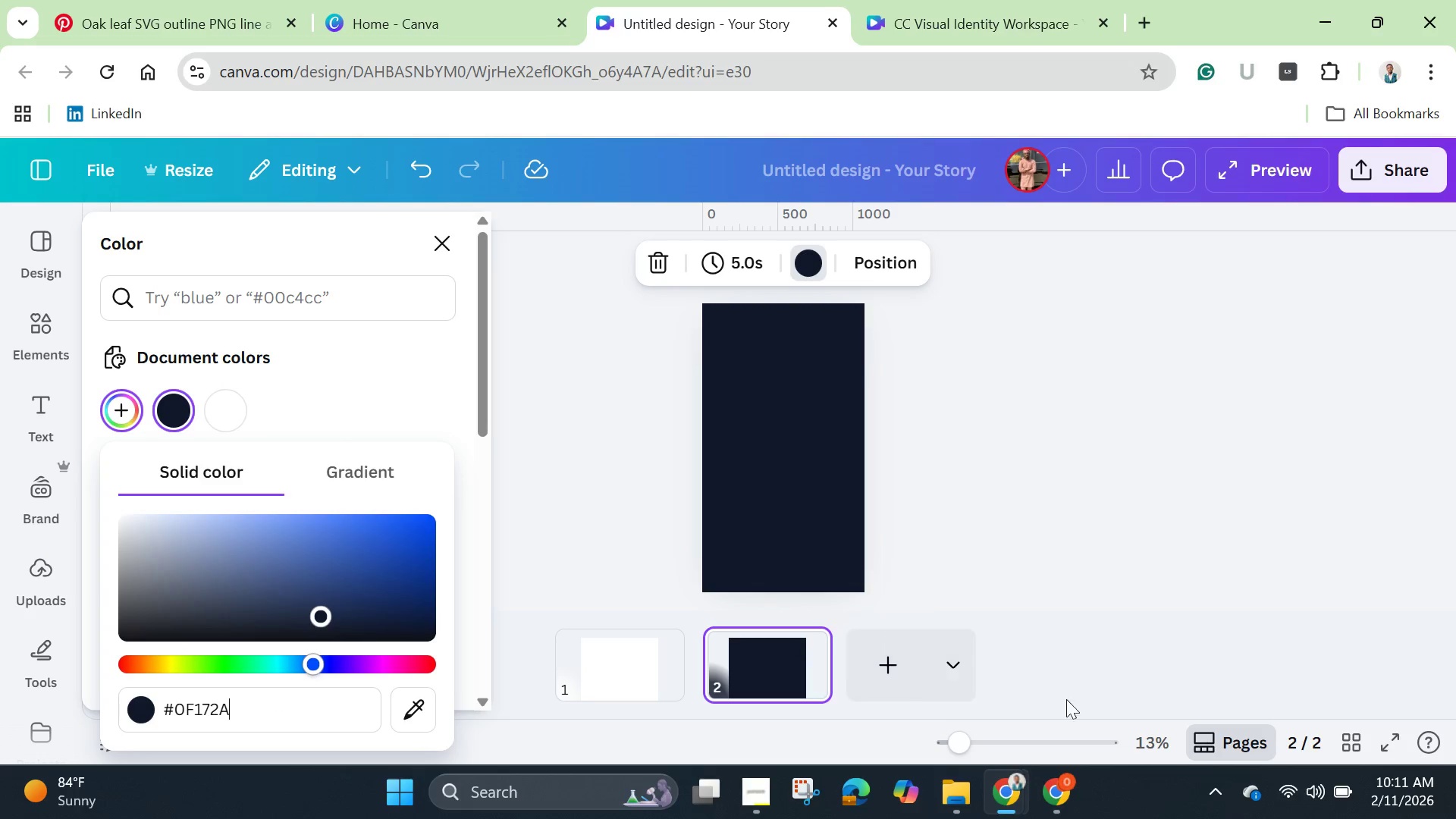 
wait(10.81)
 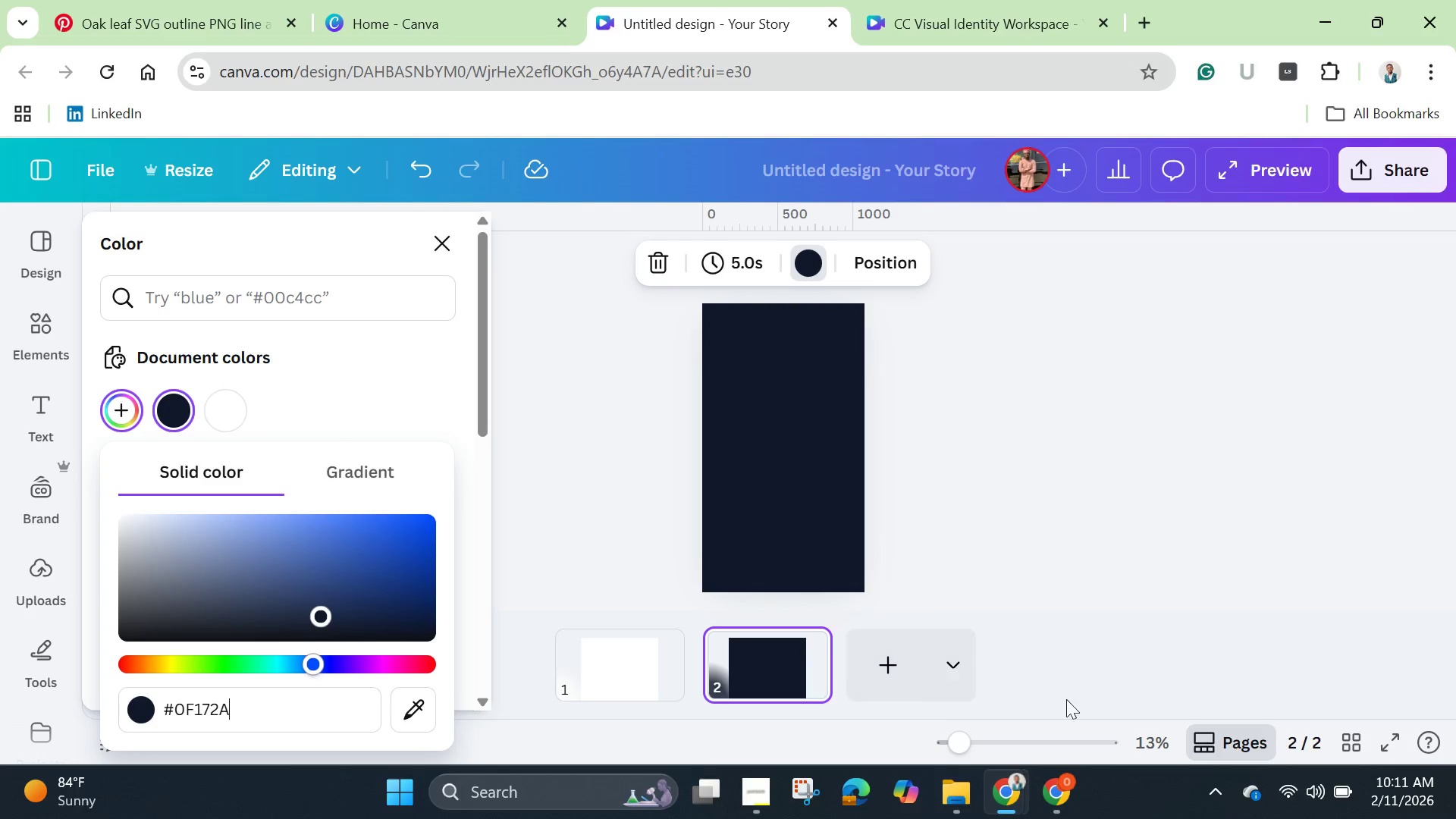 
left_click([996, 554])
 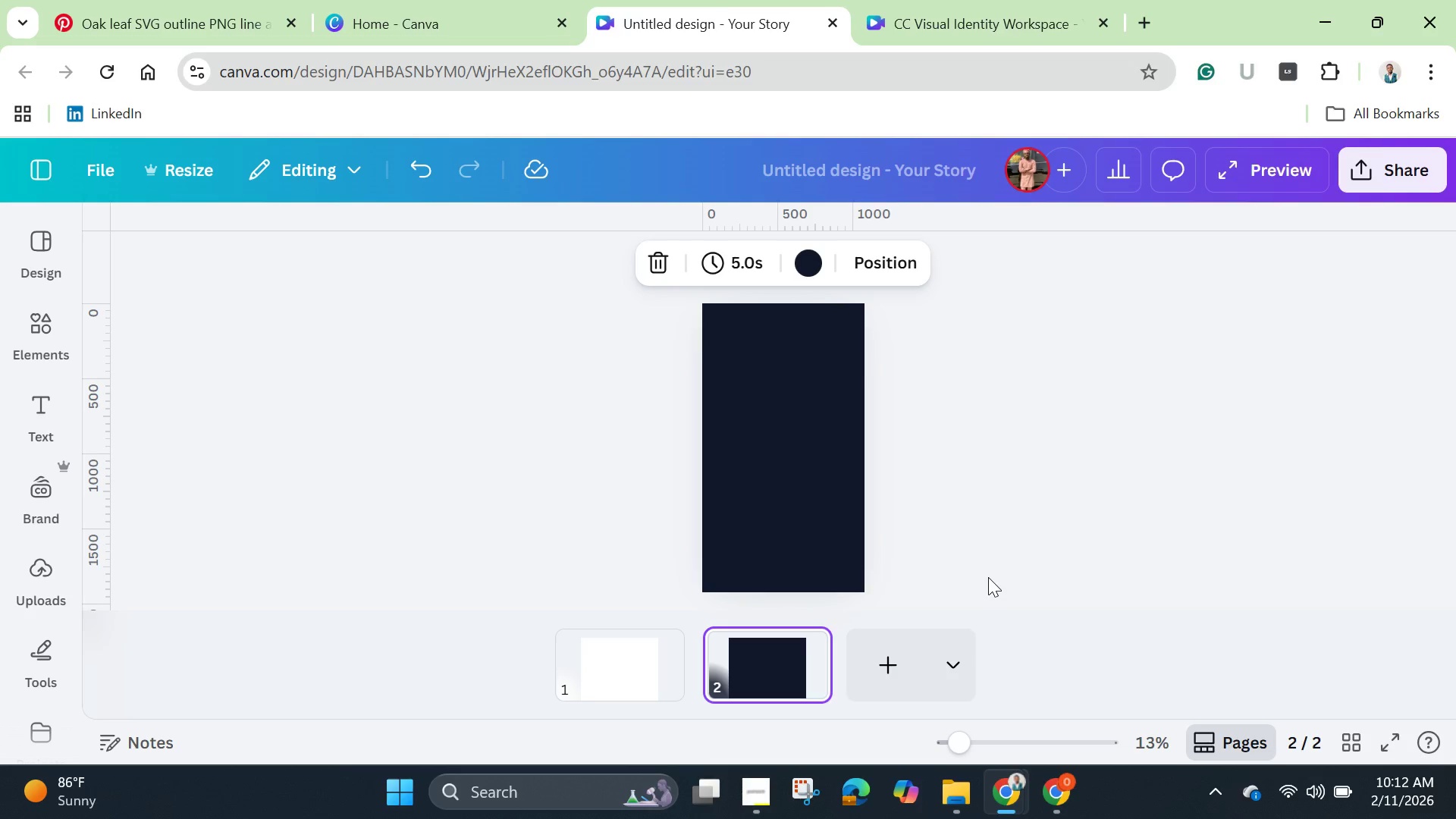 
wait(51.36)
 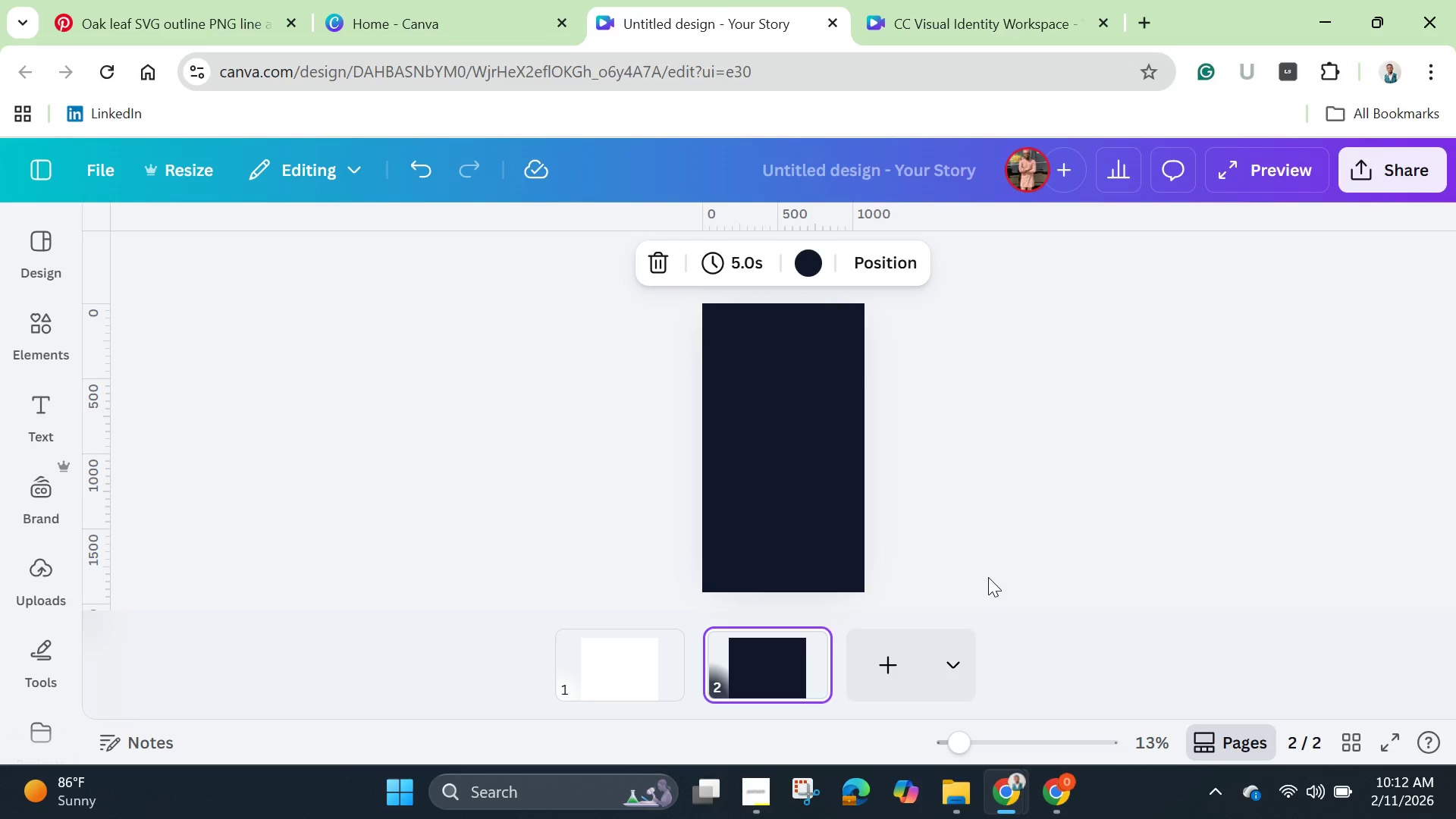 
left_click_drag(start_coordinate=[968, 745], to_coordinate=[1020, 764])
 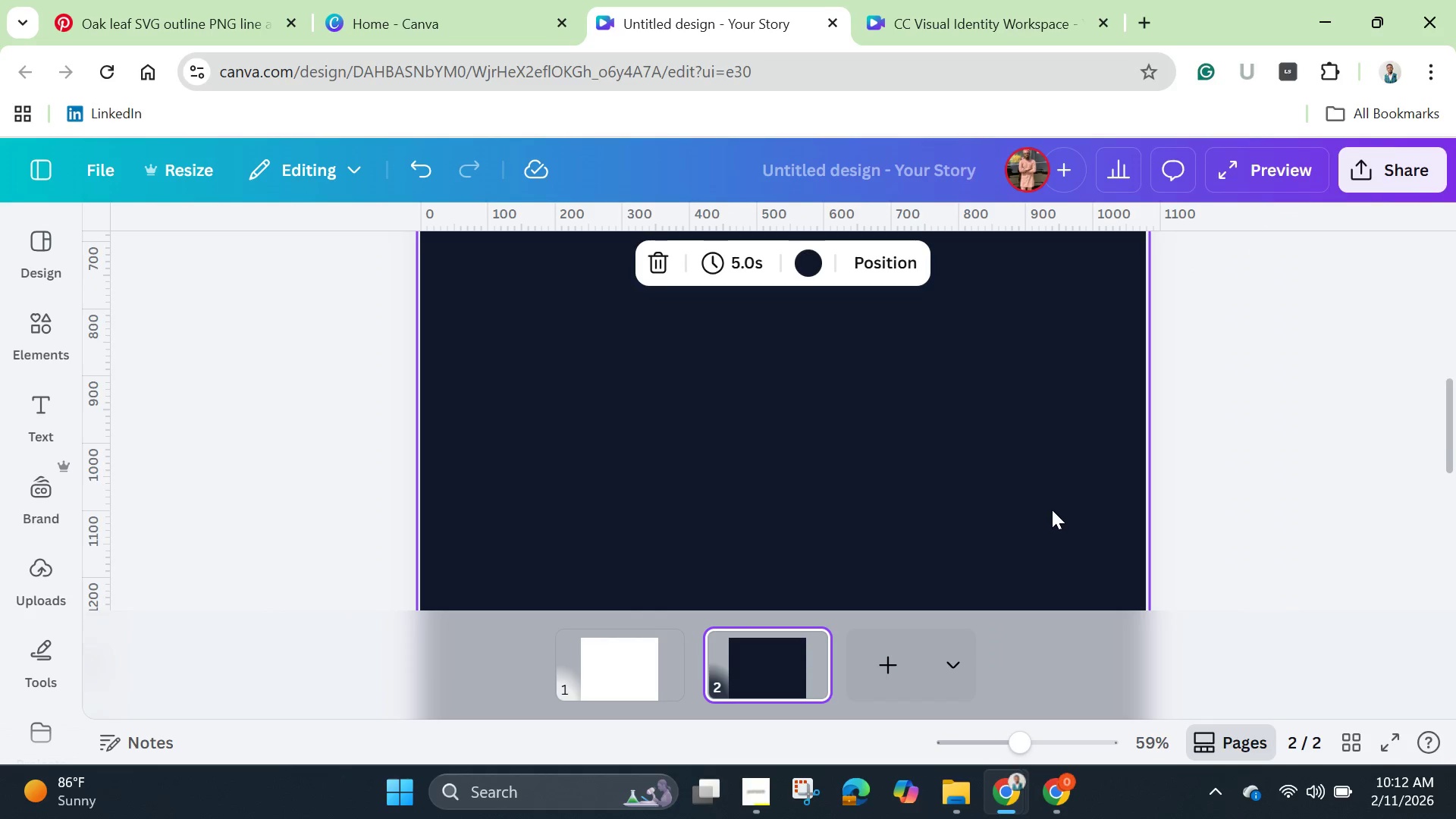 
scroll: coordinate [1052, 510], scroll_direction: up, amount: 6.0
 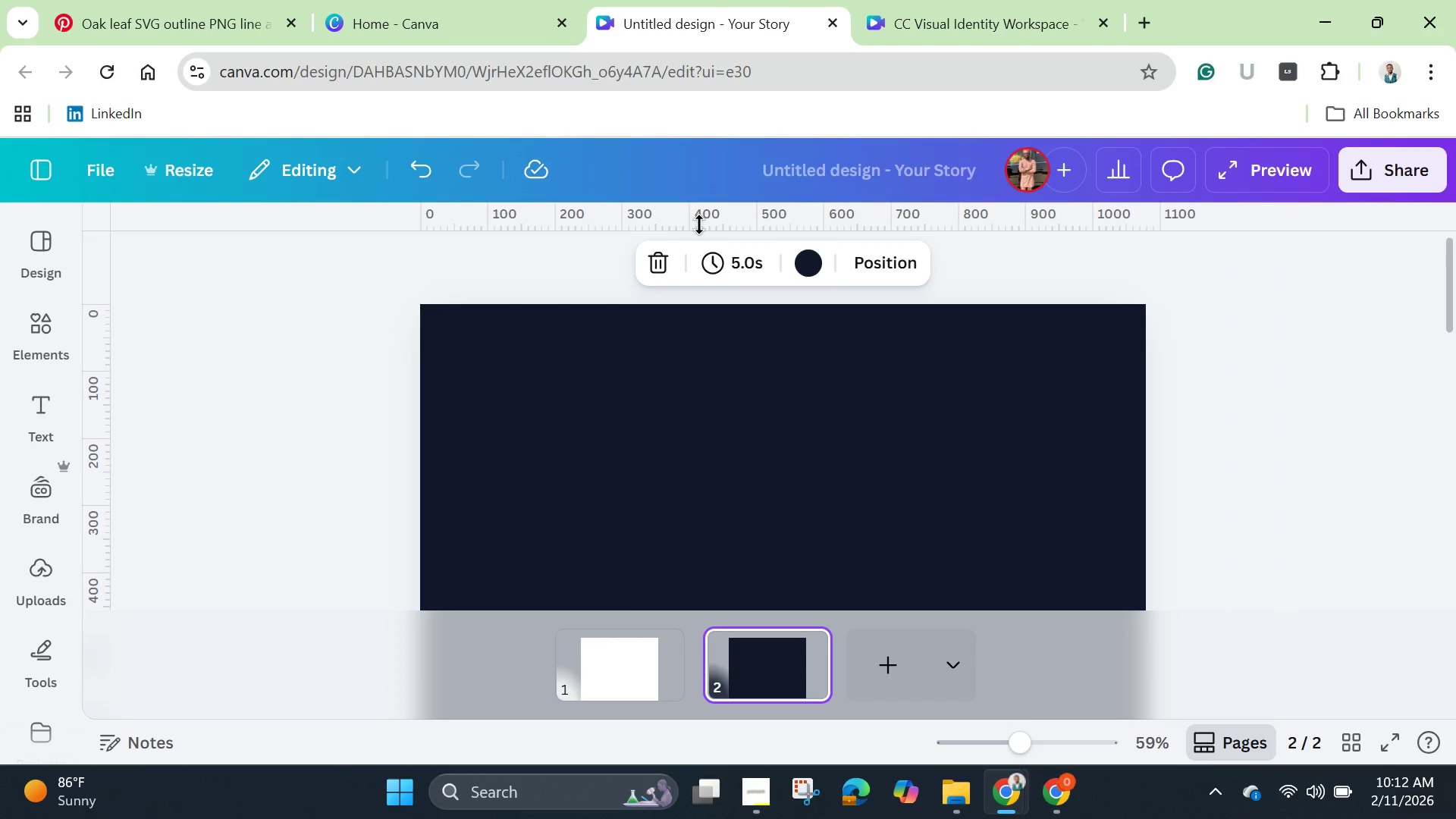 
left_click_drag(start_coordinate=[700, 225], to_coordinate=[714, 375])
 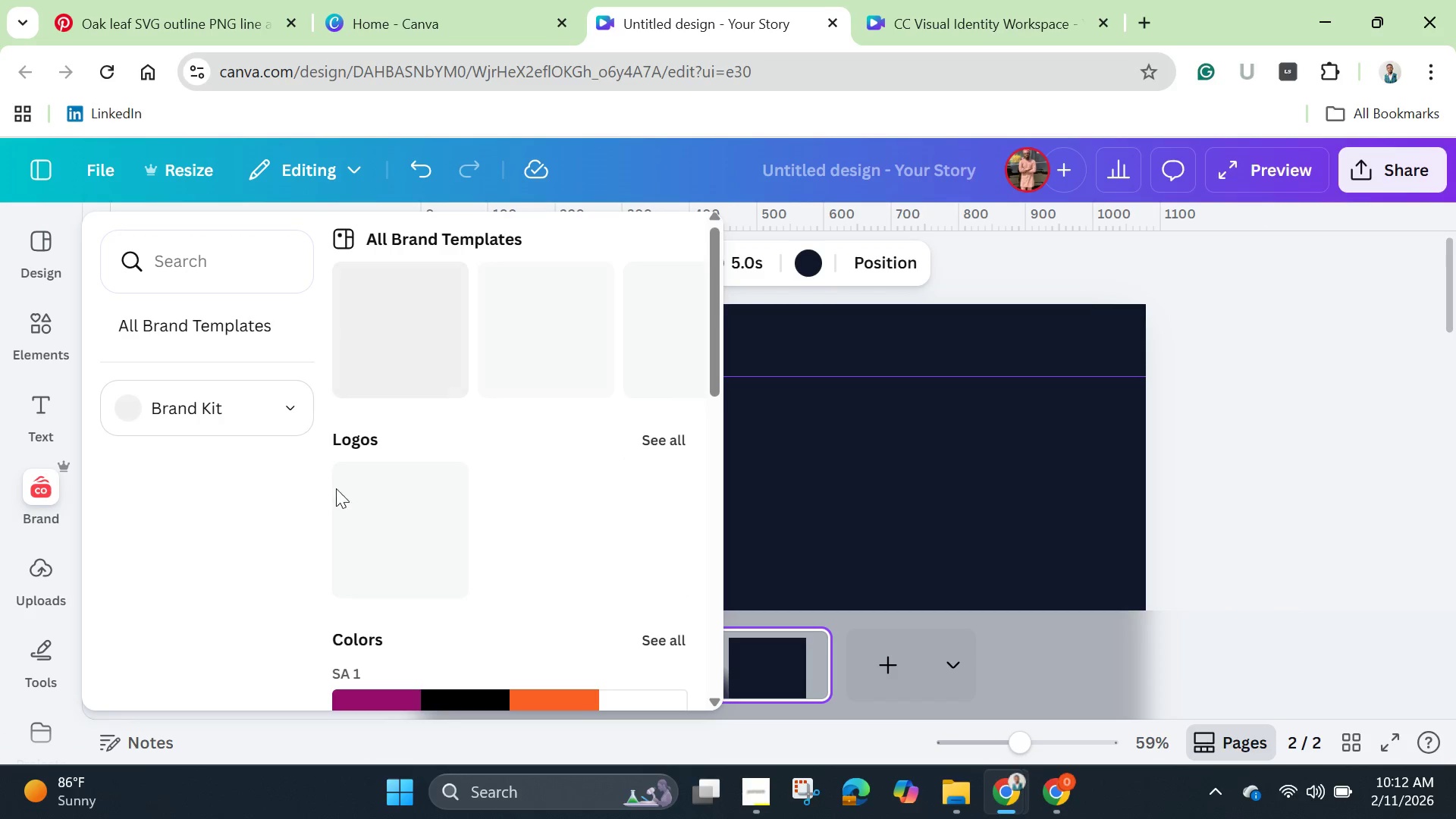 
left_click([1233, 381])
 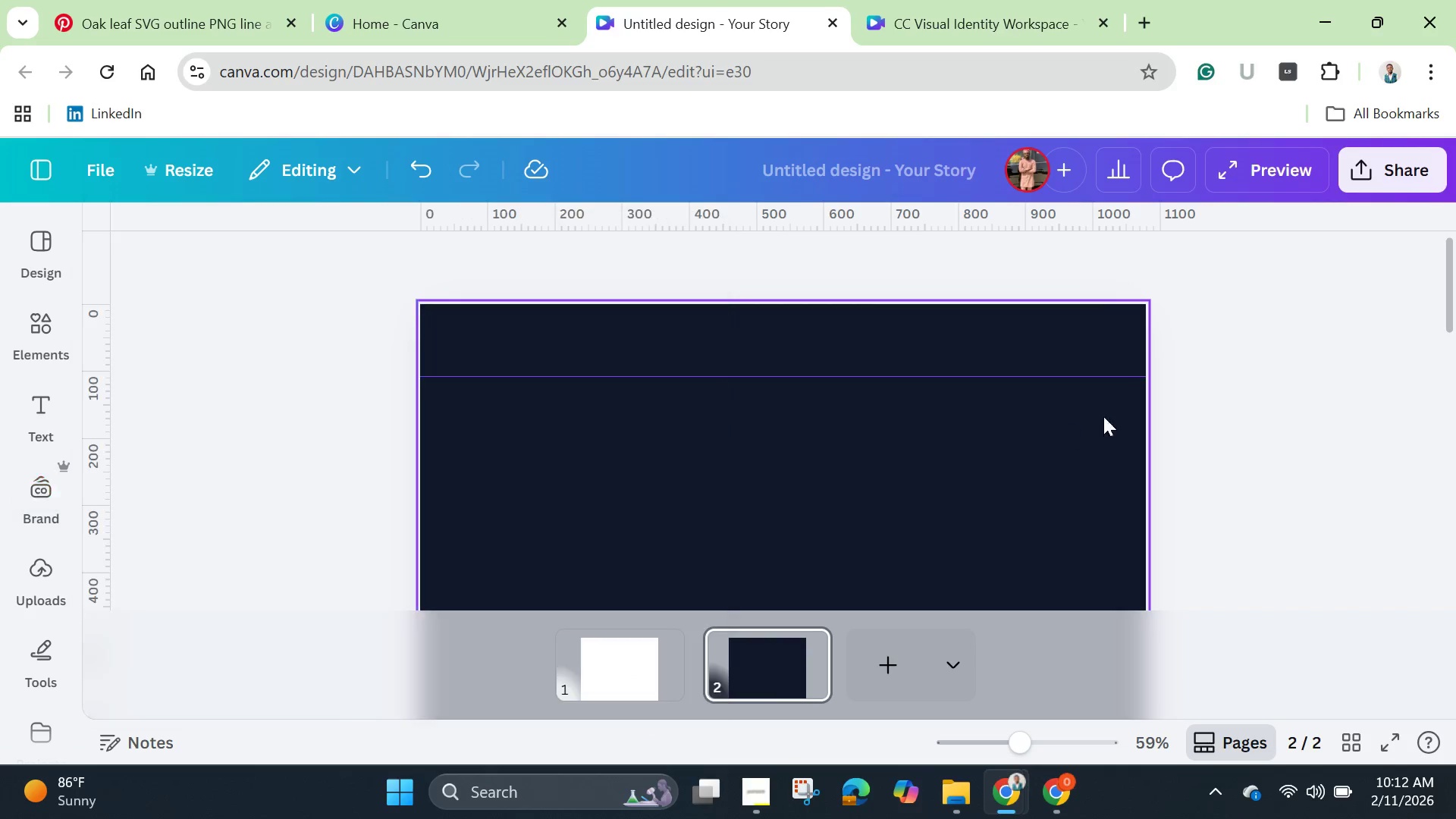 
left_click([1193, 371])
 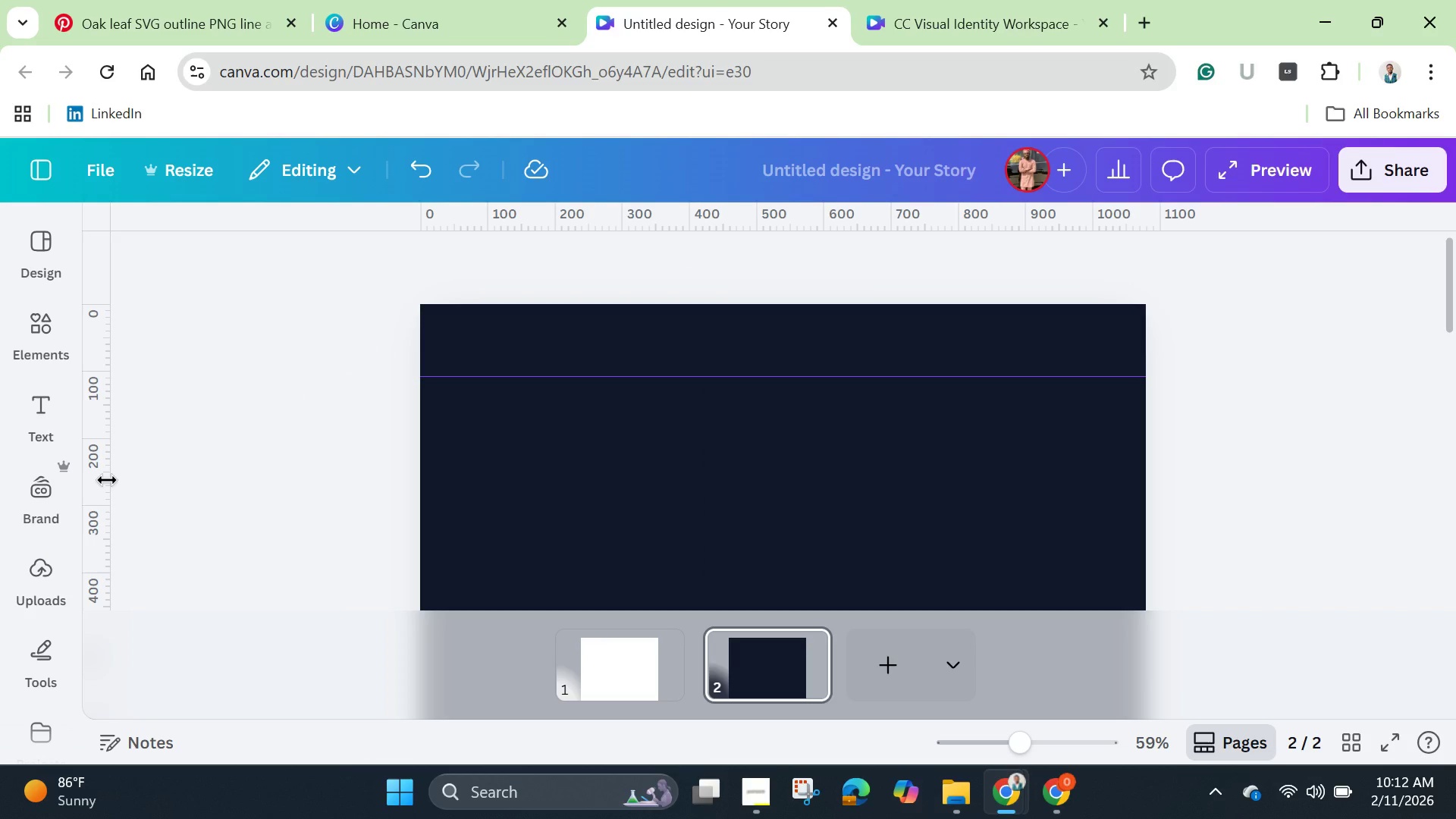 
left_click_drag(start_coordinate=[107, 480], to_coordinate=[494, 485])
 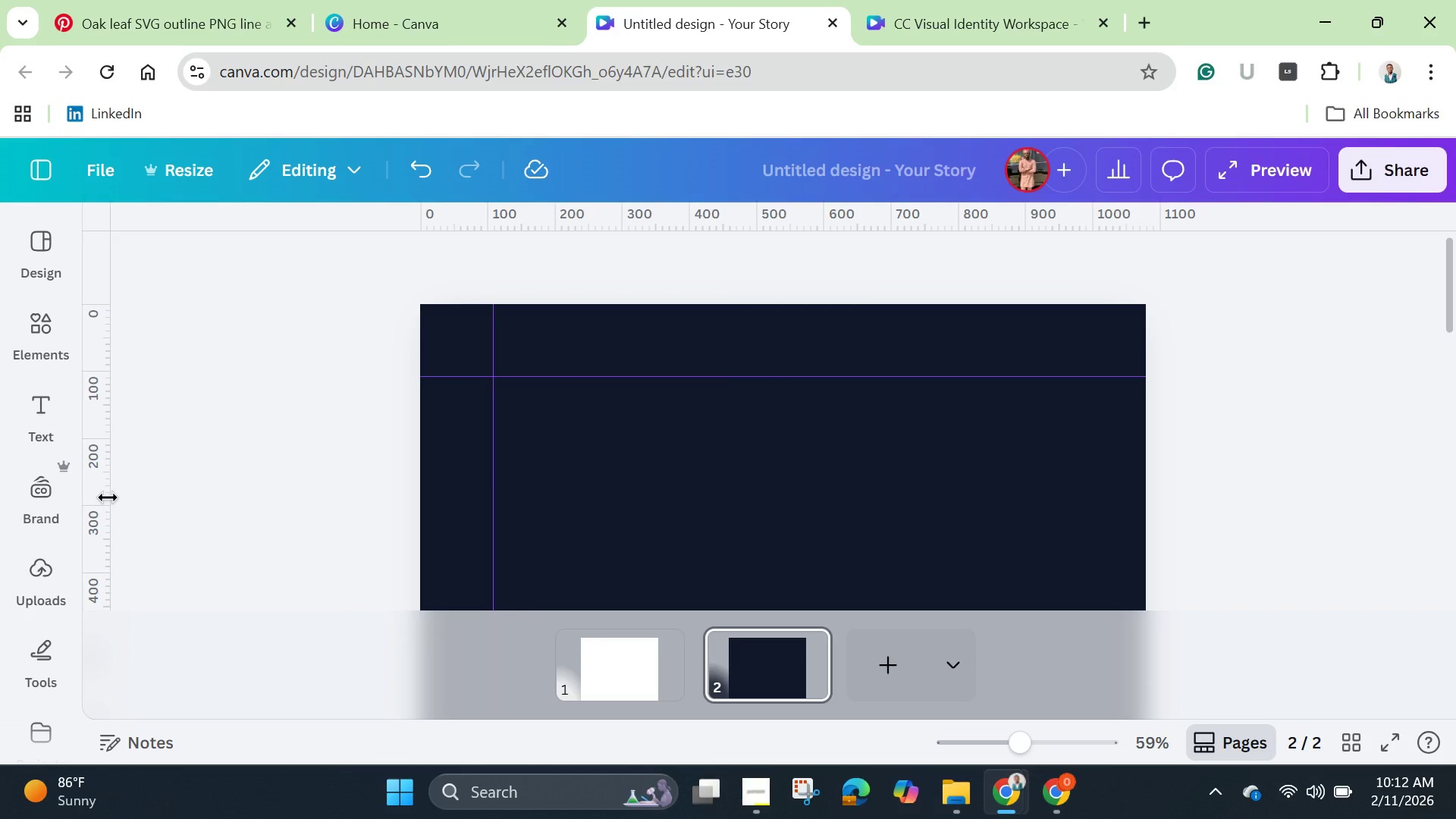 
left_click_drag(start_coordinate=[108, 497], to_coordinate=[1075, 557])
 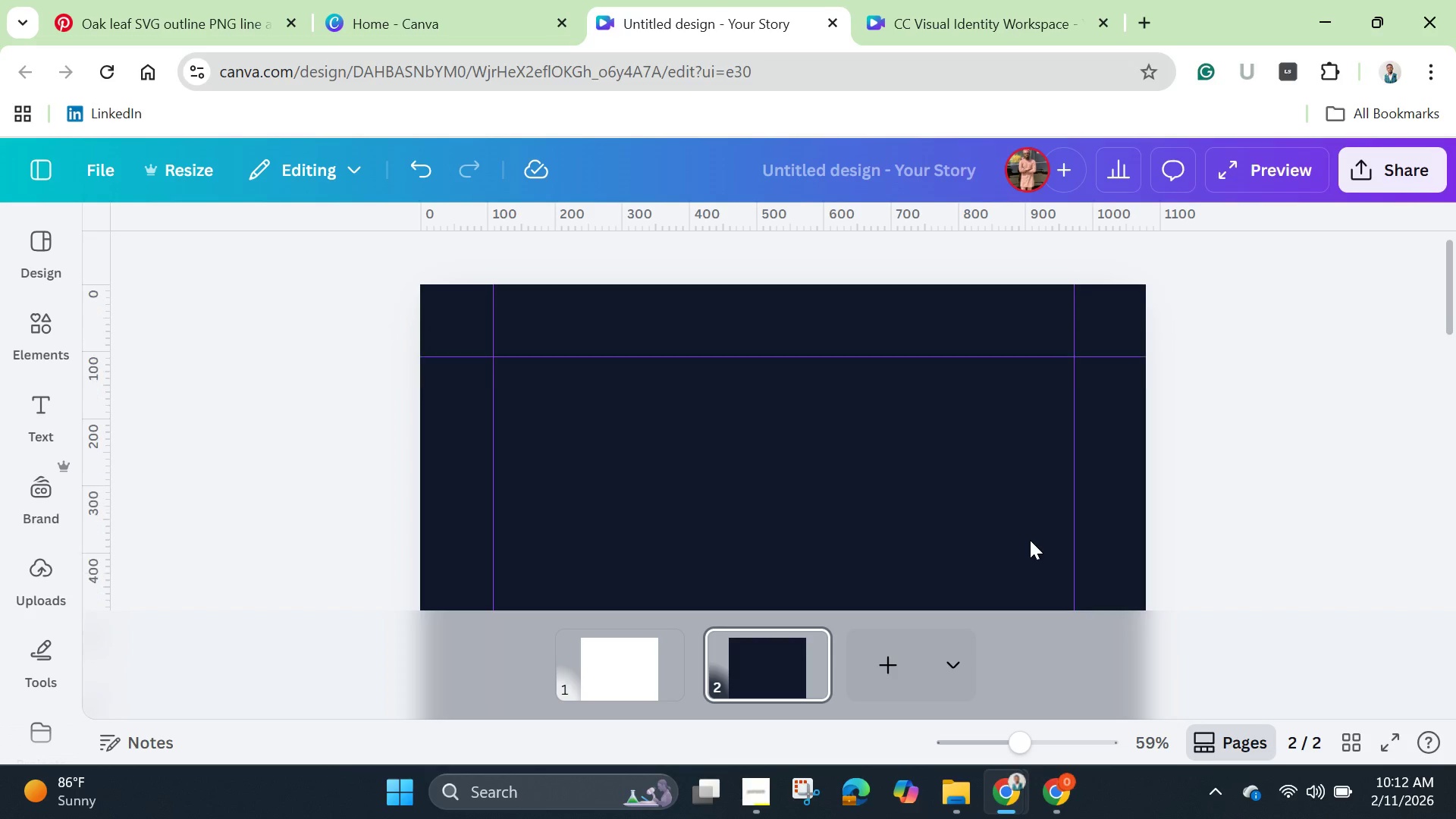 
scroll: coordinate [1030, 540], scroll_direction: down, amount: 2.0
 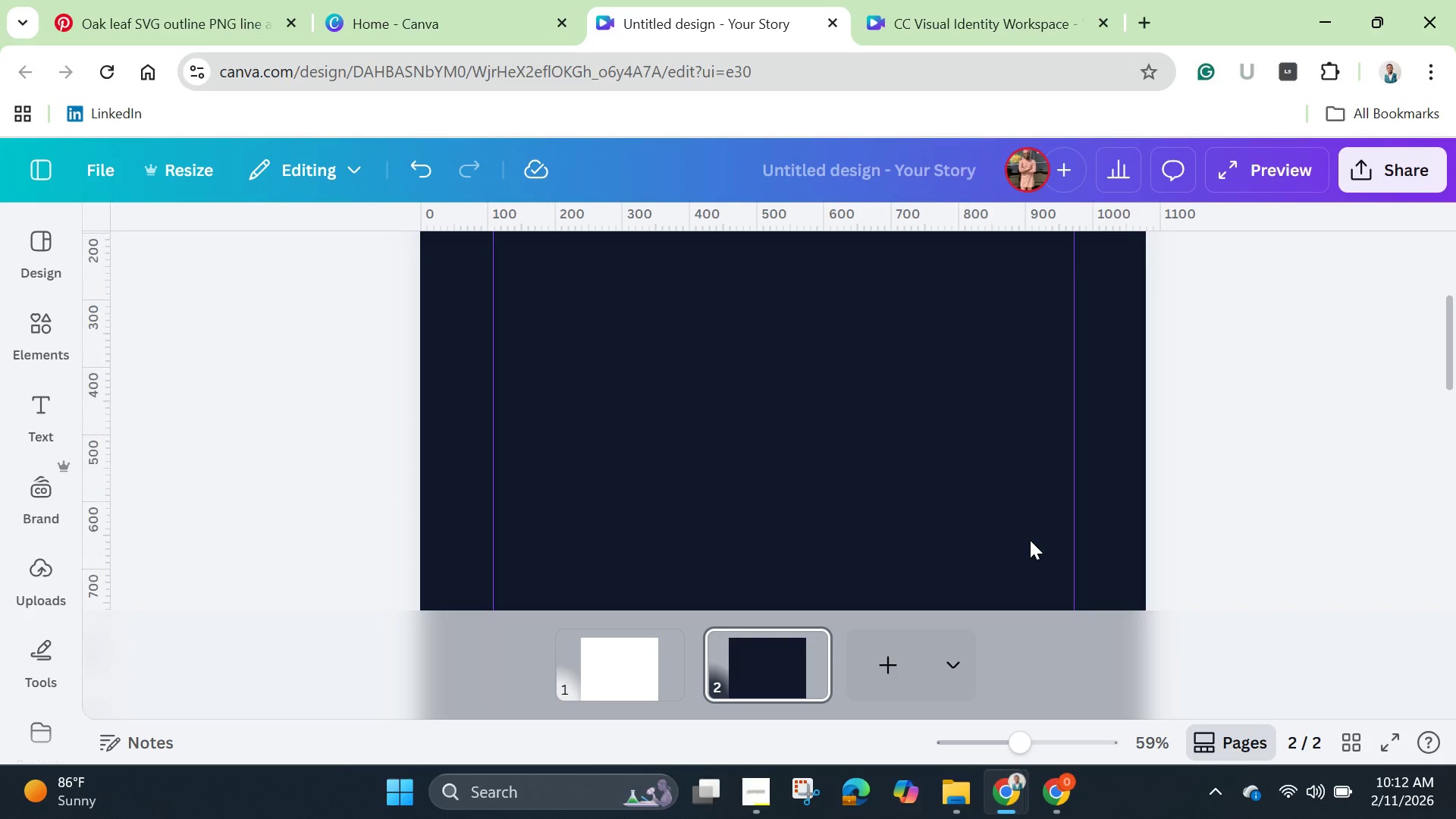 
scroll: coordinate [1030, 540], scroll_direction: up, amount: 4.0
 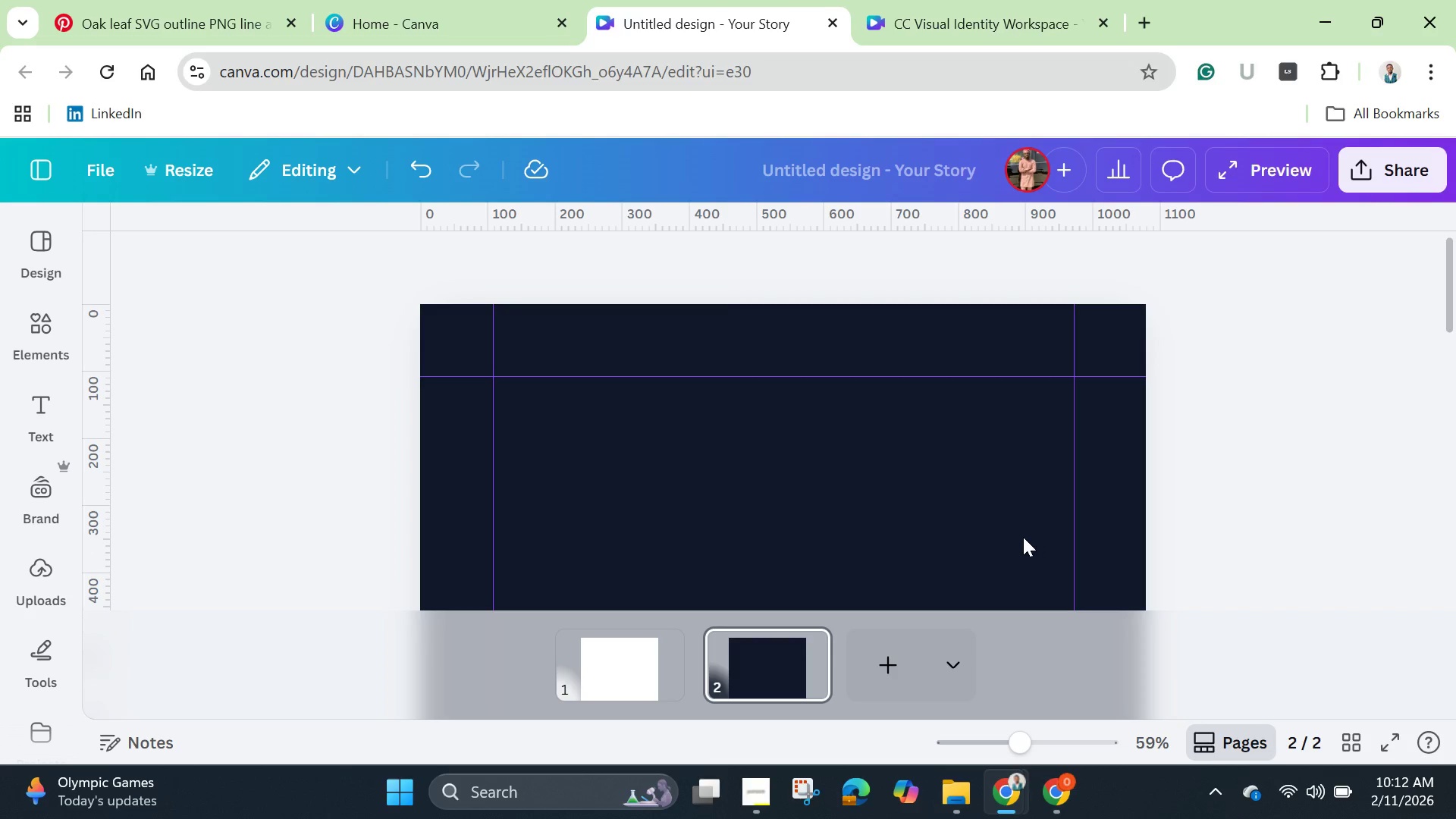 
wait(9.7)
 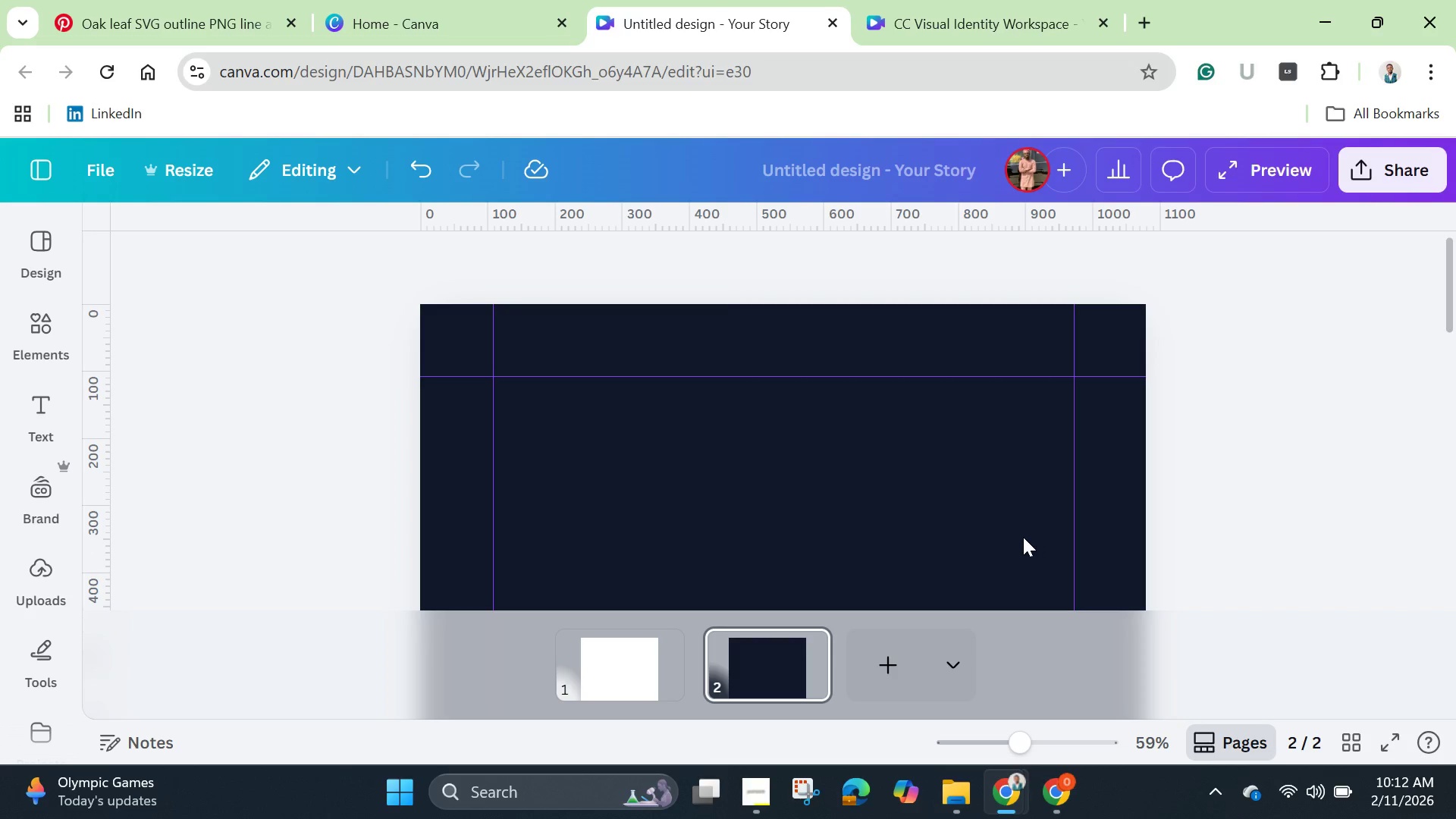 
mouse_move([898, 37])
 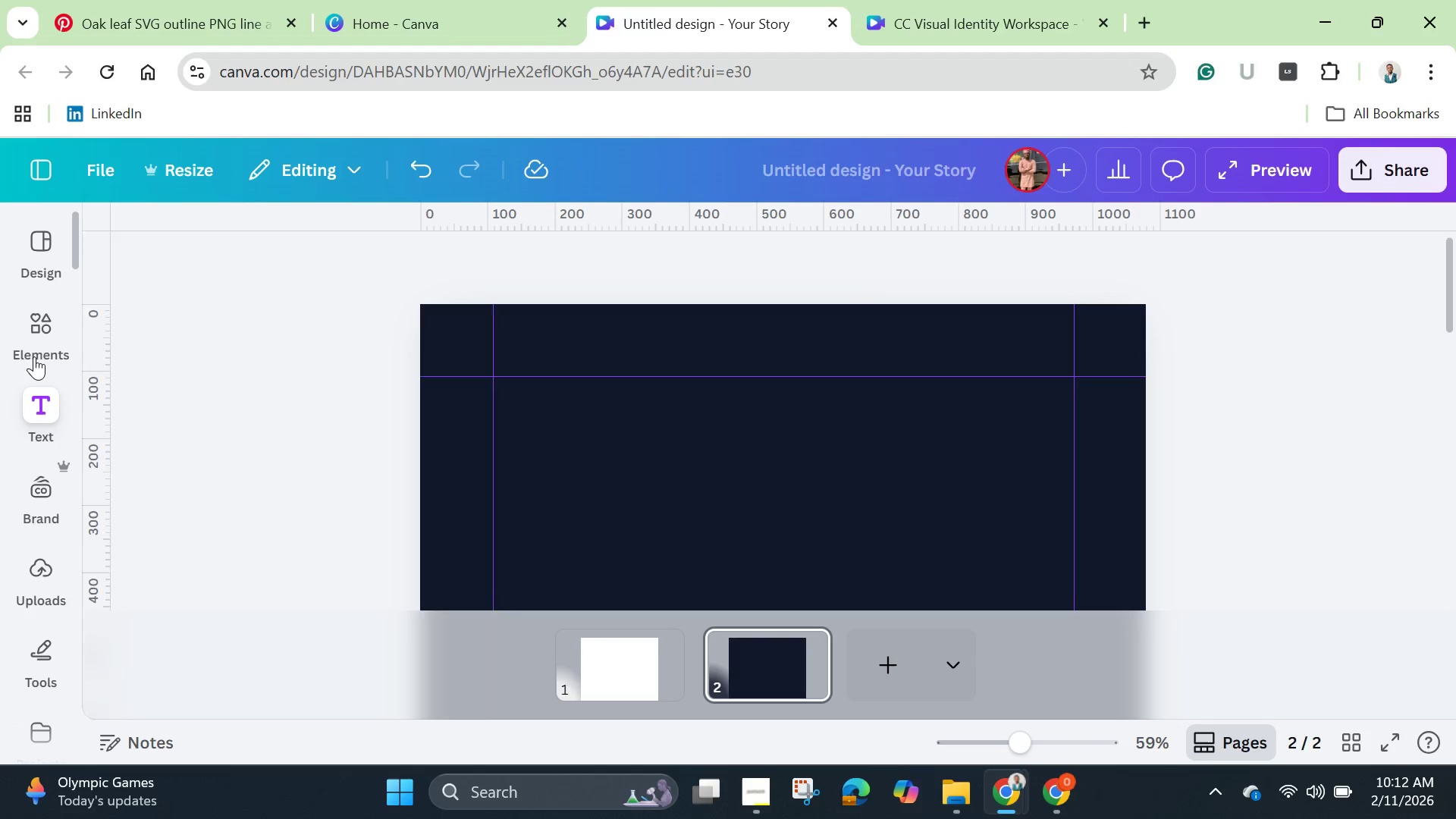 
left_click([38, 348])
 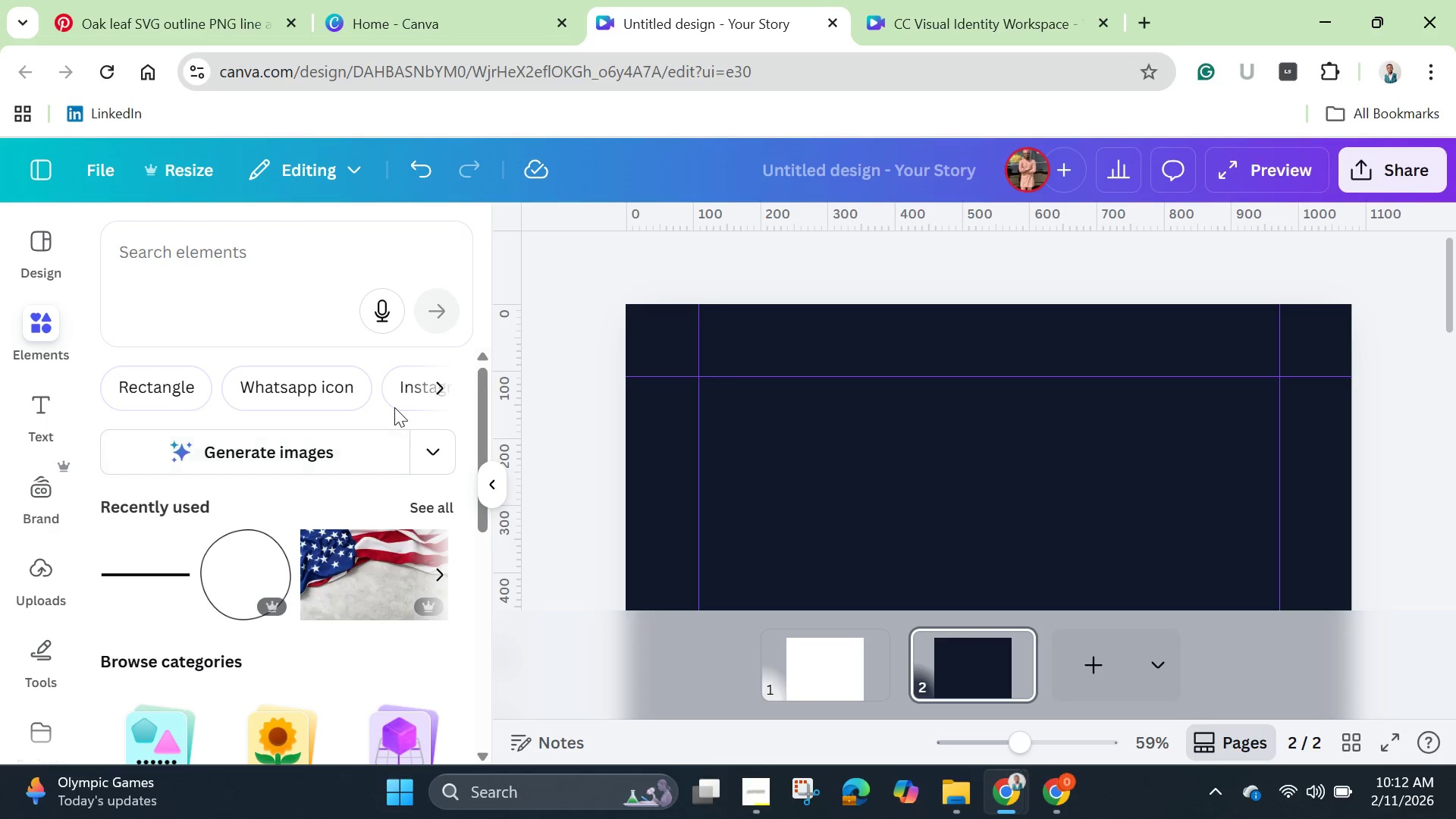 
wait(7.38)
 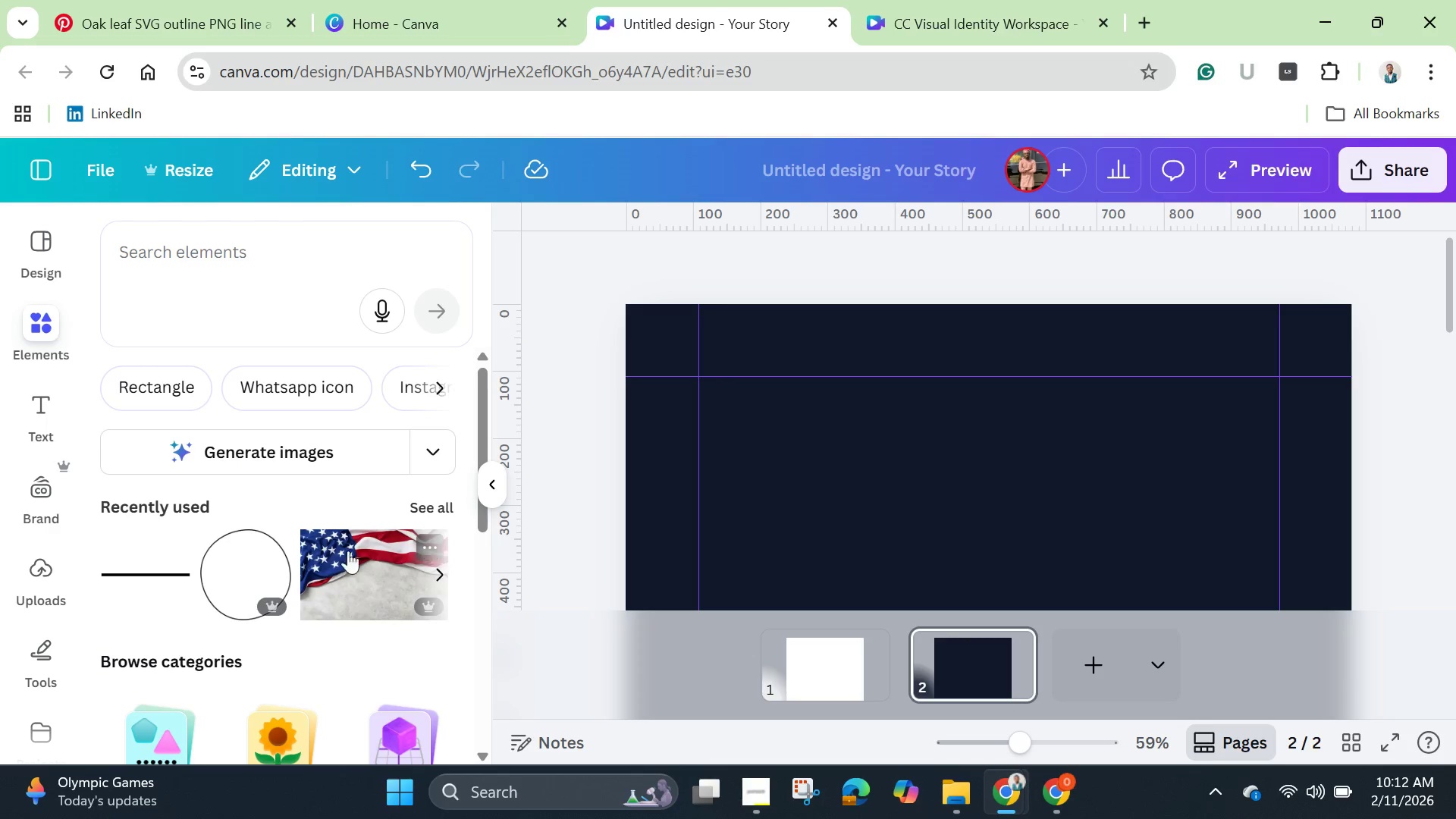 
left_click([435, 391])
 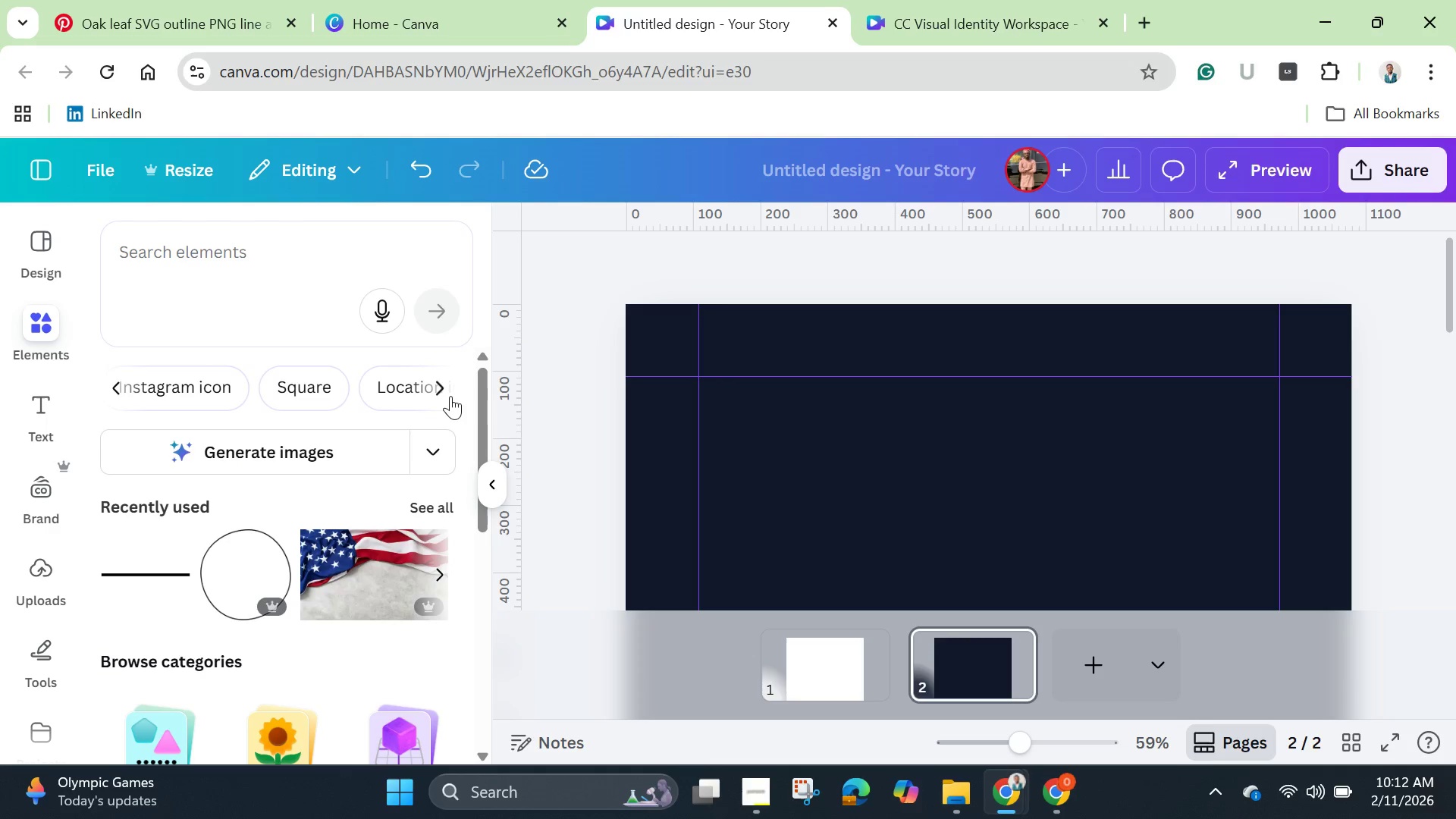 
left_click([446, 393])
 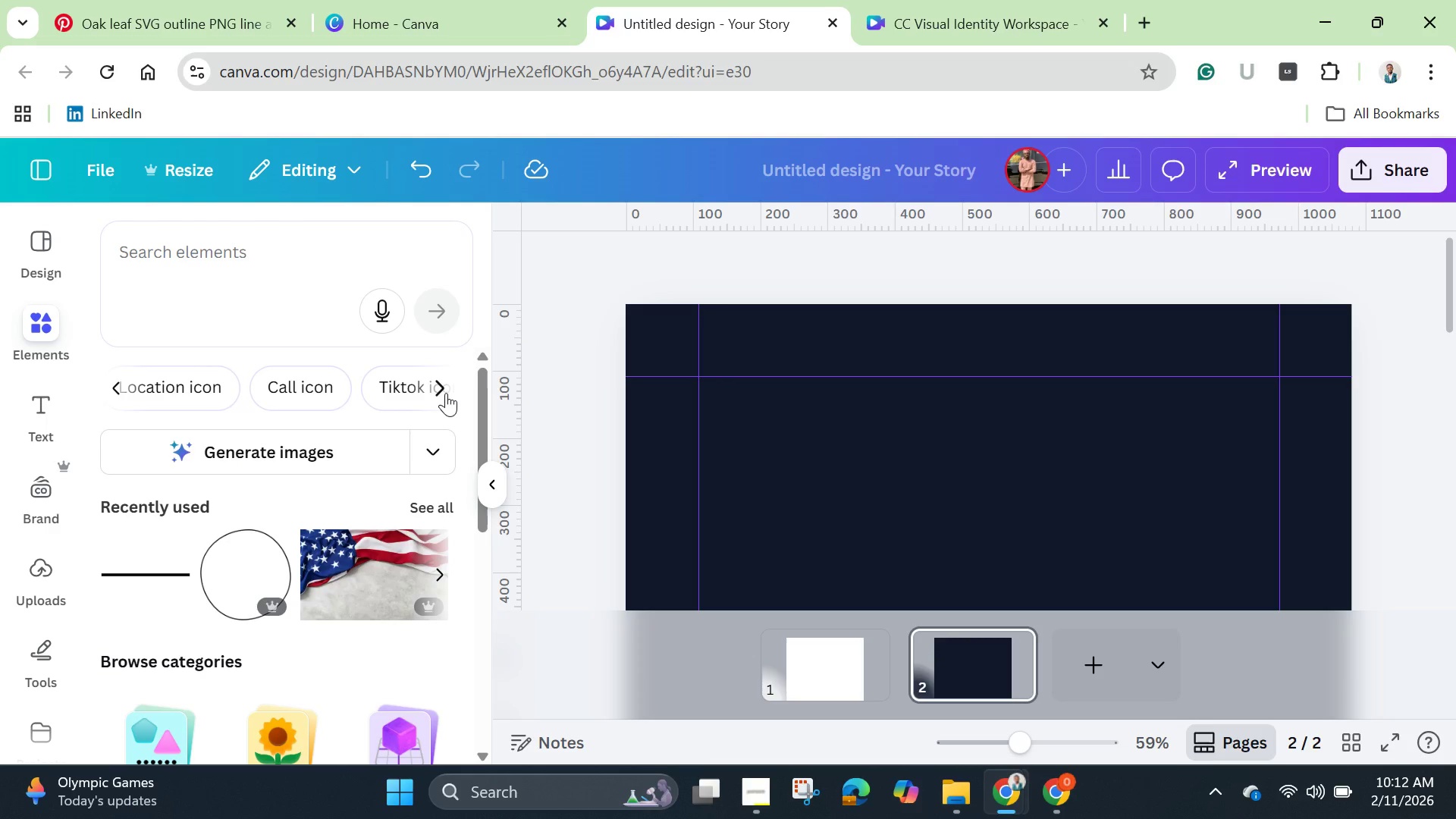 
left_click([446, 393])
 